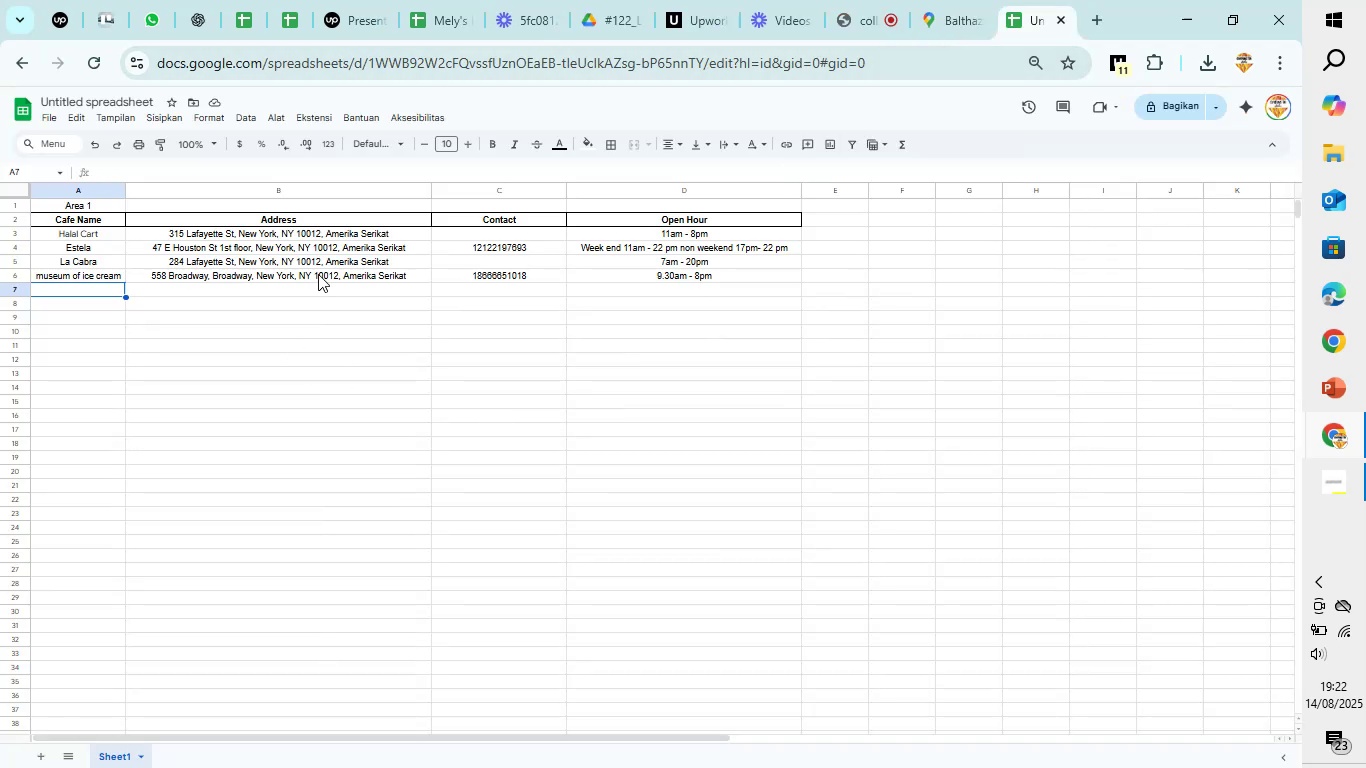 
left_click([963, 12])
 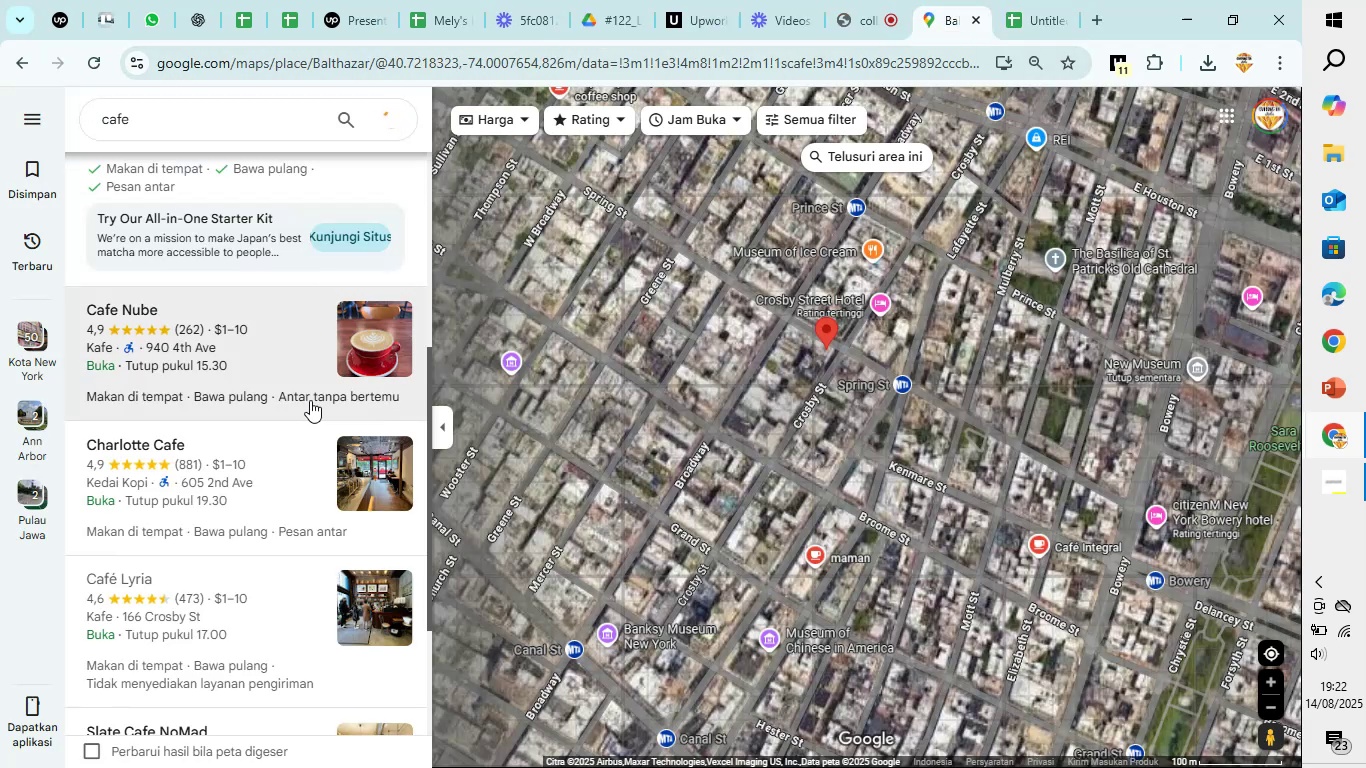 
scroll: coordinate [899, 361], scroll_direction: up, amount: 9.0
 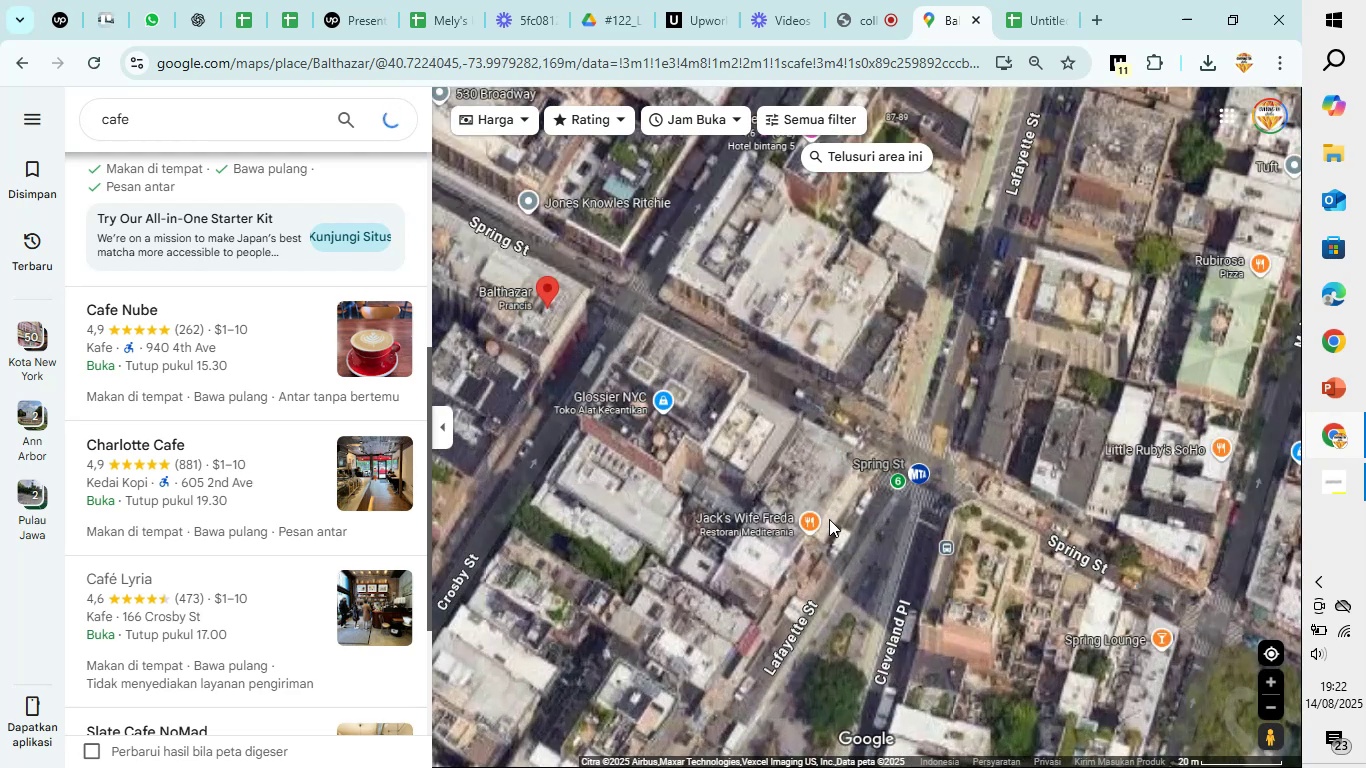 
left_click([810, 522])
 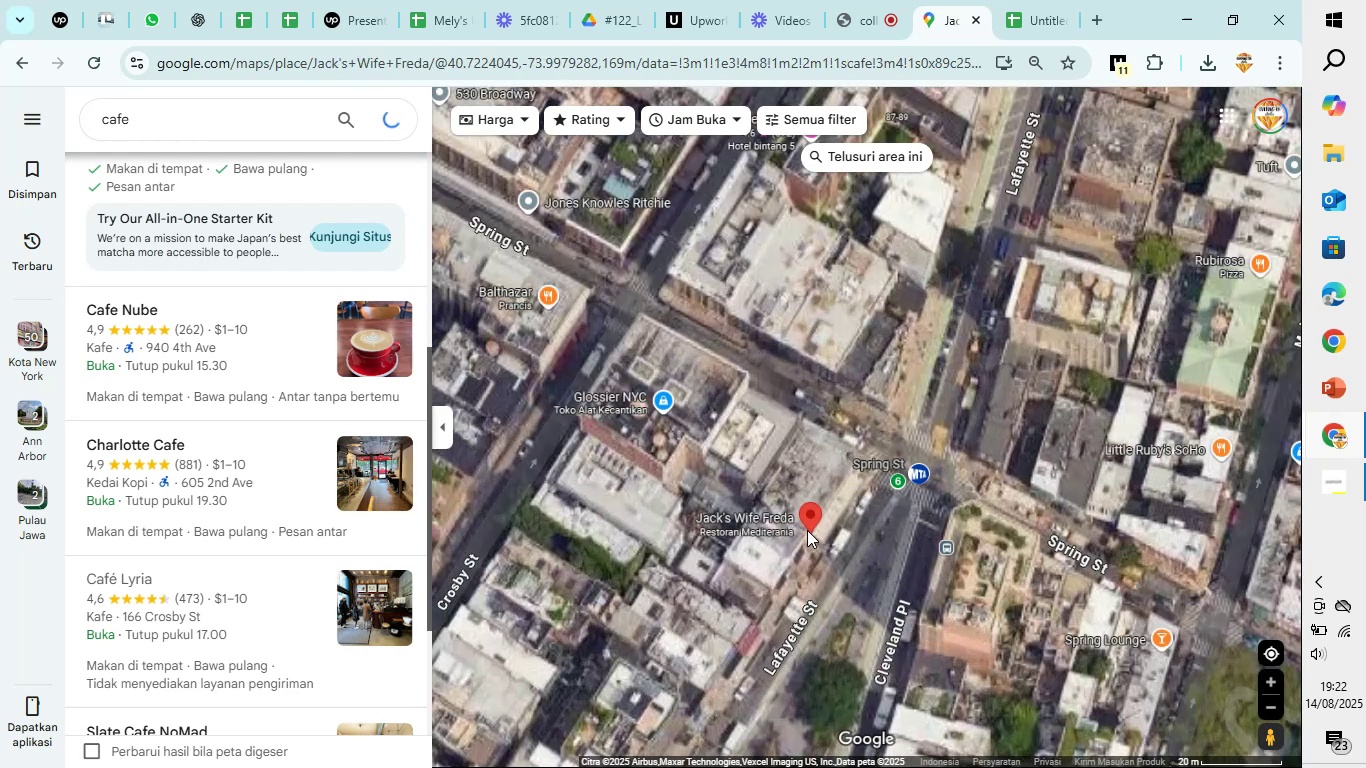 
wait(7.16)
 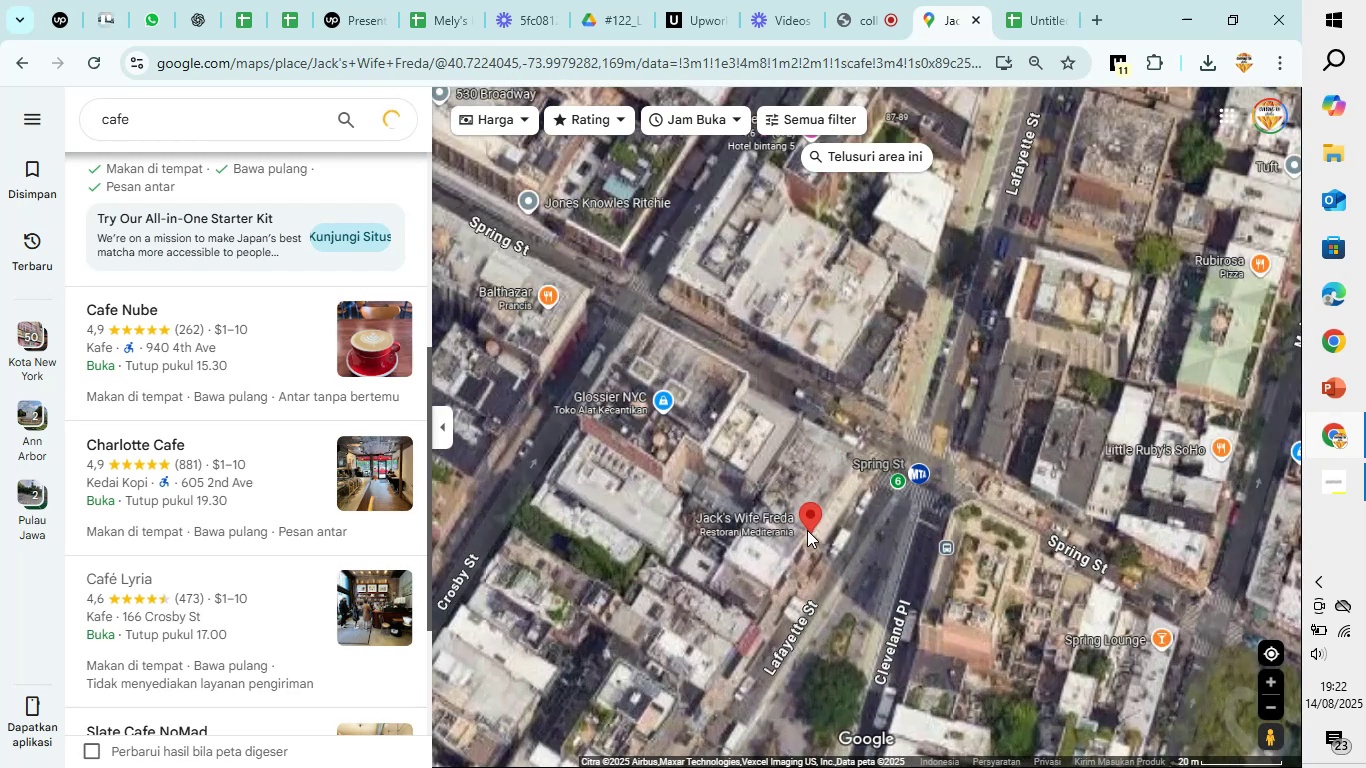 
scroll: coordinate [807, 530], scroll_direction: up, amount: 6.0
 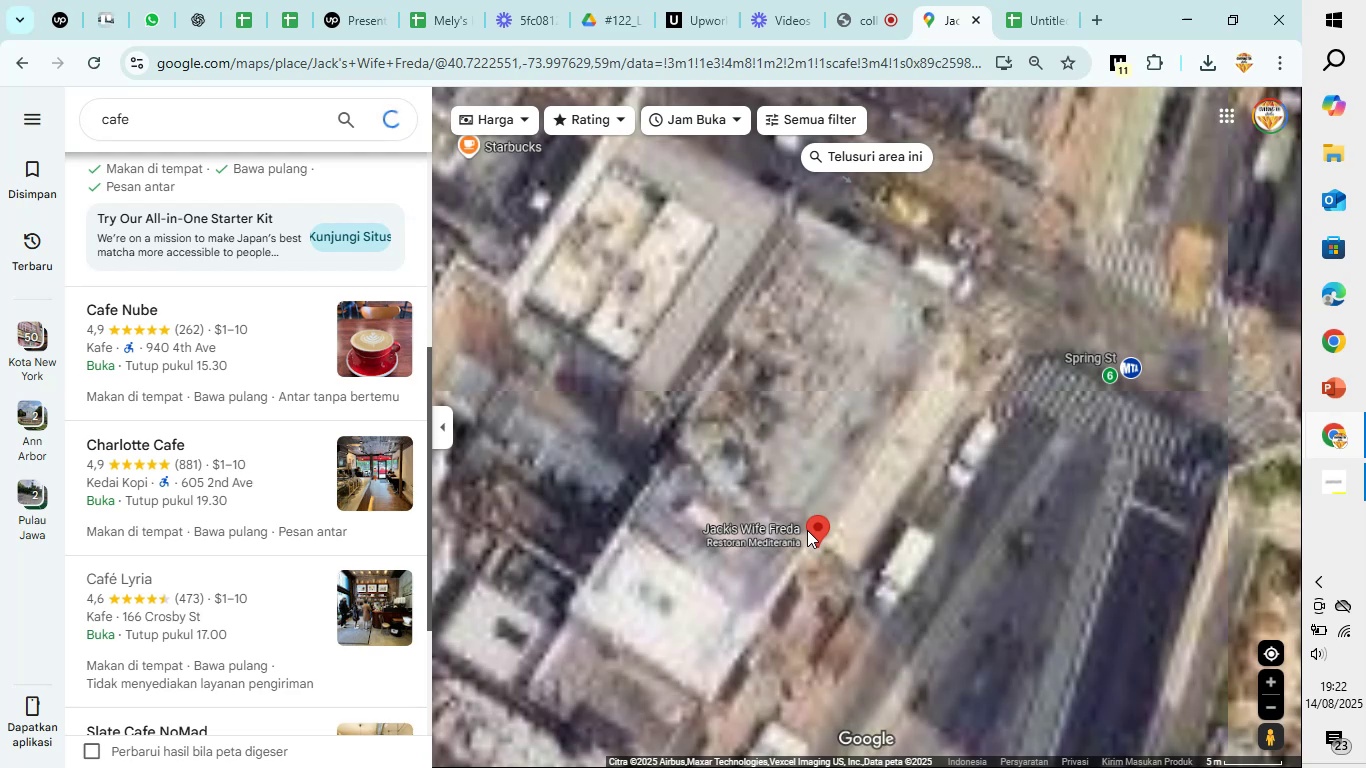 
wait(8.14)
 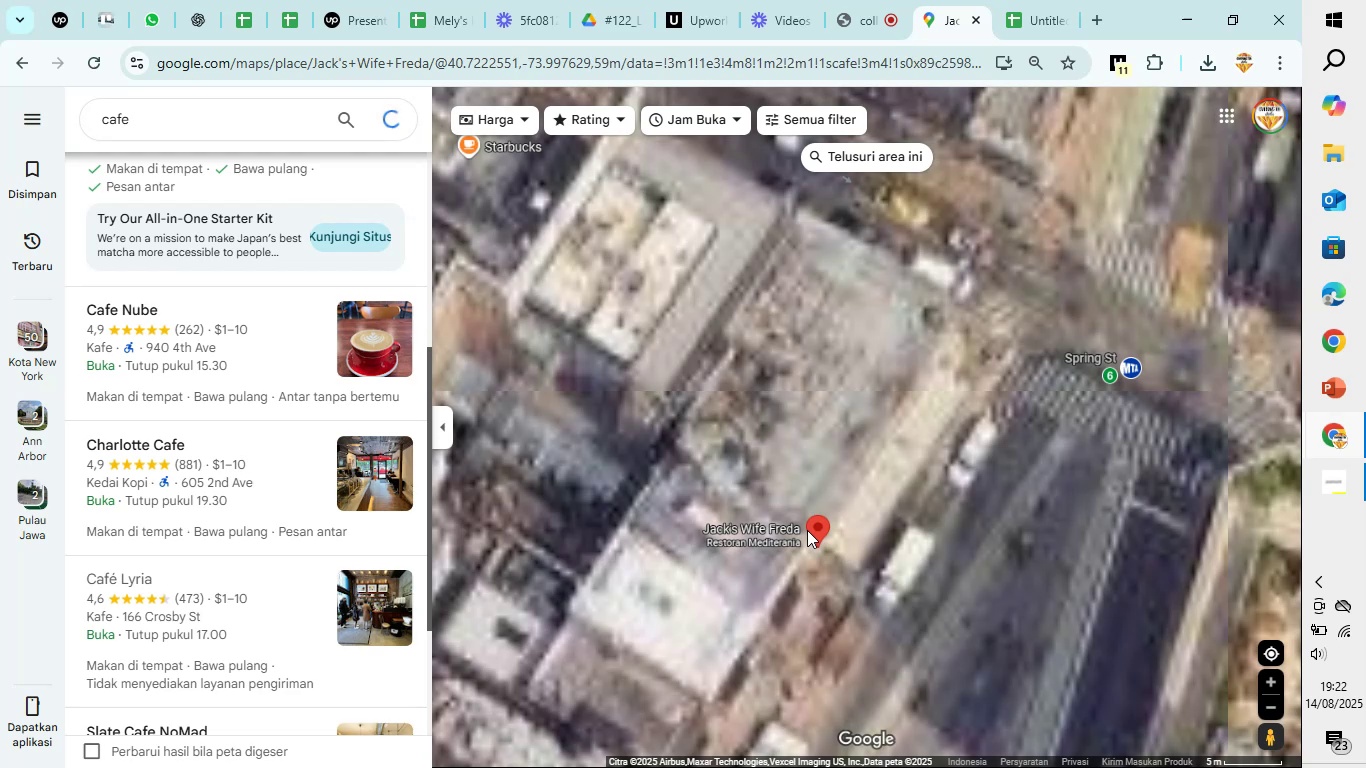 
scroll: coordinate [852, 552], scroll_direction: down, amount: 13.0
 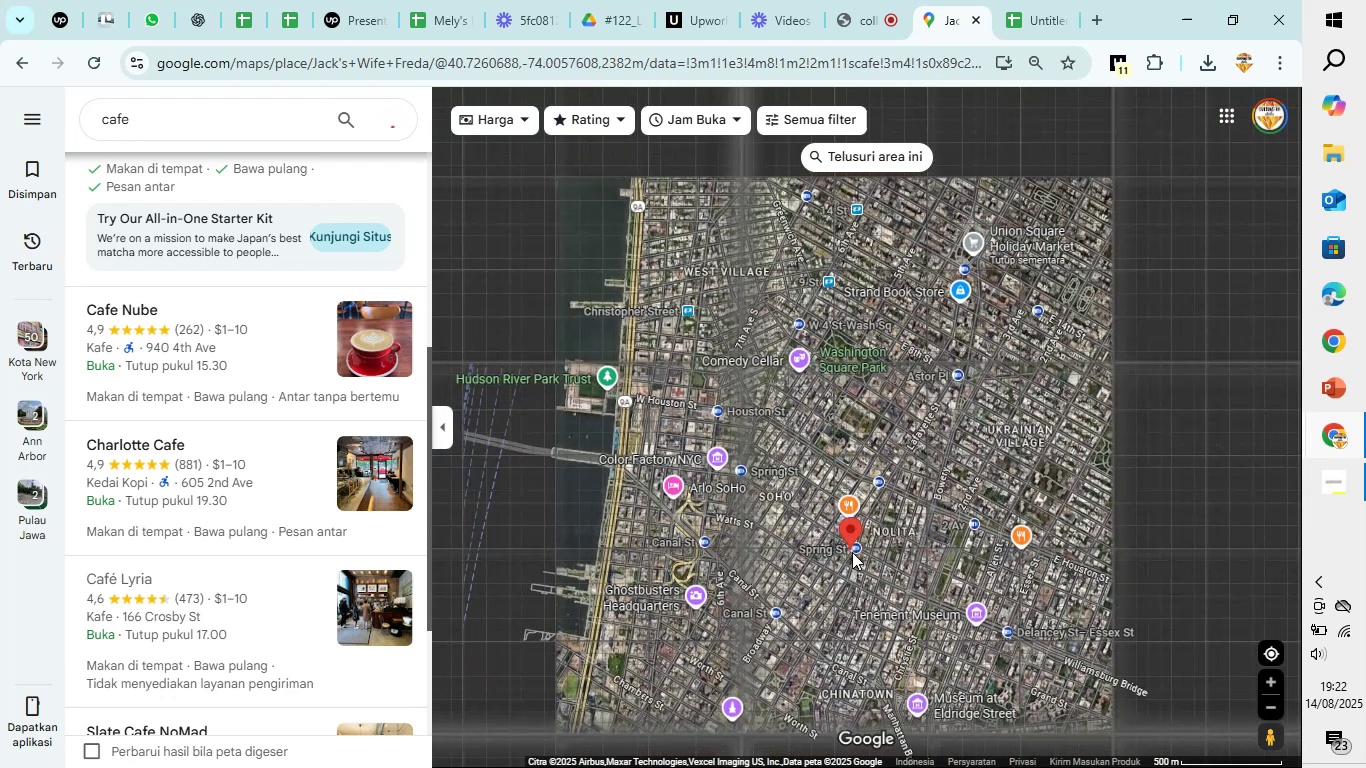 
scroll: coordinate [855, 469], scroll_direction: up, amount: 8.0
 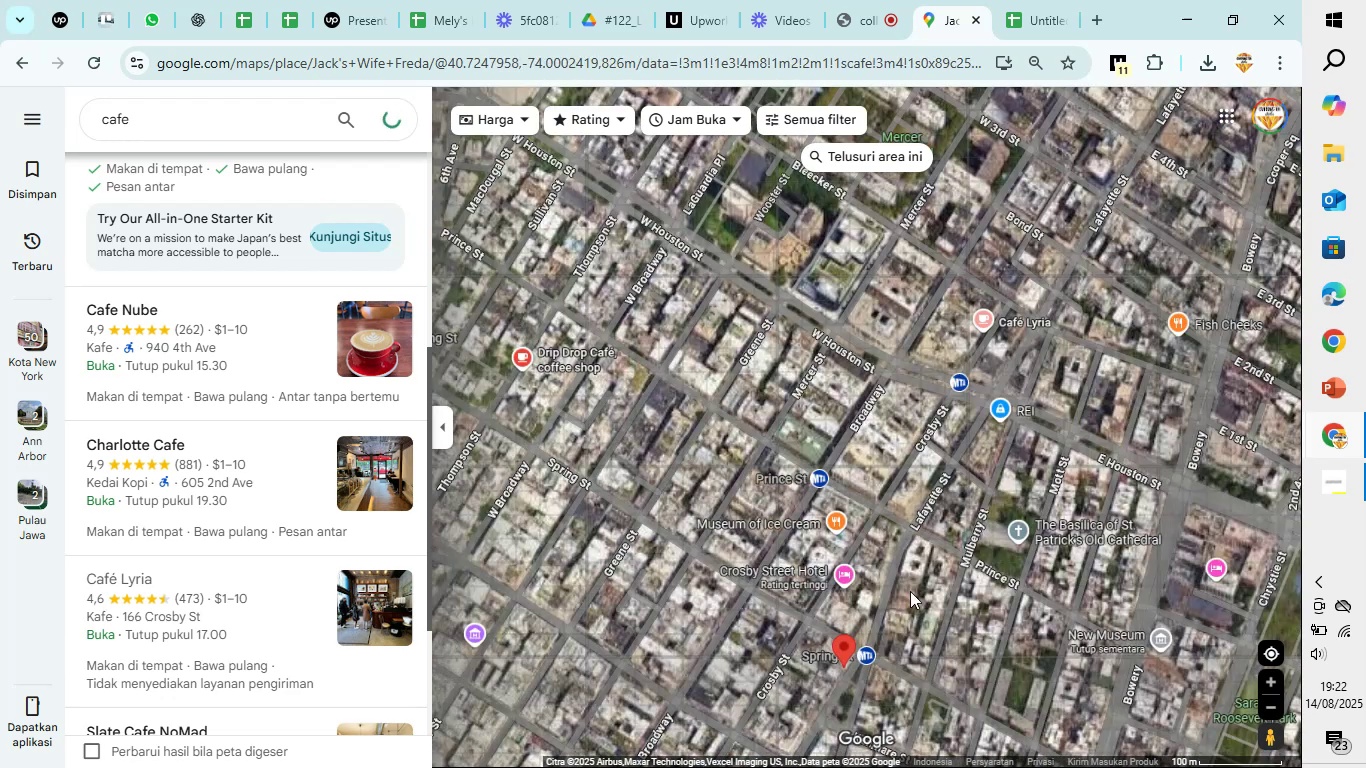 
left_click_drag(start_coordinate=[920, 605], to_coordinate=[820, 482])
 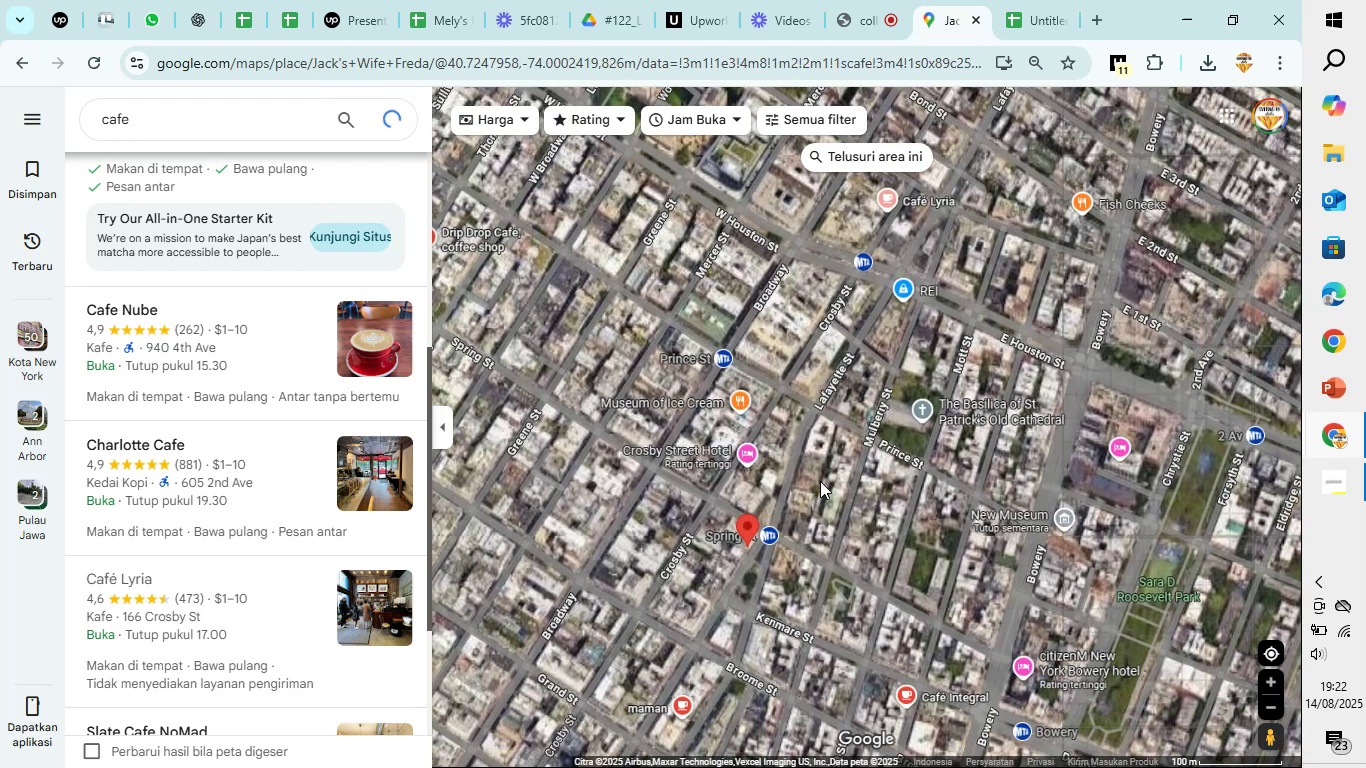 
scroll: coordinate [820, 481], scroll_direction: up, amount: 3.0
 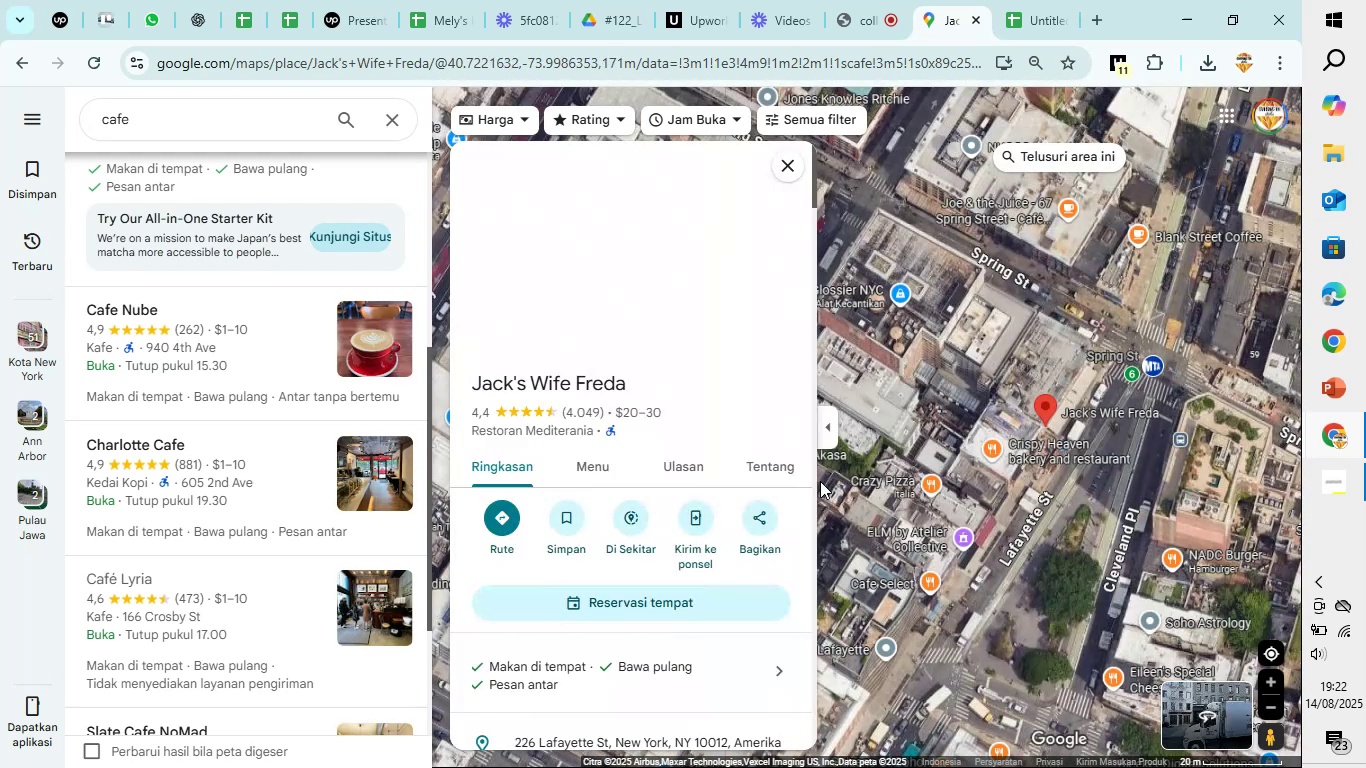 
wait(8.48)
 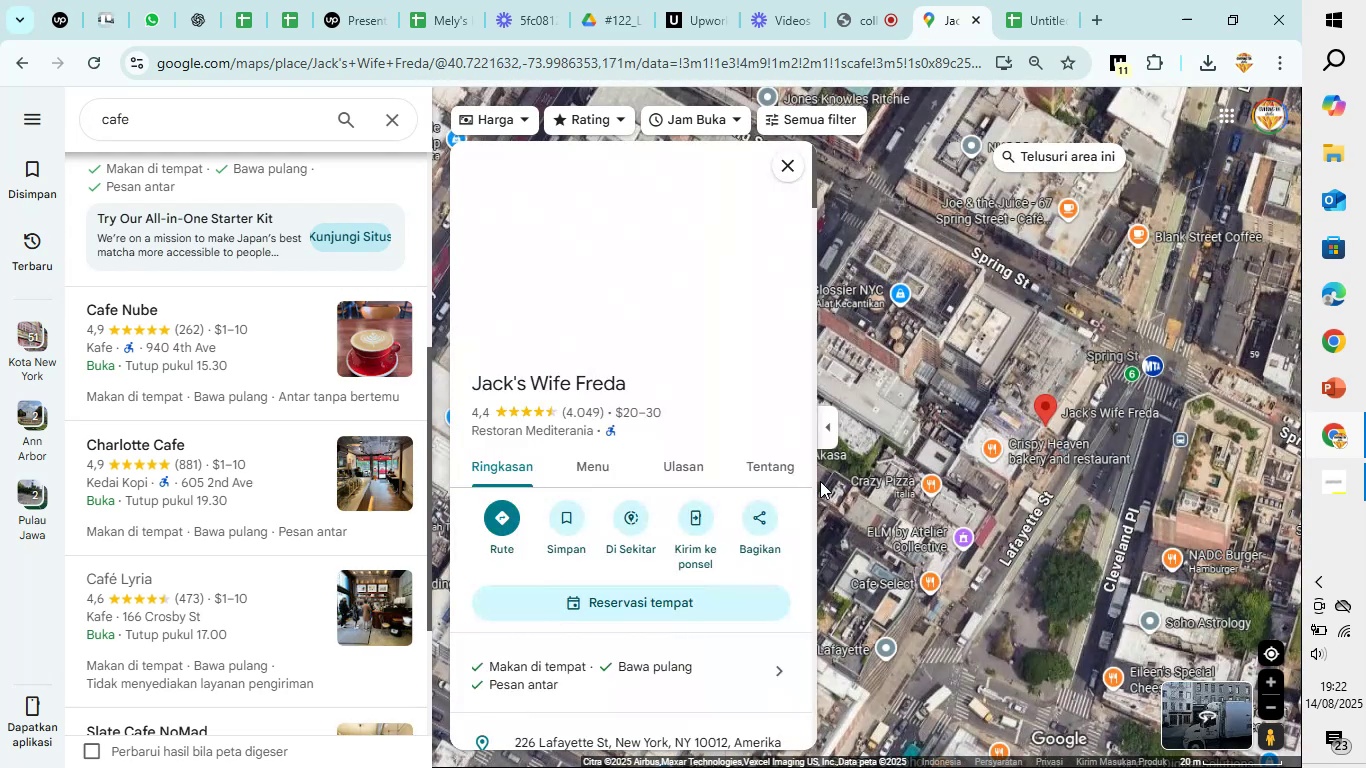 
scroll: coordinate [708, 514], scroll_direction: down, amount: 5.0
 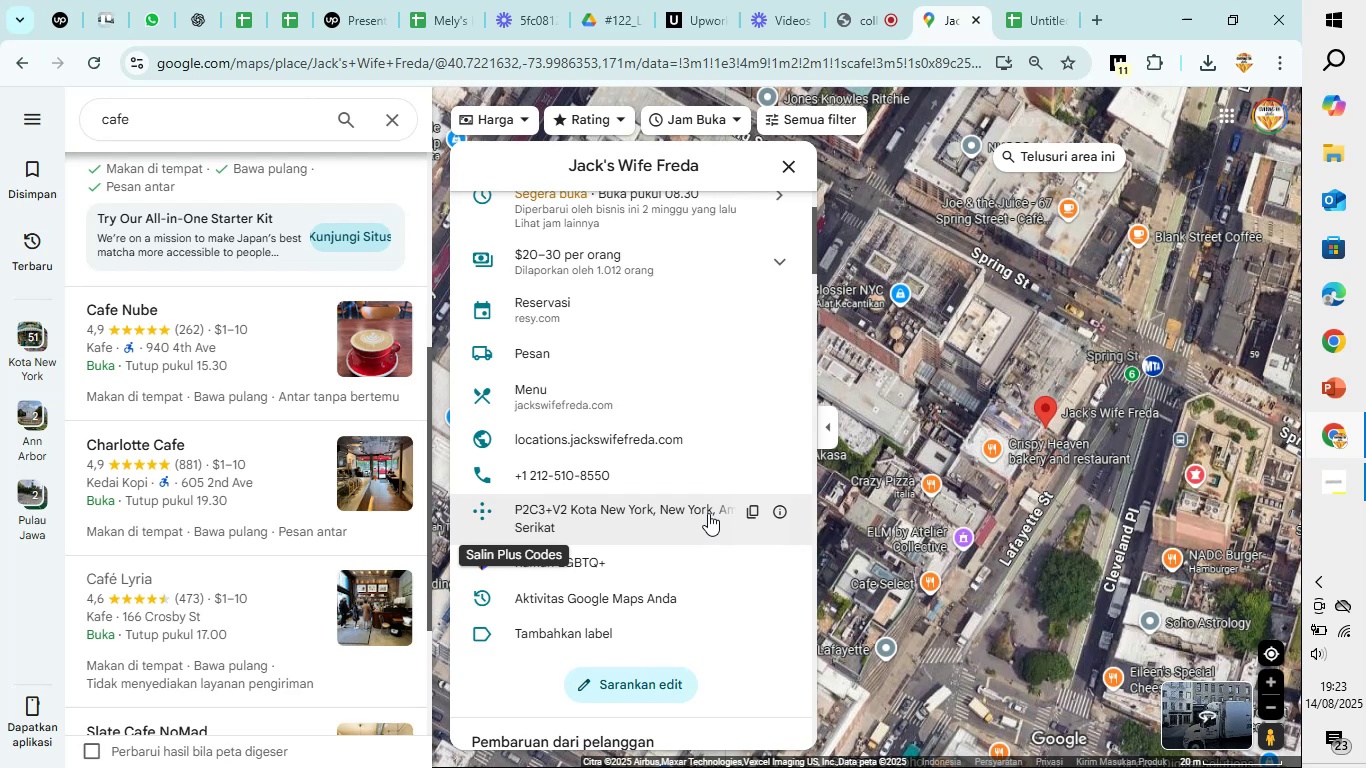 
scroll: coordinate [649, 483], scroll_direction: up, amount: 7.0
 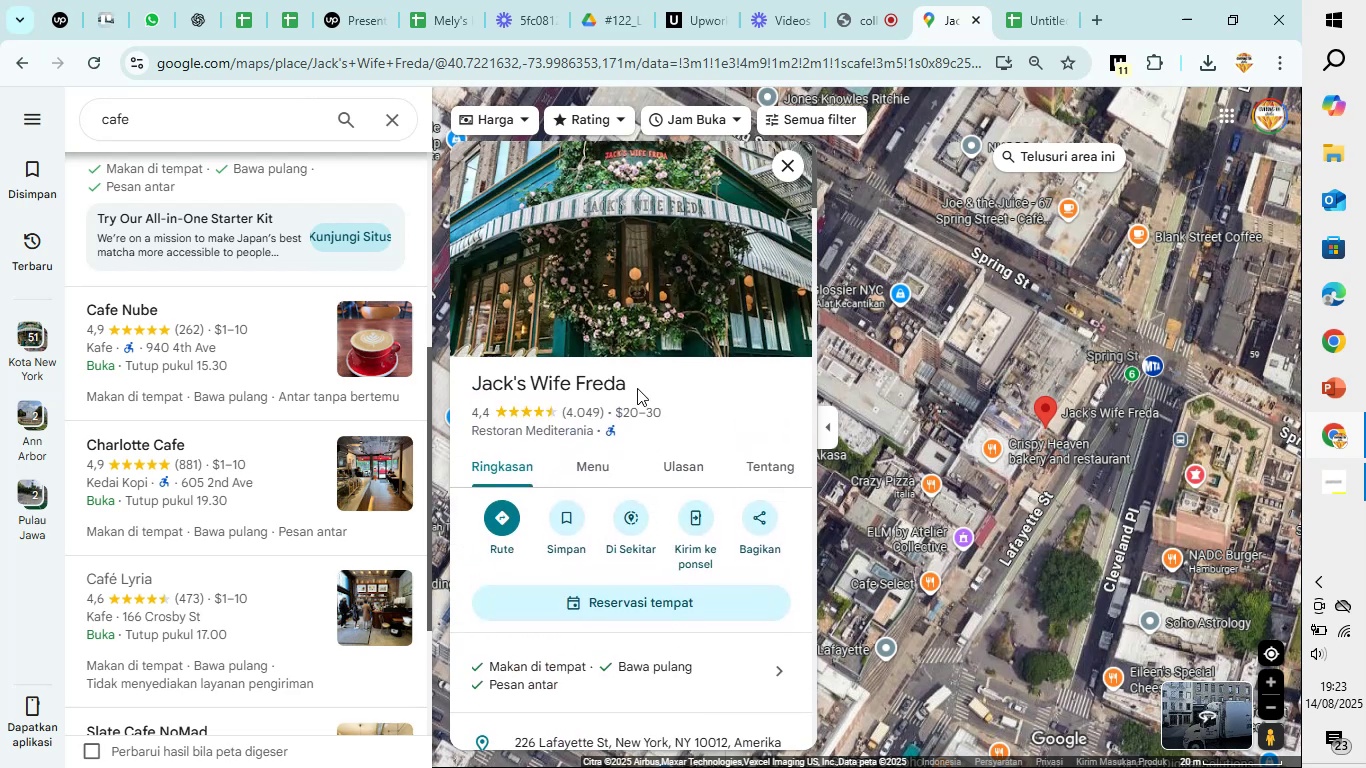 
left_click_drag(start_coordinate=[637, 387], to_coordinate=[459, 396])
 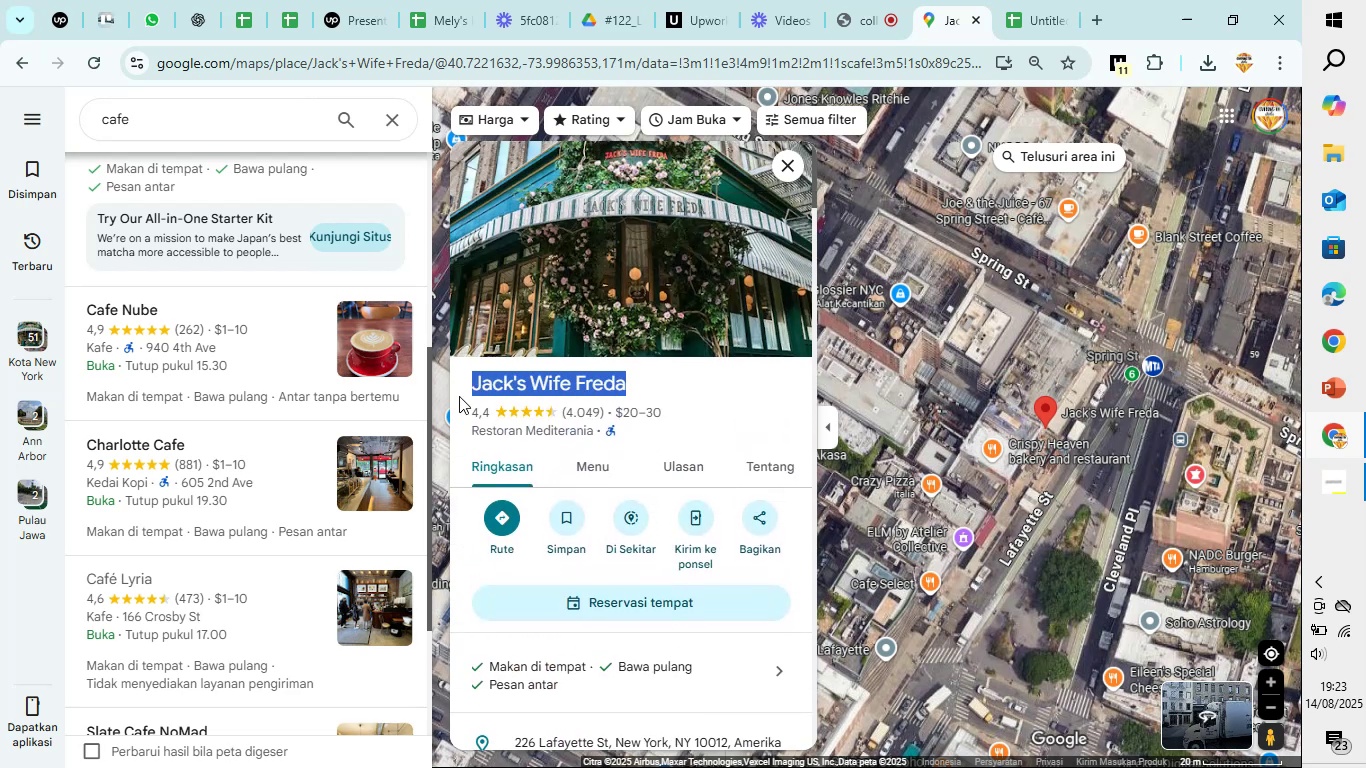 
key(Control+C)
 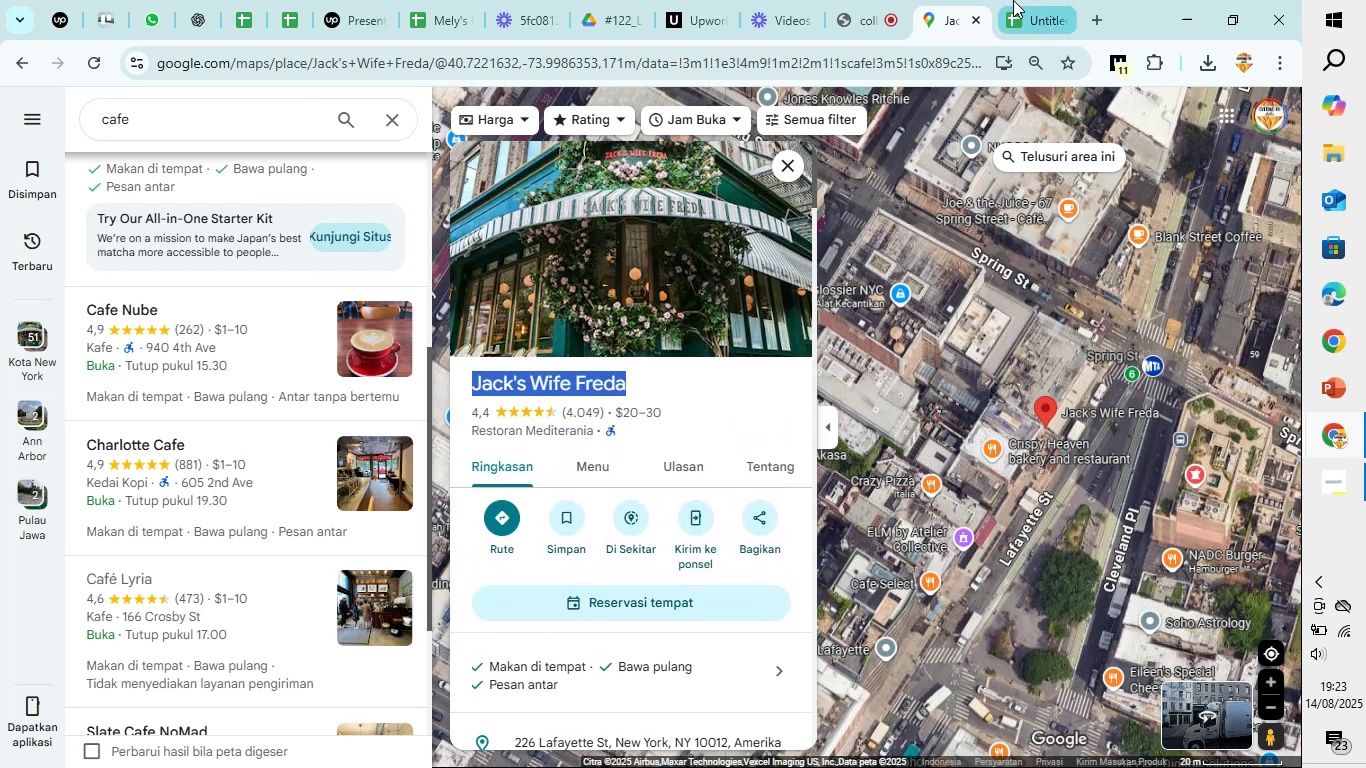 
left_click([1020, 0])
 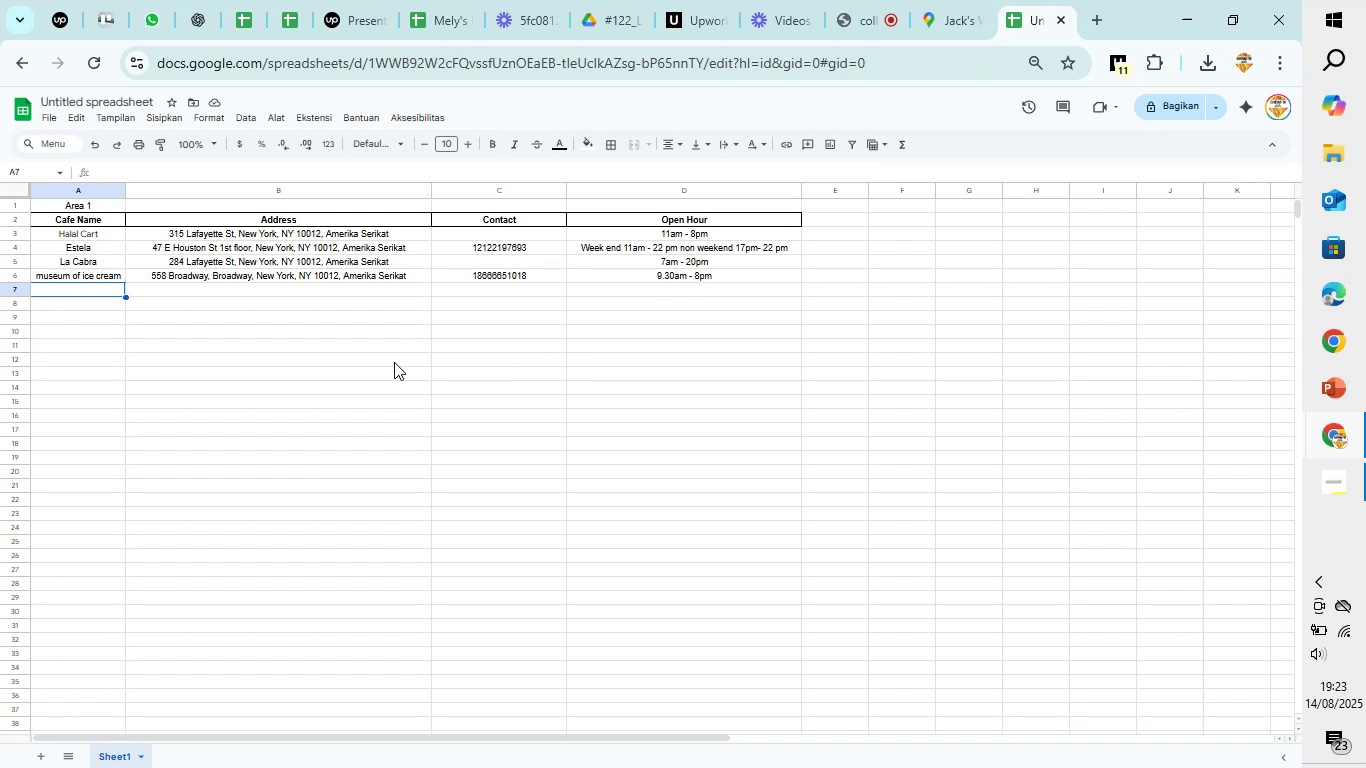 
key(Control+V)
 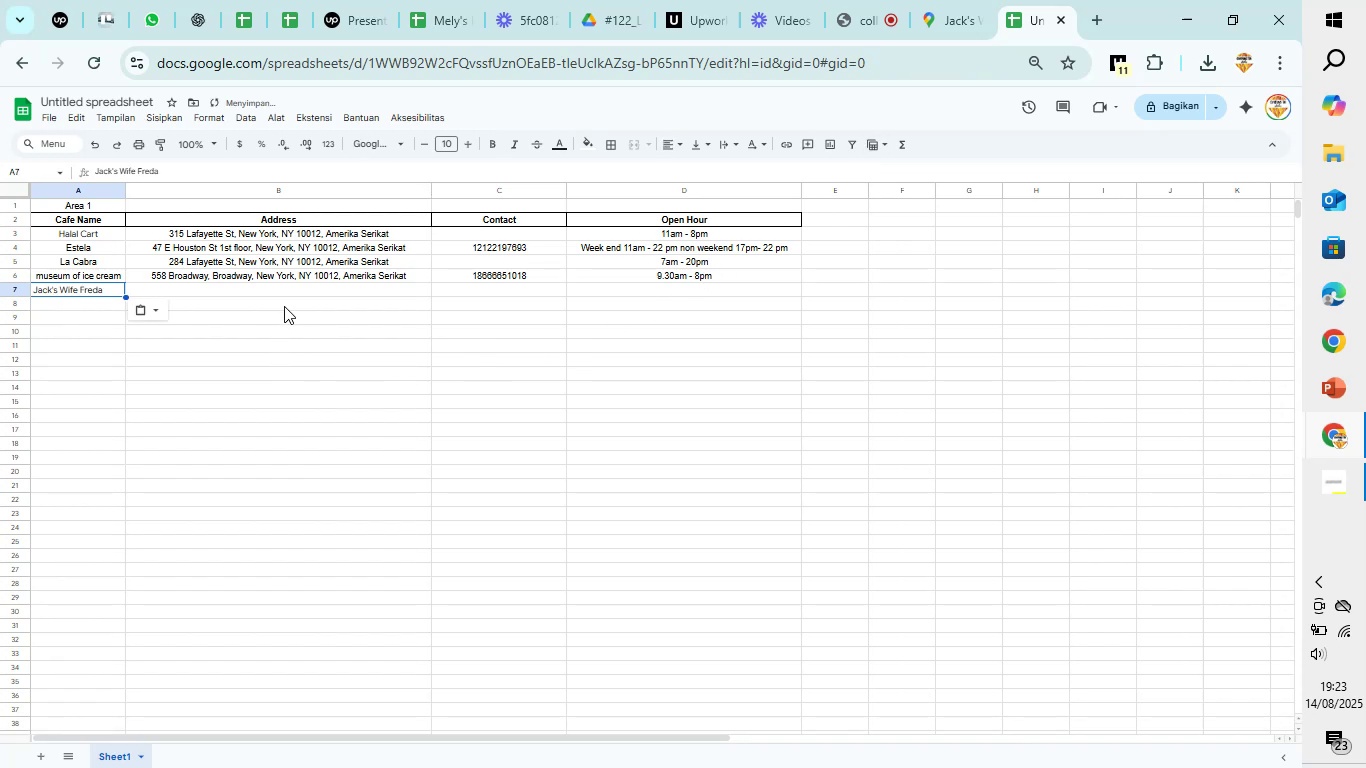 
left_click([301, 284])
 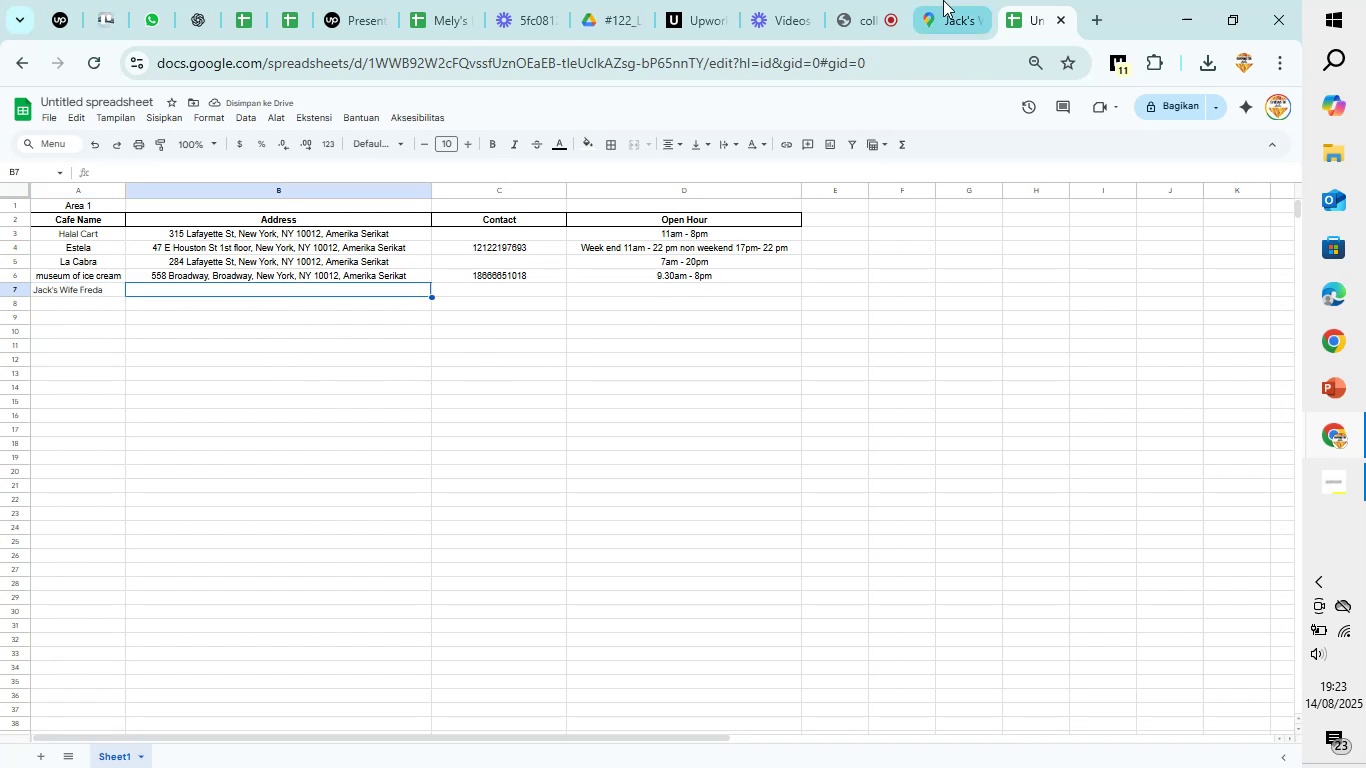 
left_click([944, 0])
 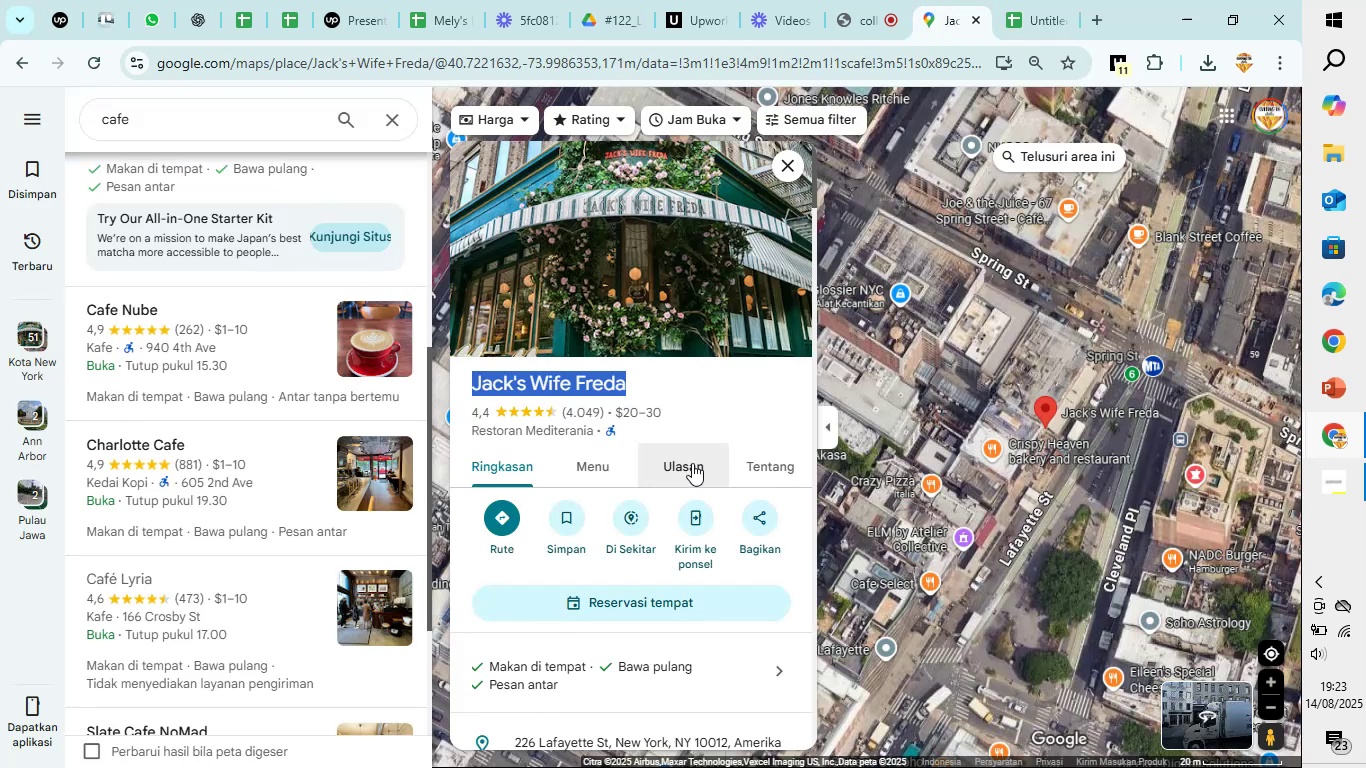 
scroll: coordinate [649, 496], scroll_direction: down, amount: 4.0
 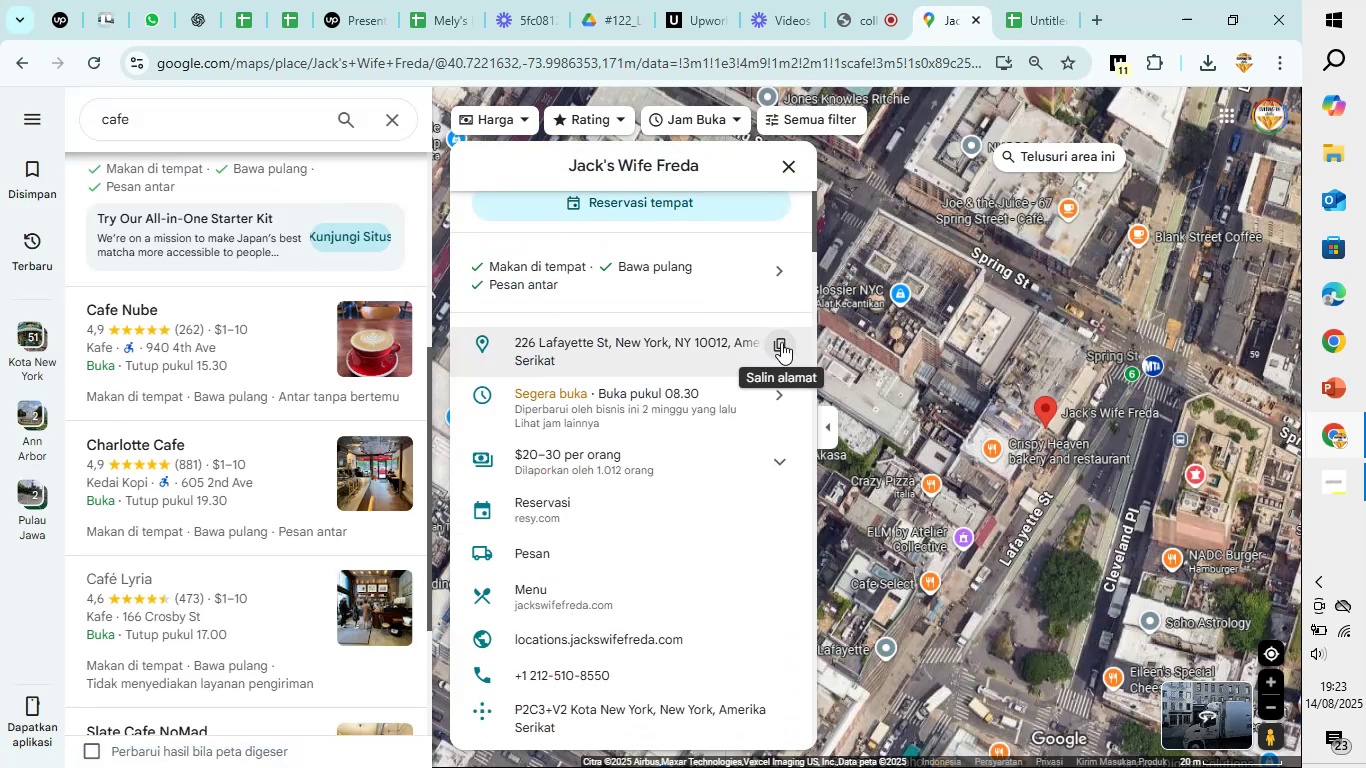 
left_click([781, 341])
 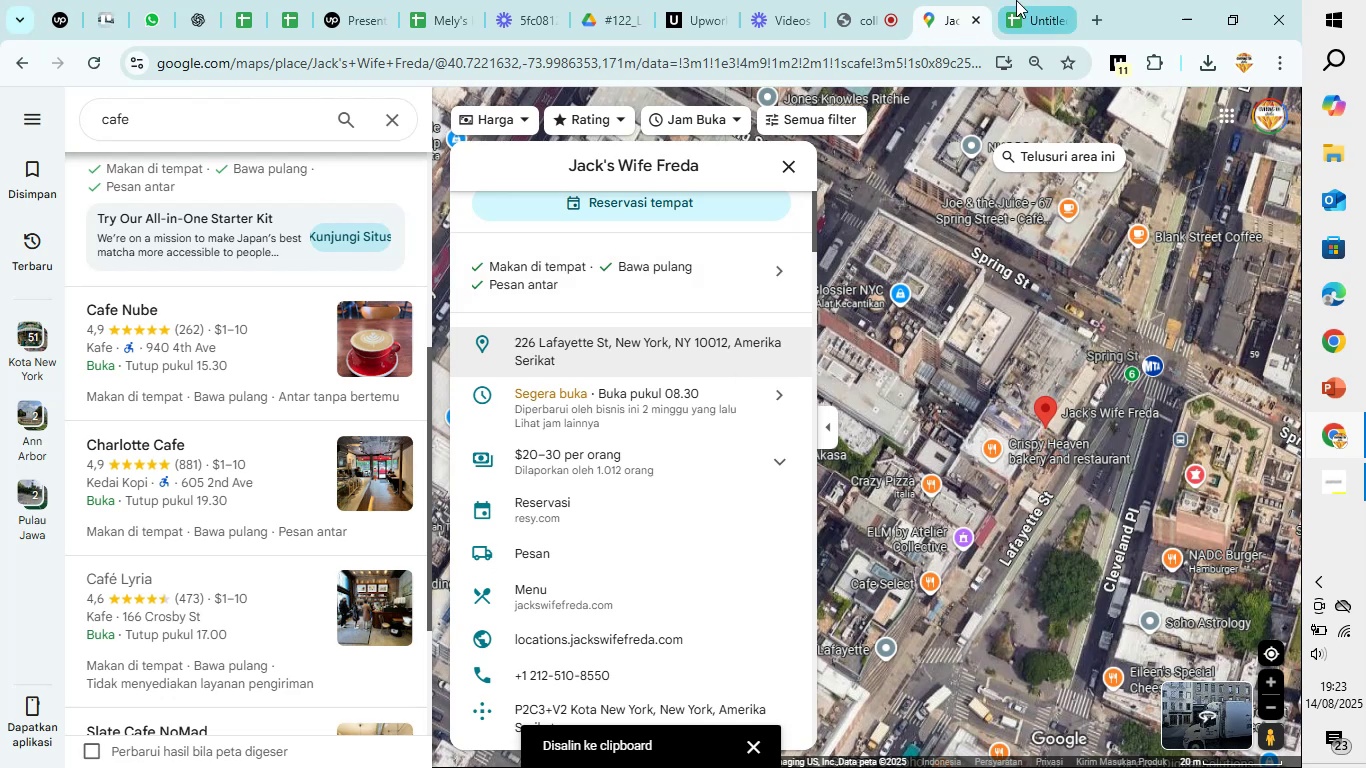 
left_click([1016, 0])
 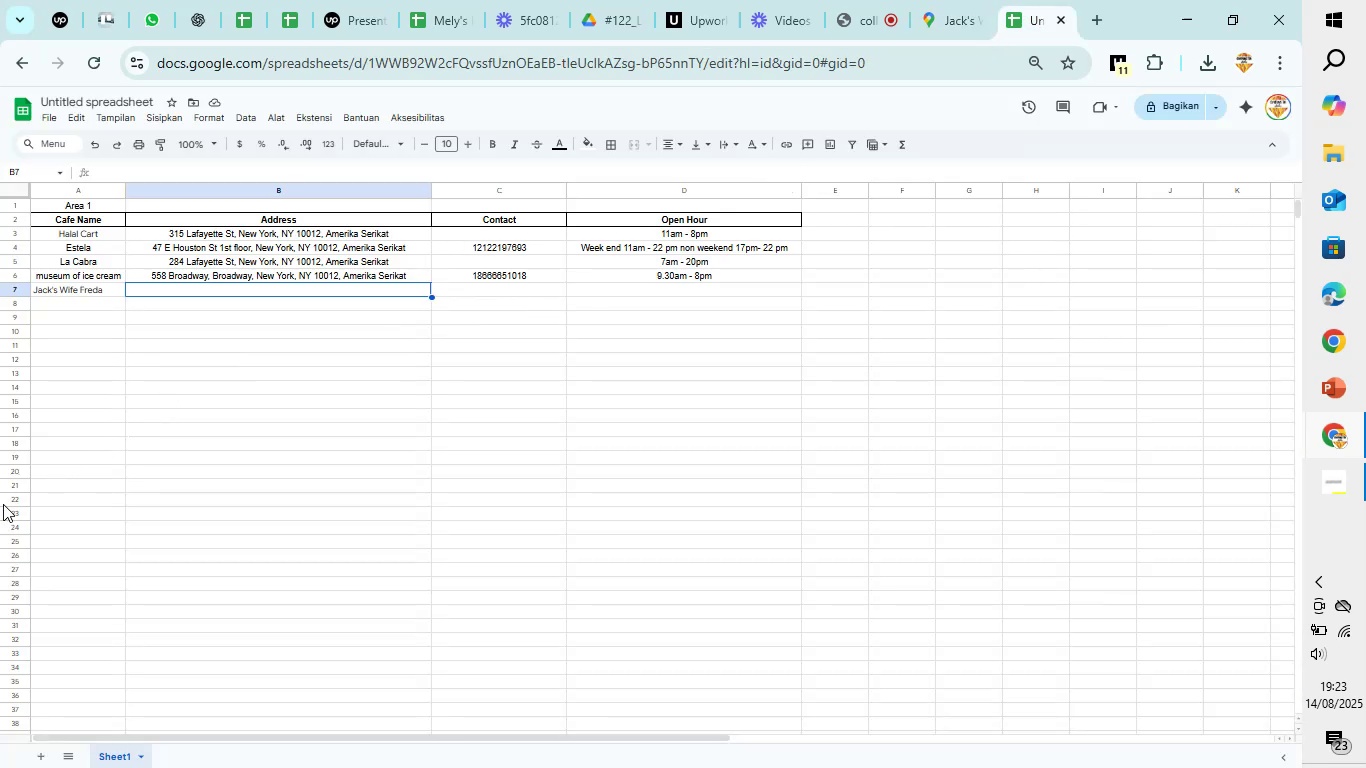 
key(Control+V)
 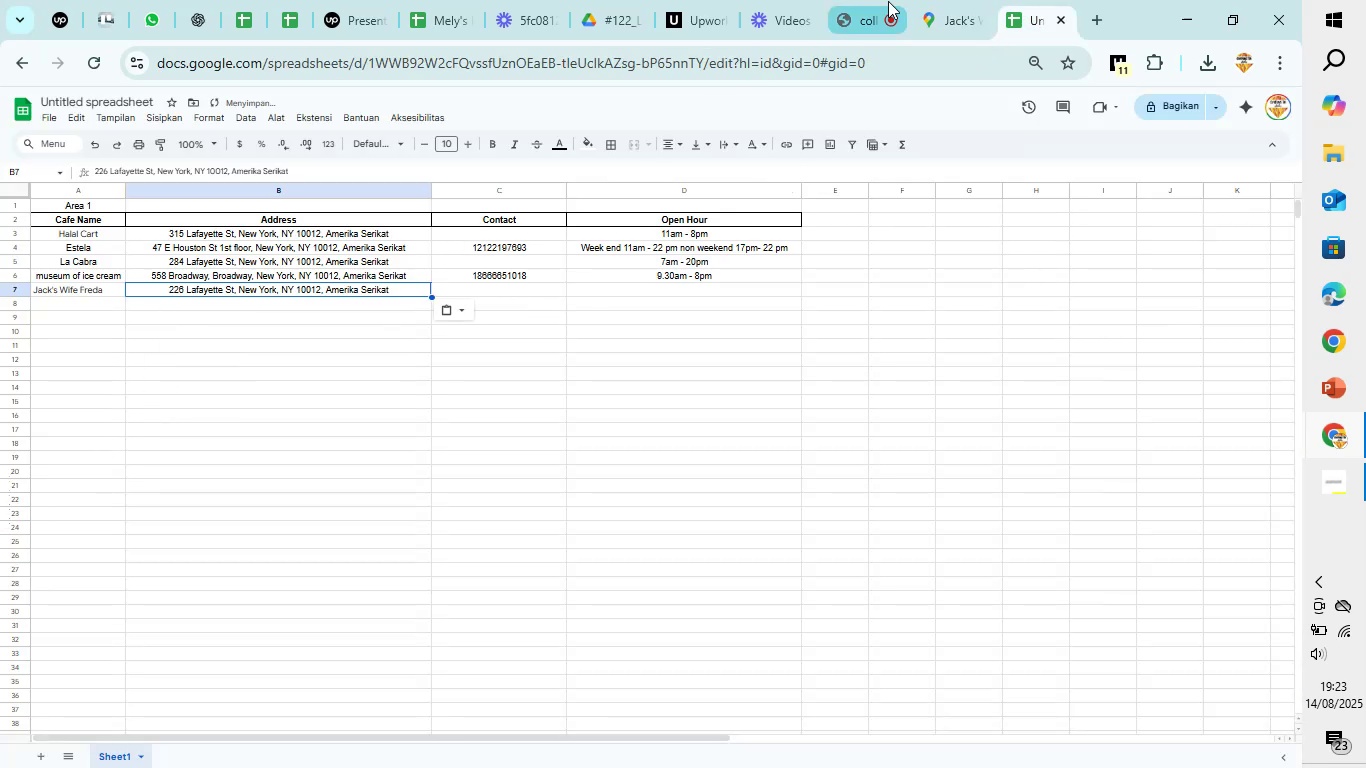 
left_click([952, 0])
 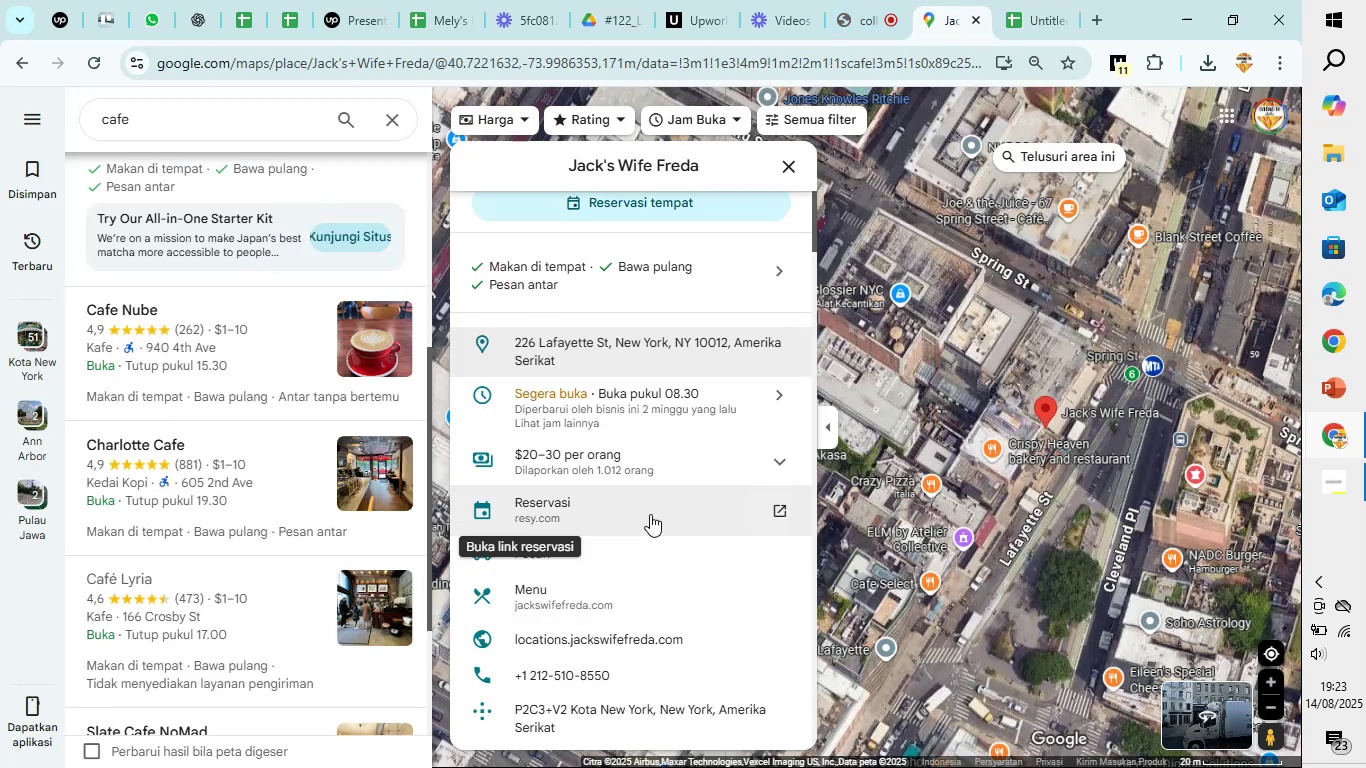 
scroll: coordinate [681, 499], scroll_direction: down, amount: 2.0
 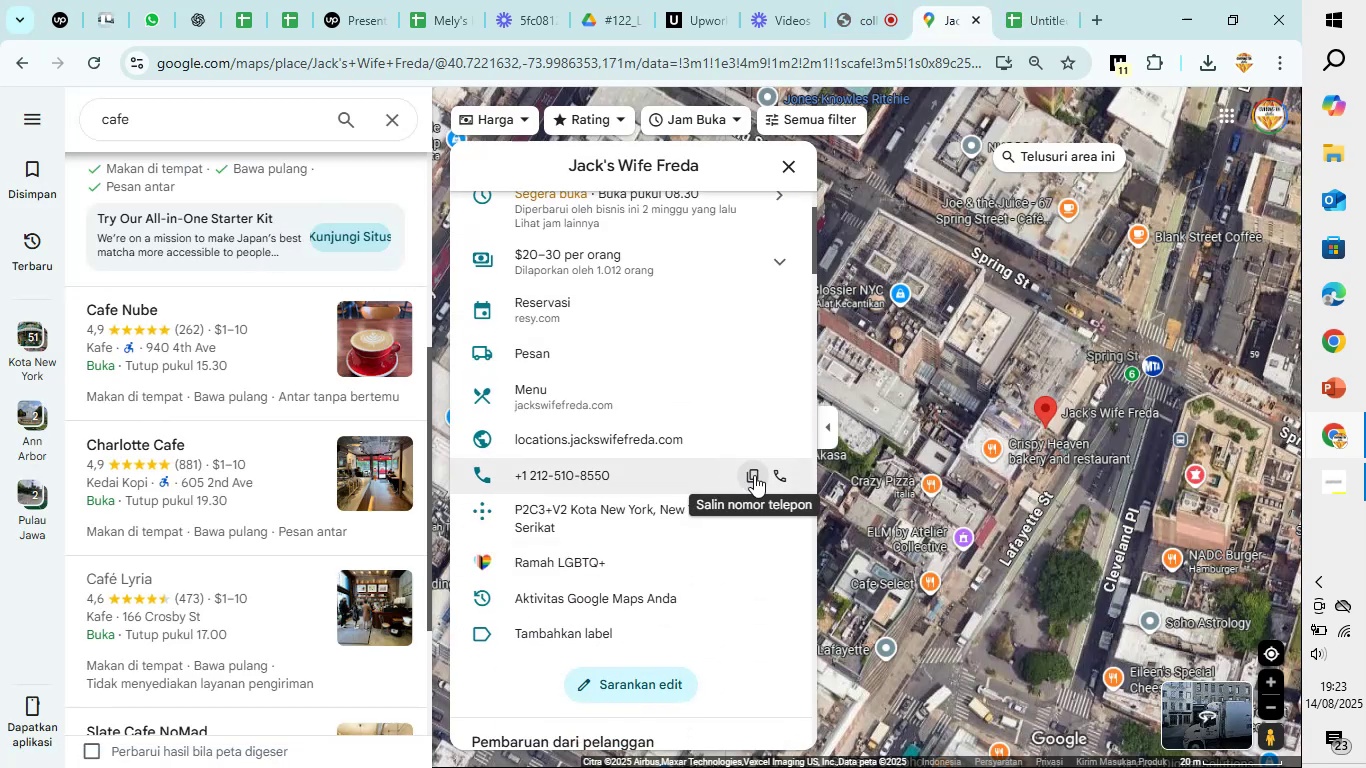 
left_click([754, 475])
 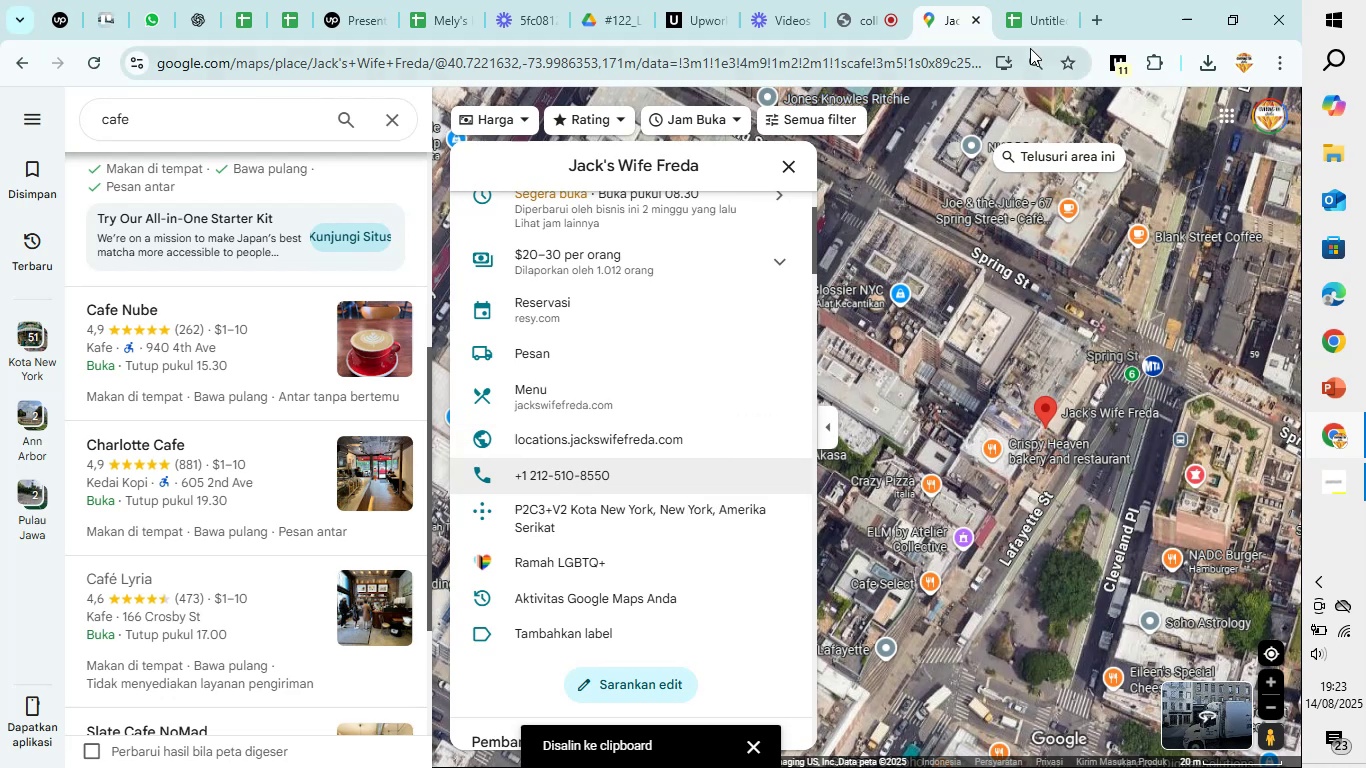 
left_click([1030, 25])
 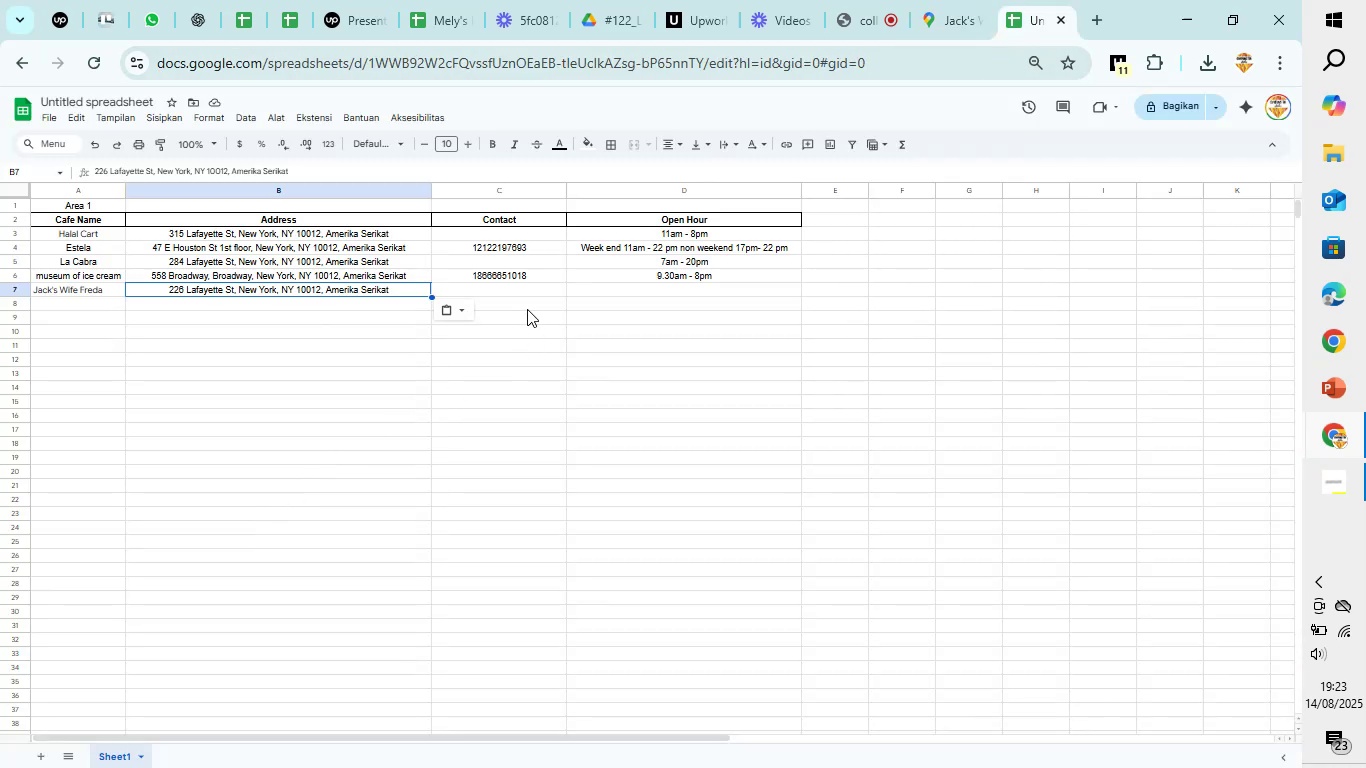 
left_click([525, 292])
 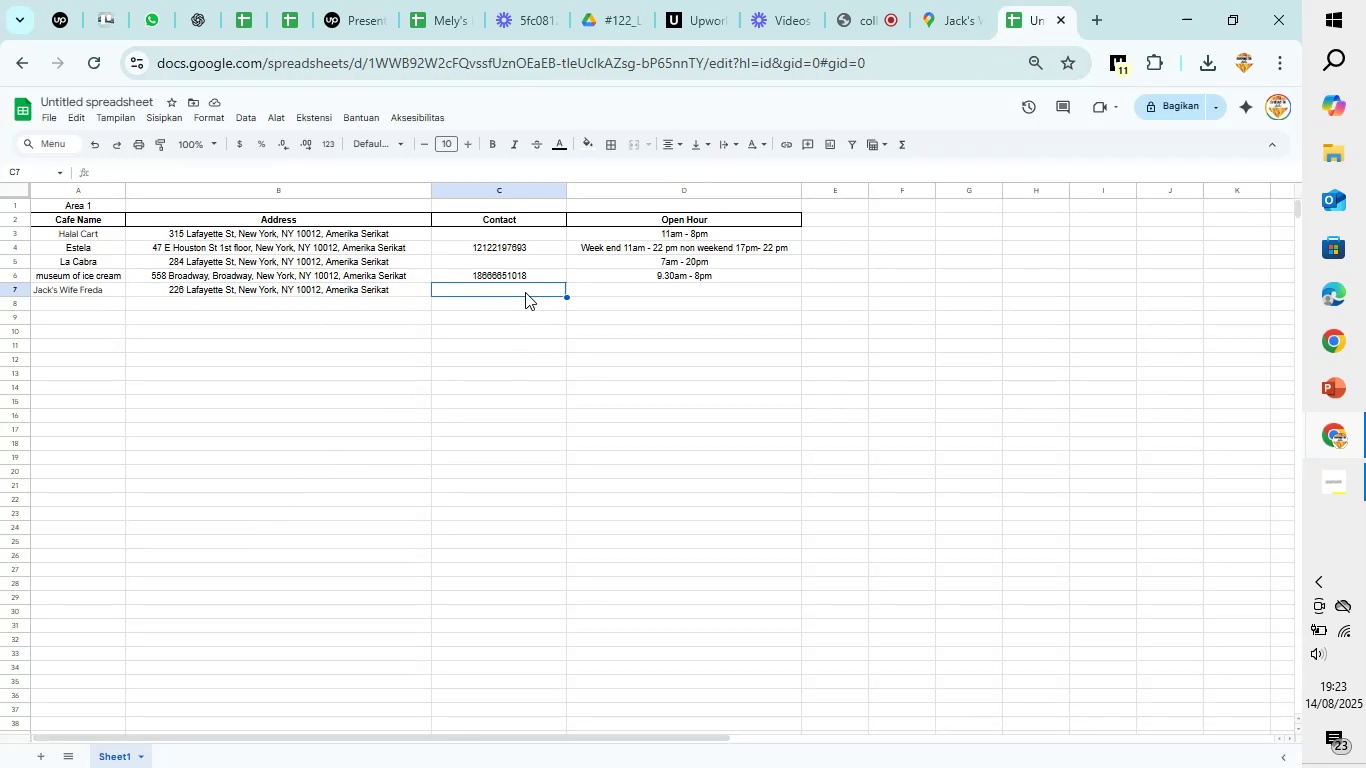 
key(Control+V)
 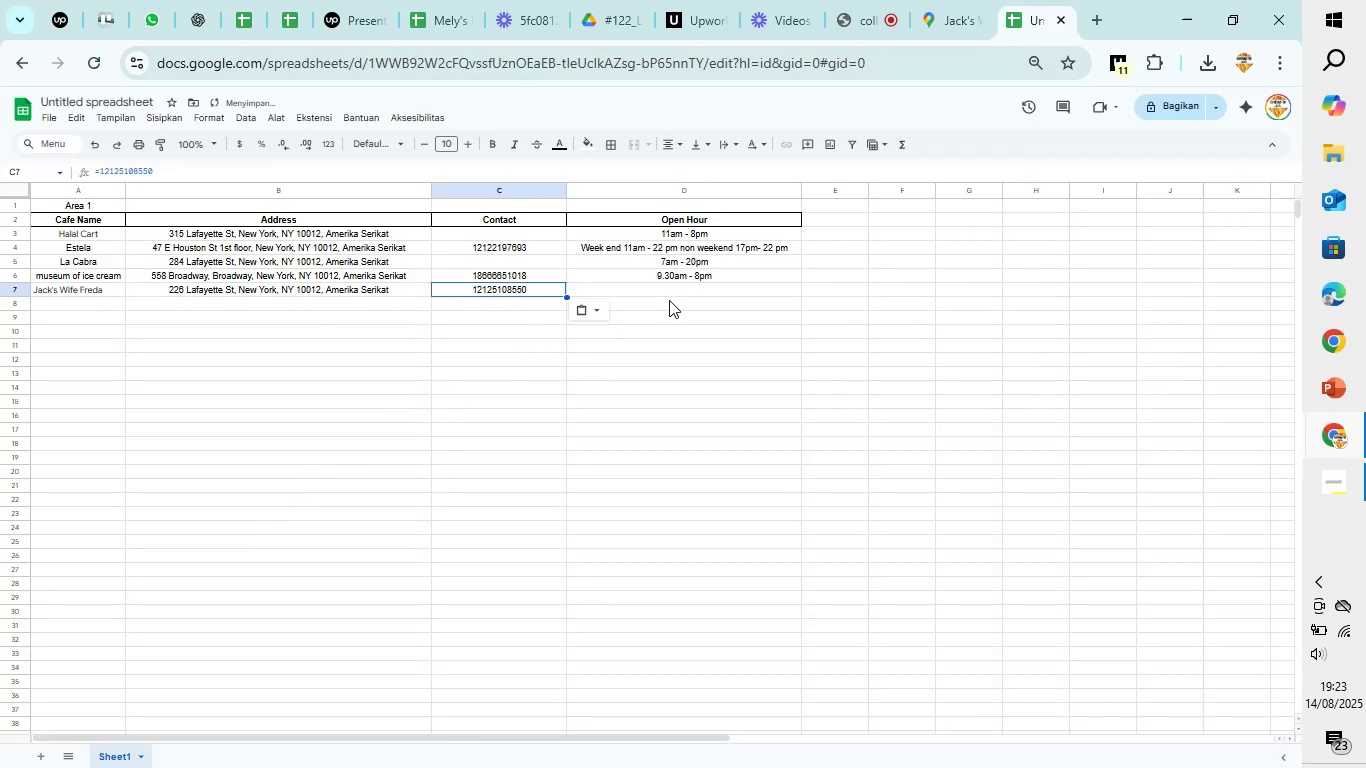 
left_click([675, 290])
 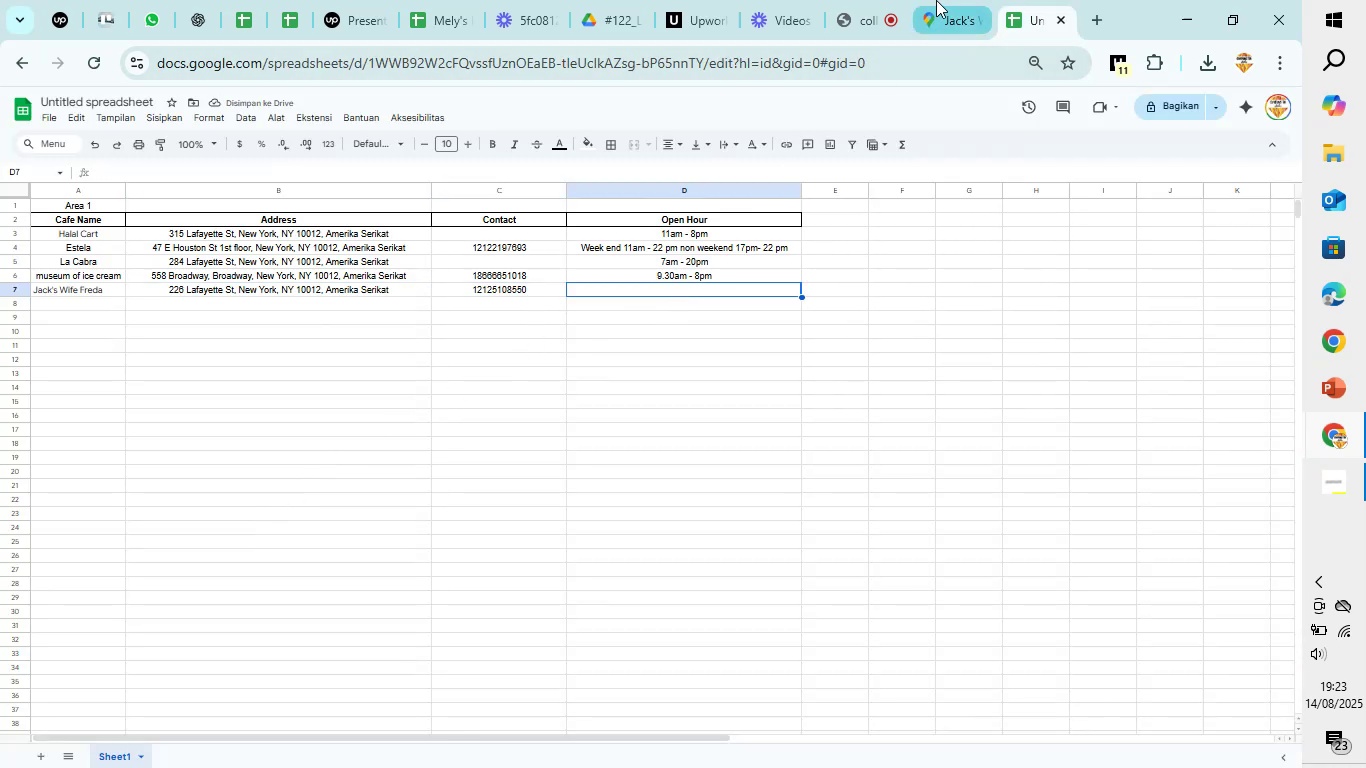 
left_click([937, 0])
 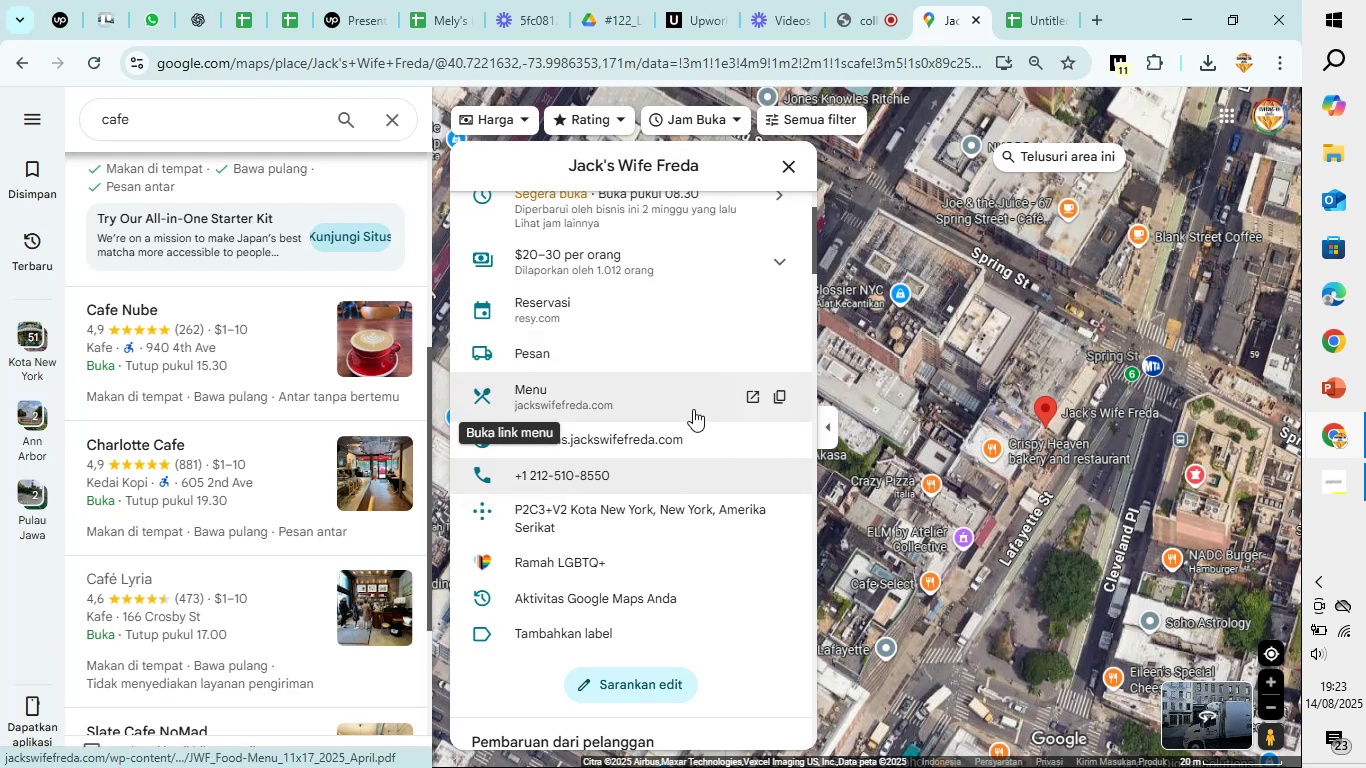 
scroll: coordinate [682, 440], scroll_direction: down, amount: 1.0
 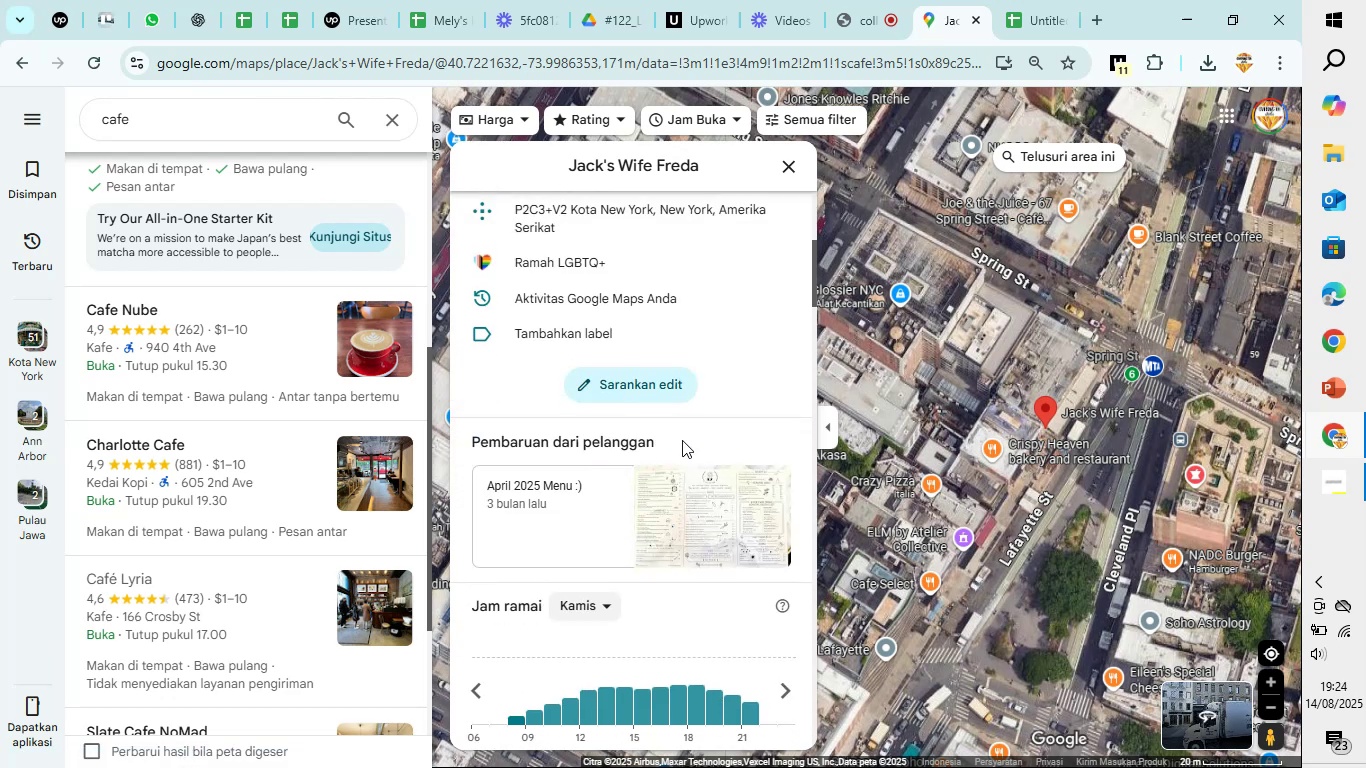 
scroll: coordinate [682, 440], scroll_direction: up, amount: 4.0
 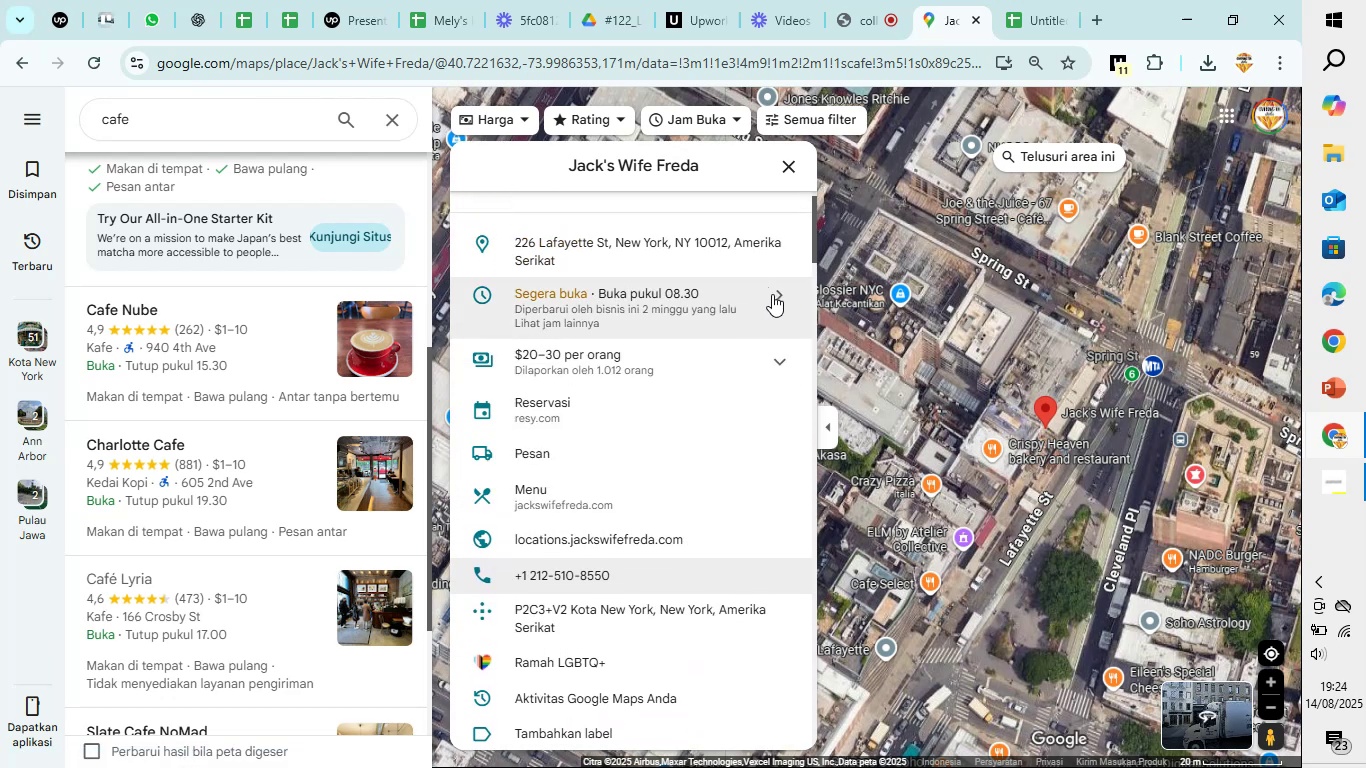 
left_click([774, 295])
 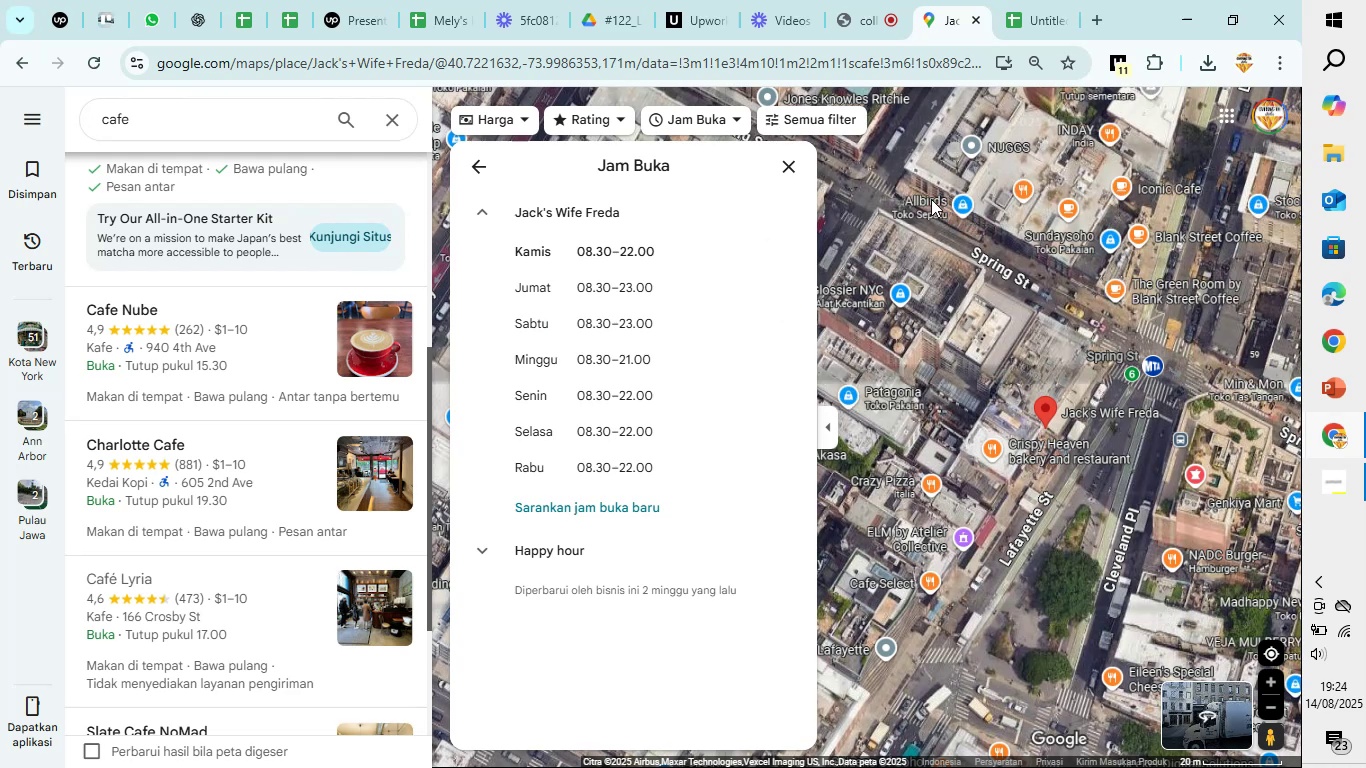 
wait(6.51)
 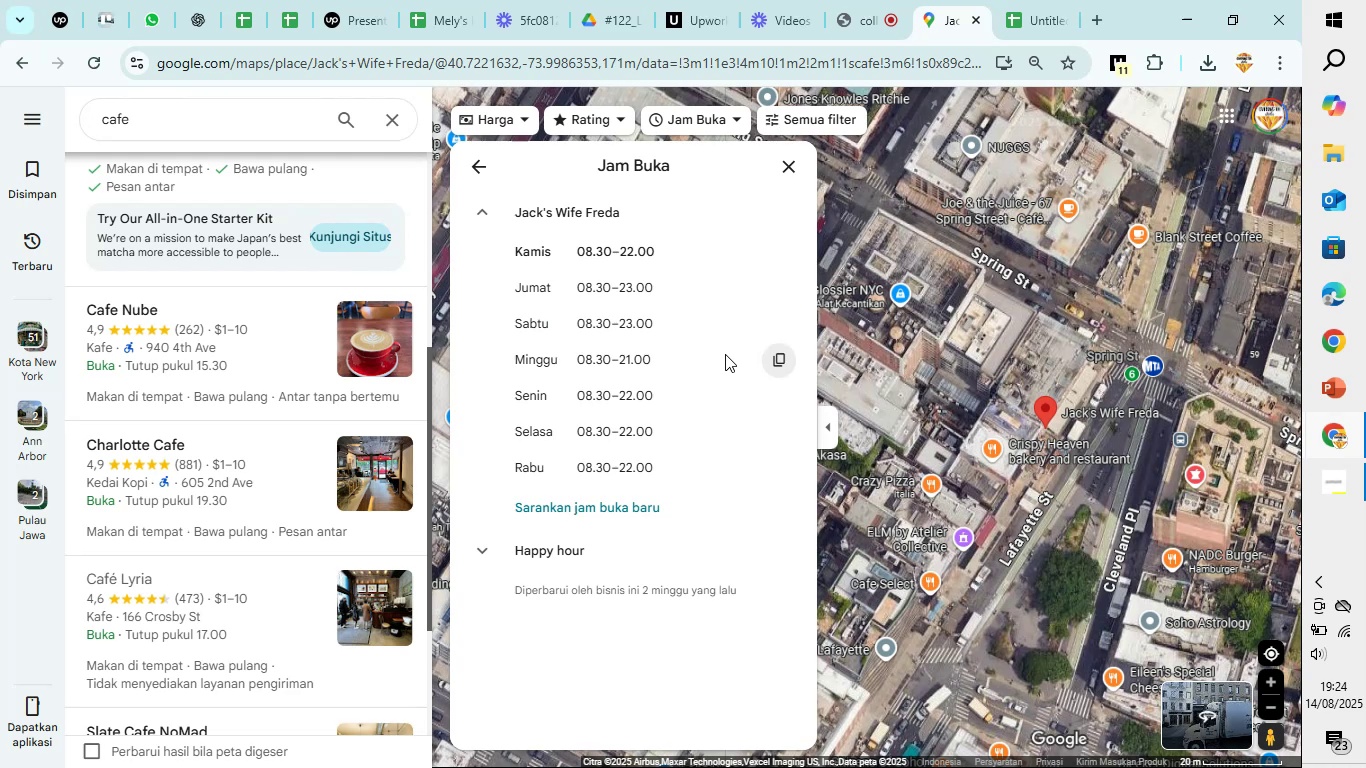 
left_click([1024, 19])
 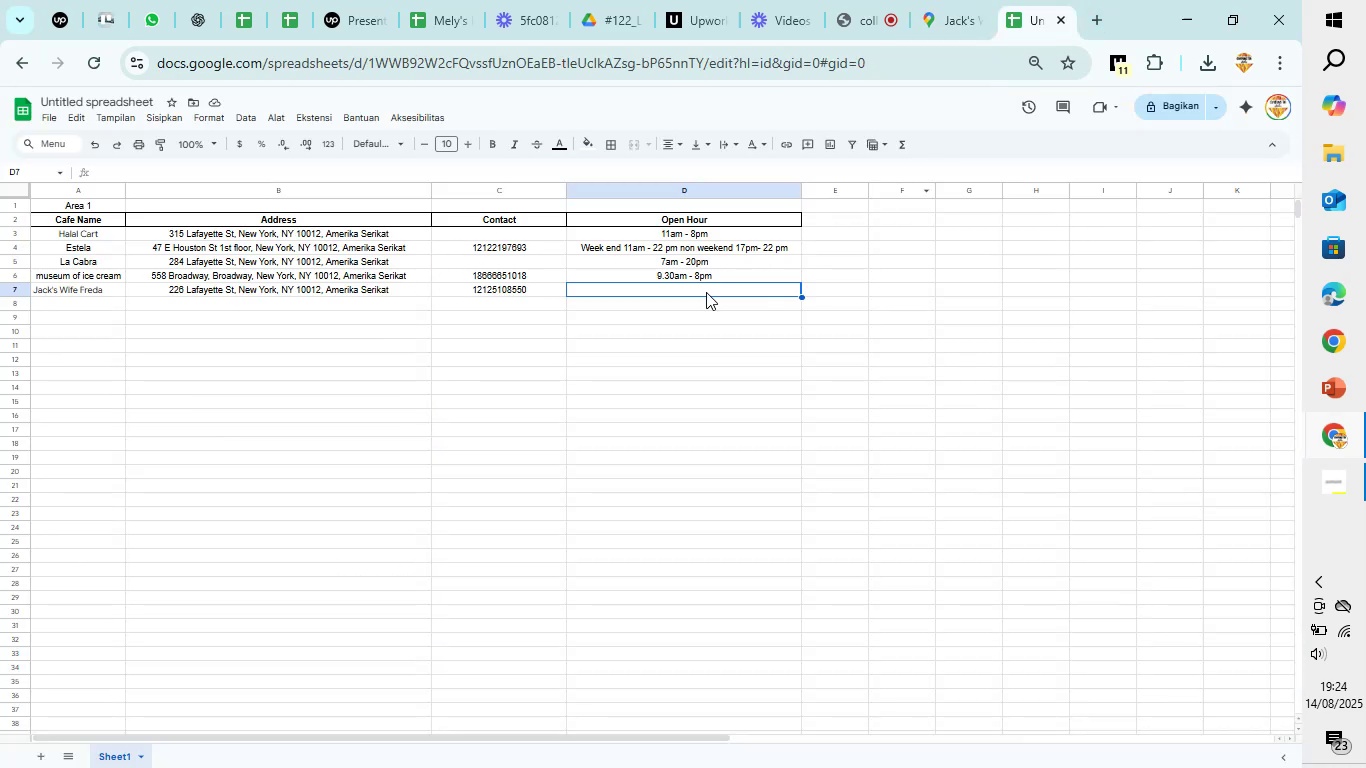 
type(8.30am - 11pm)
 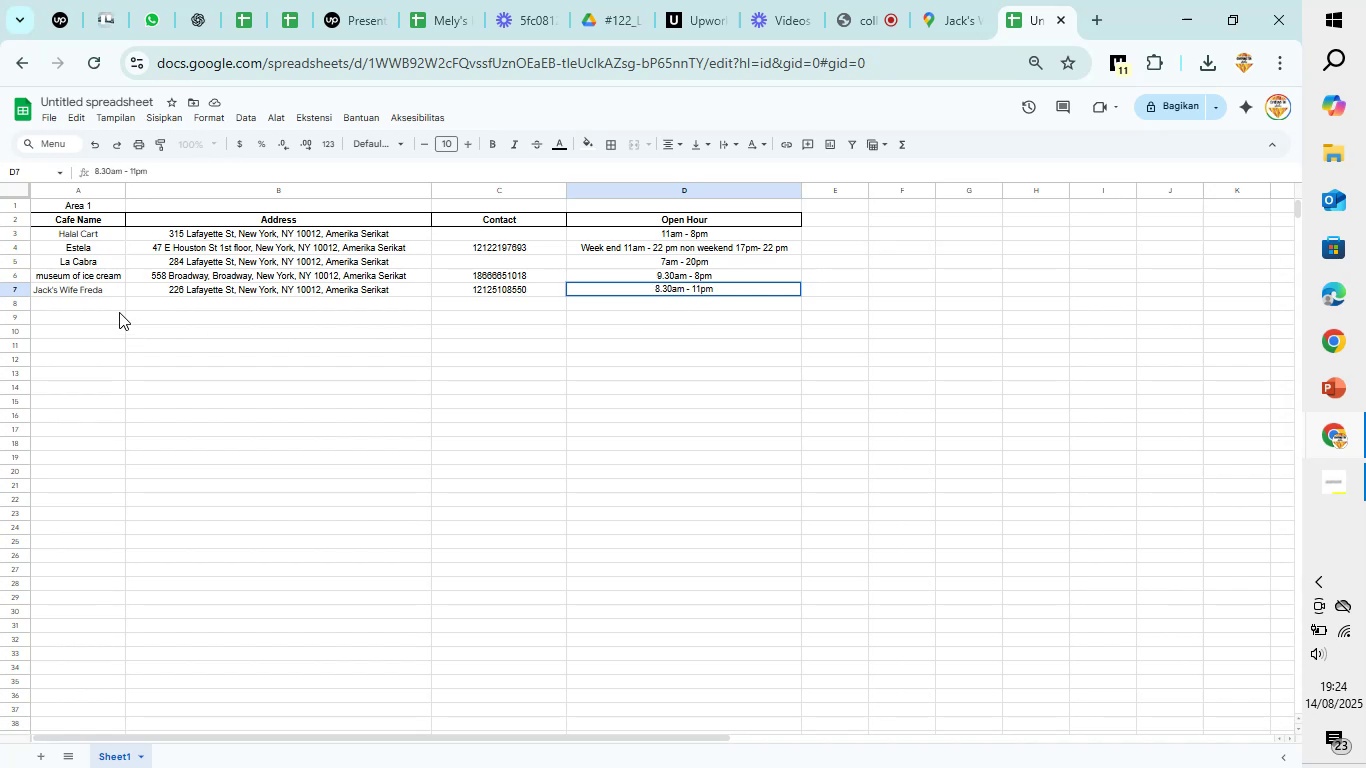 
left_click([93, 300])
 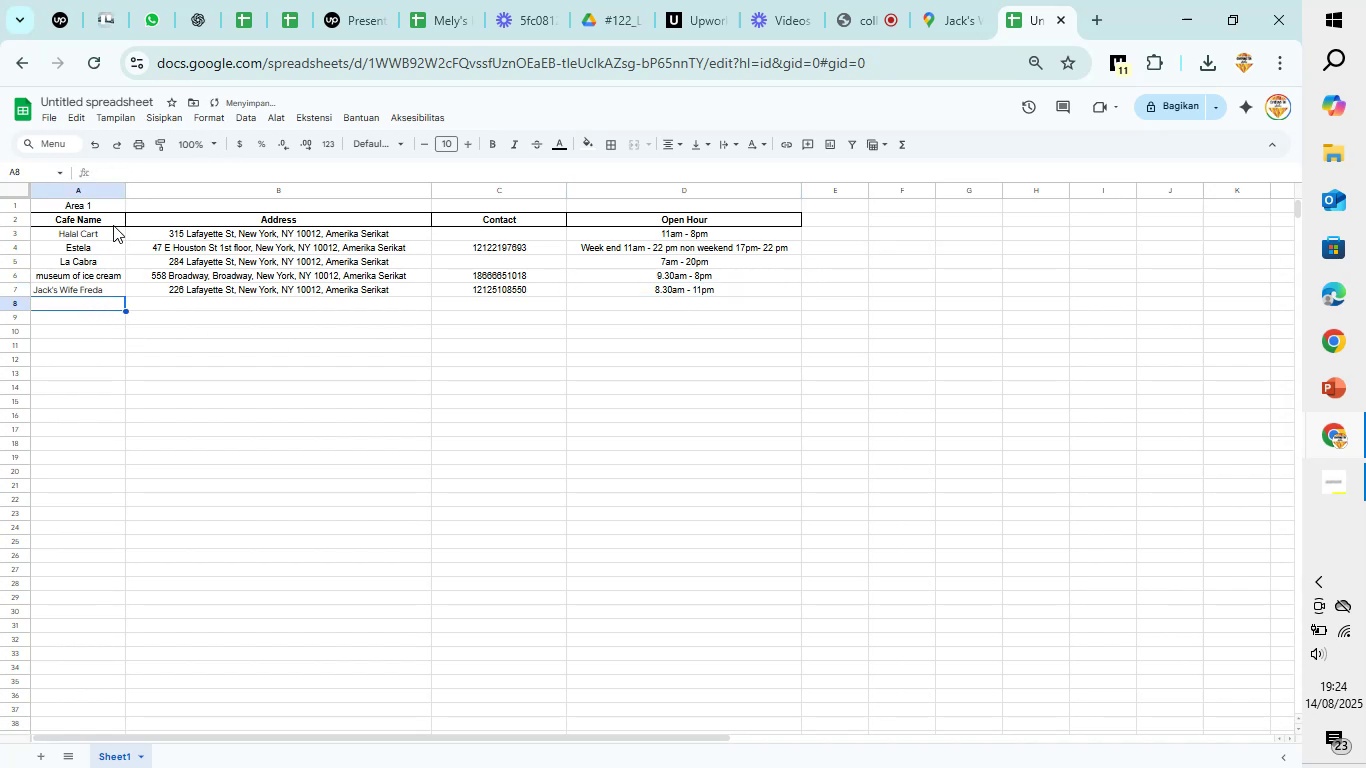 
left_click_drag(start_coordinate=[113, 230], to_coordinate=[716, 286])
 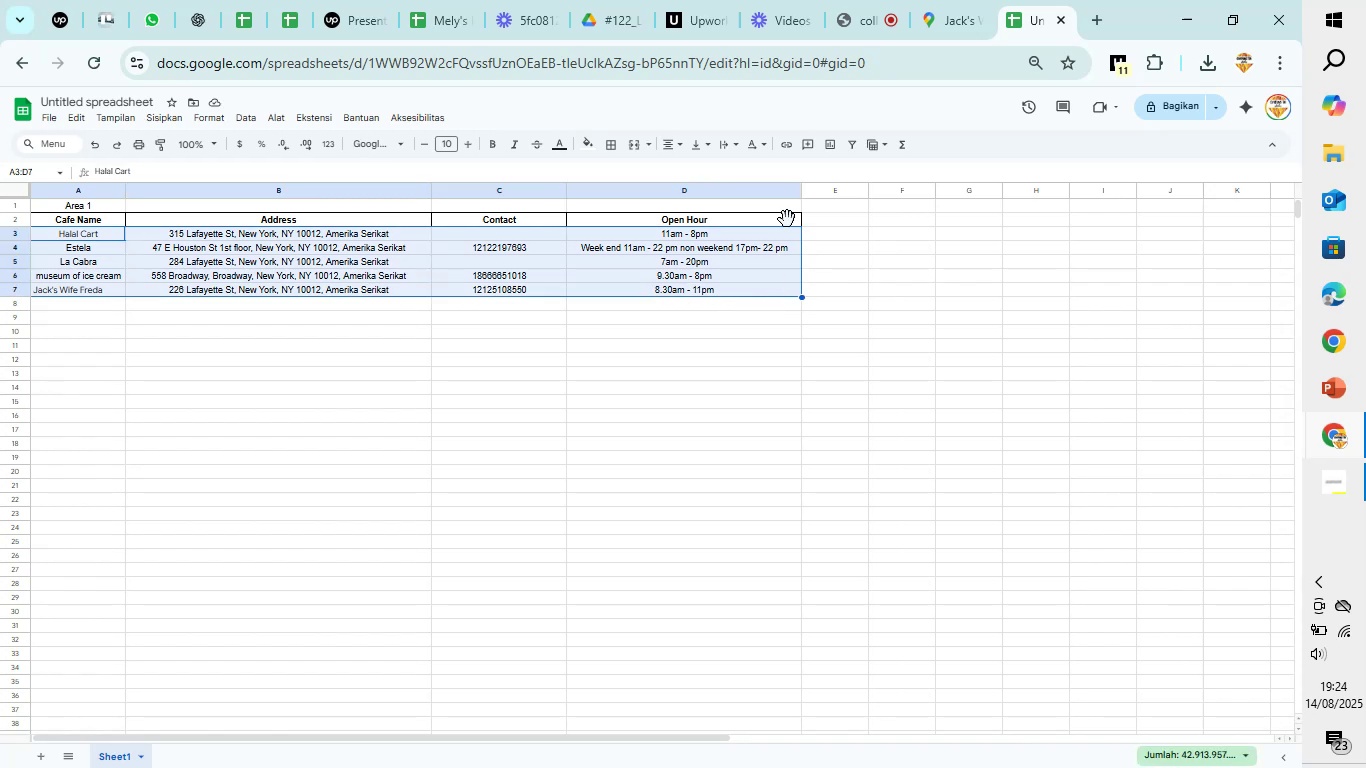 
left_click([605, 142])
 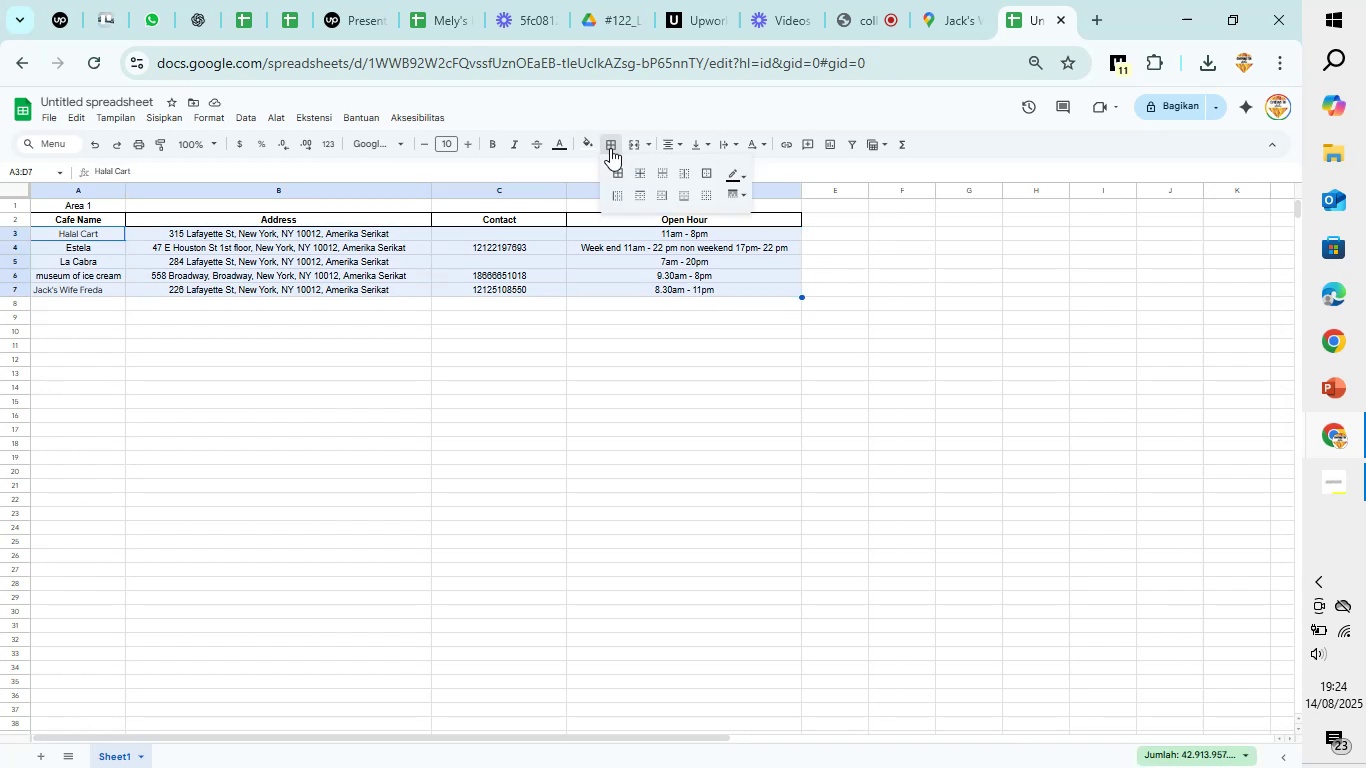 
mouse_move([602, 186])
 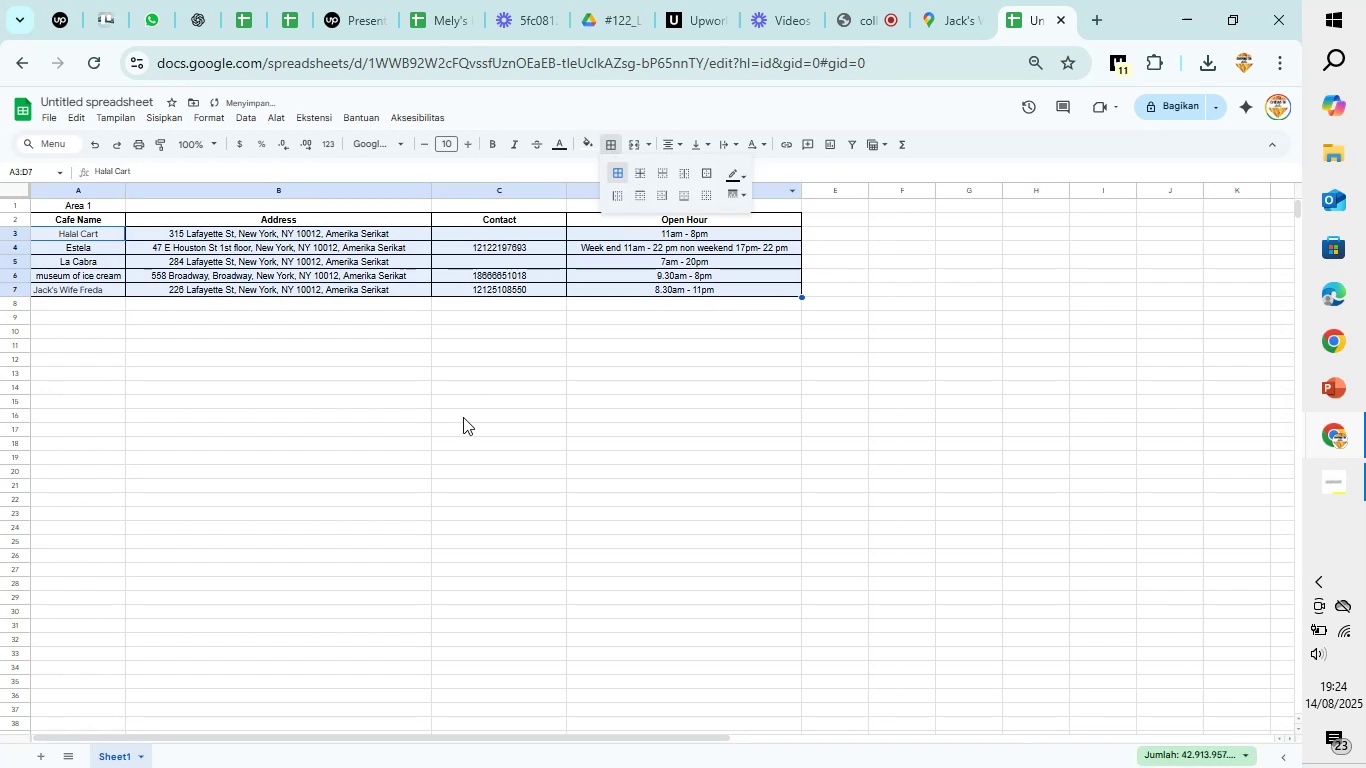 
left_click([463, 417])
 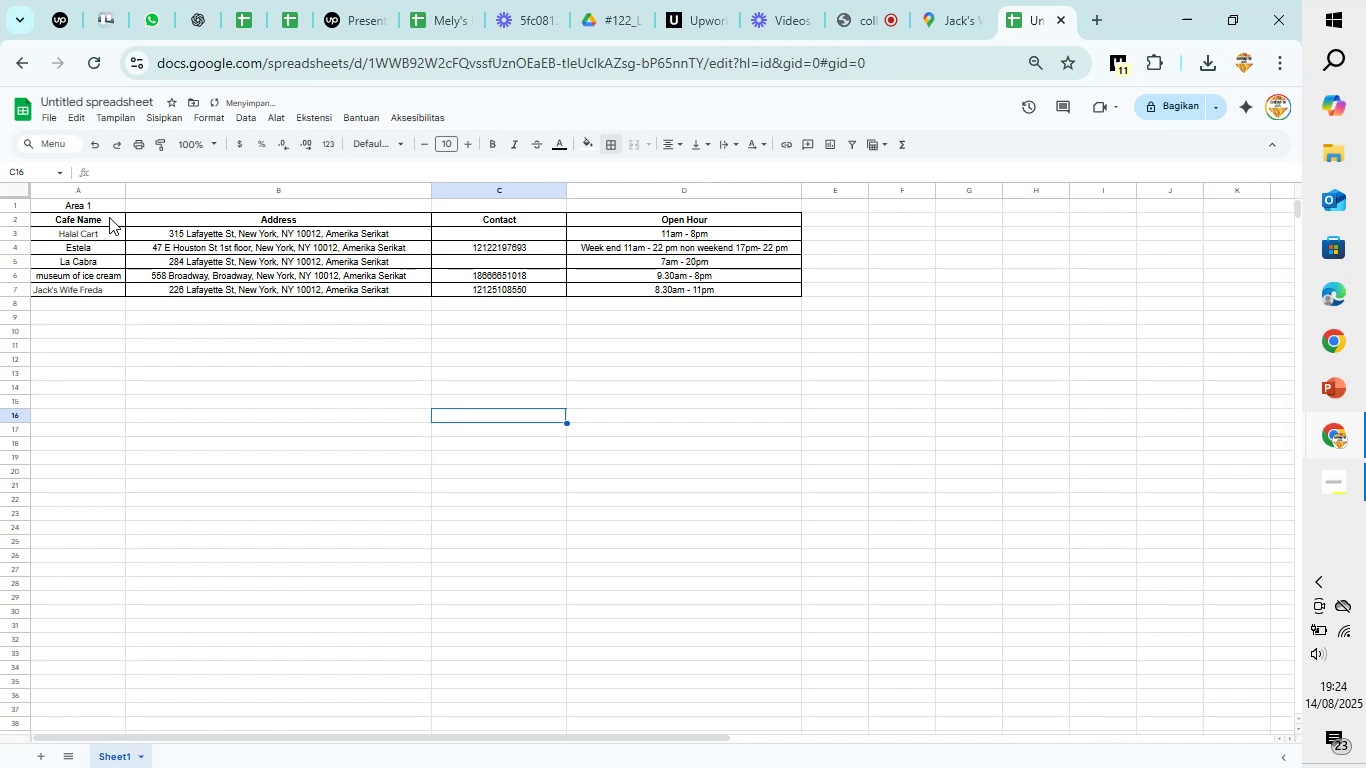 
left_click([109, 216])
 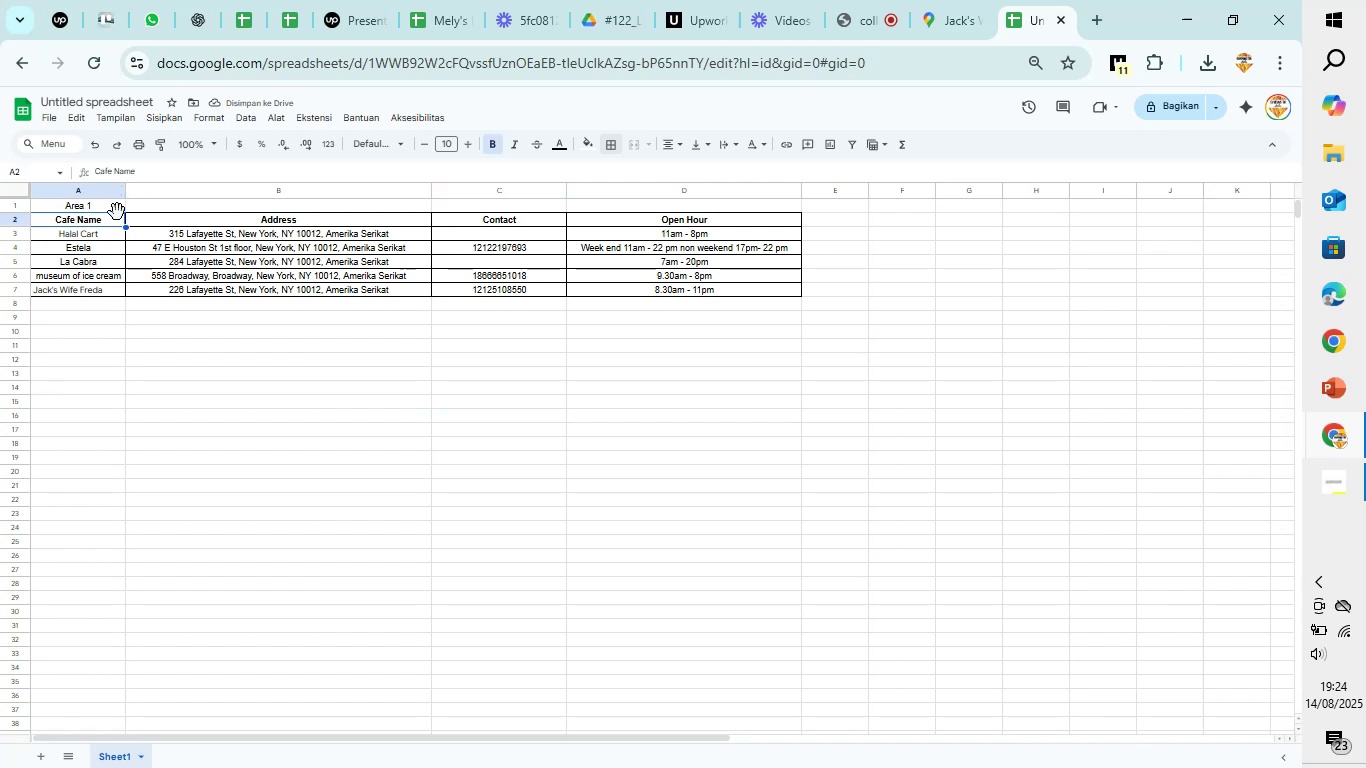 
left_click_drag(start_coordinate=[115, 223], to_coordinate=[685, 221])
 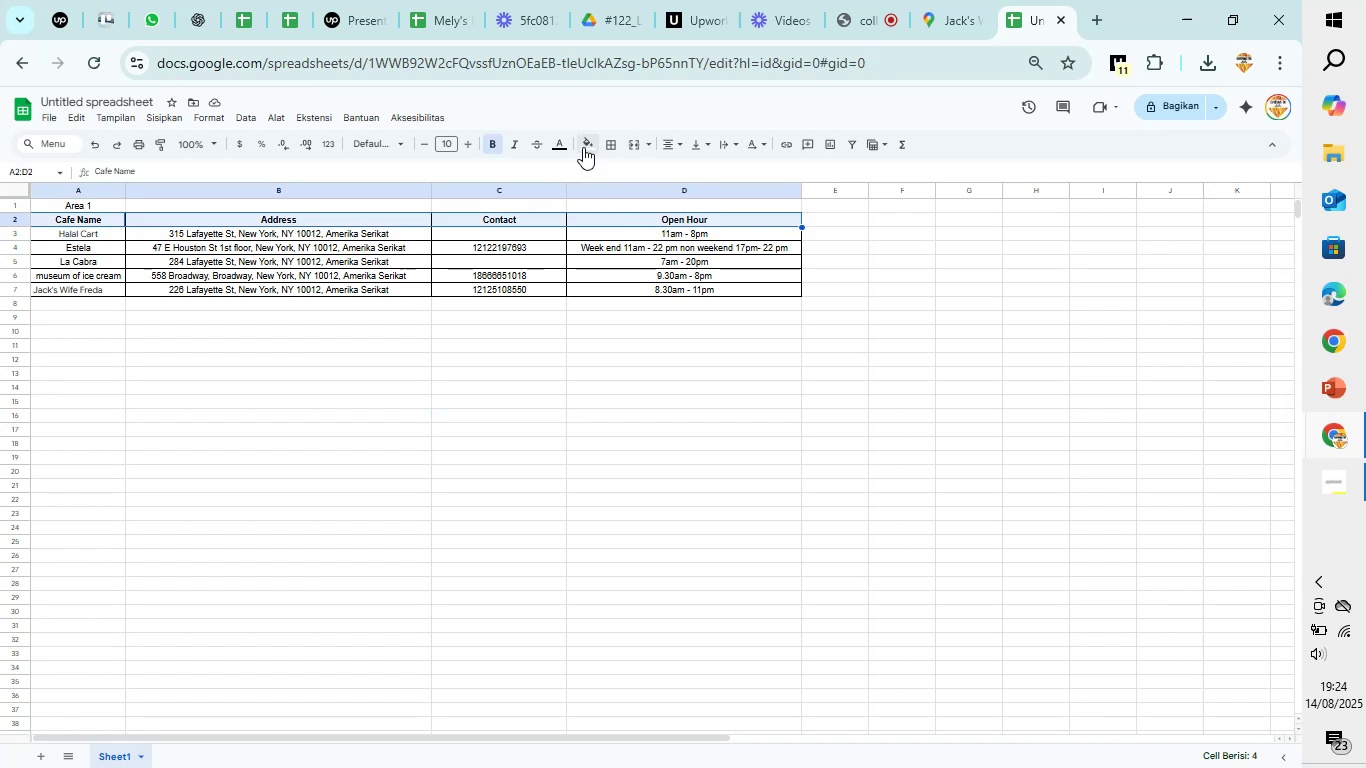 
left_click([583, 147])
 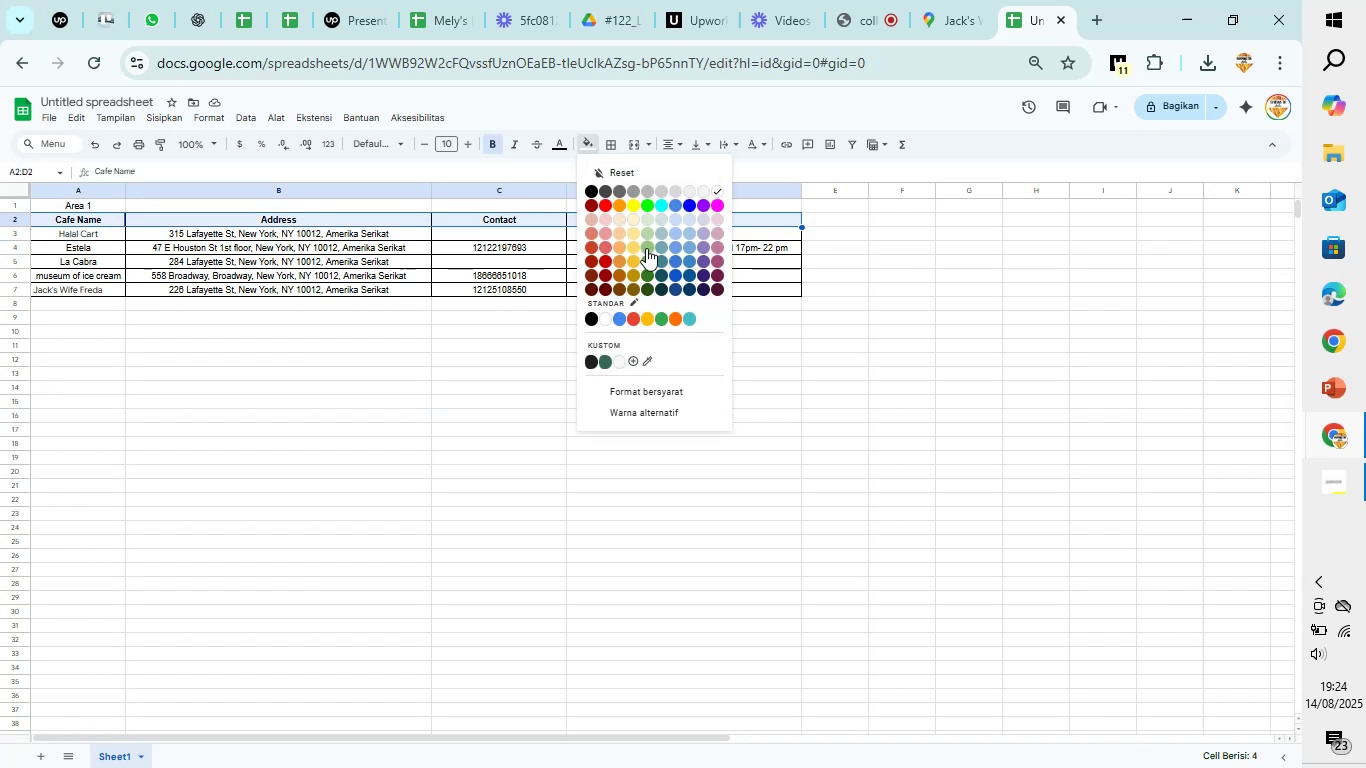 
left_click([647, 238])
 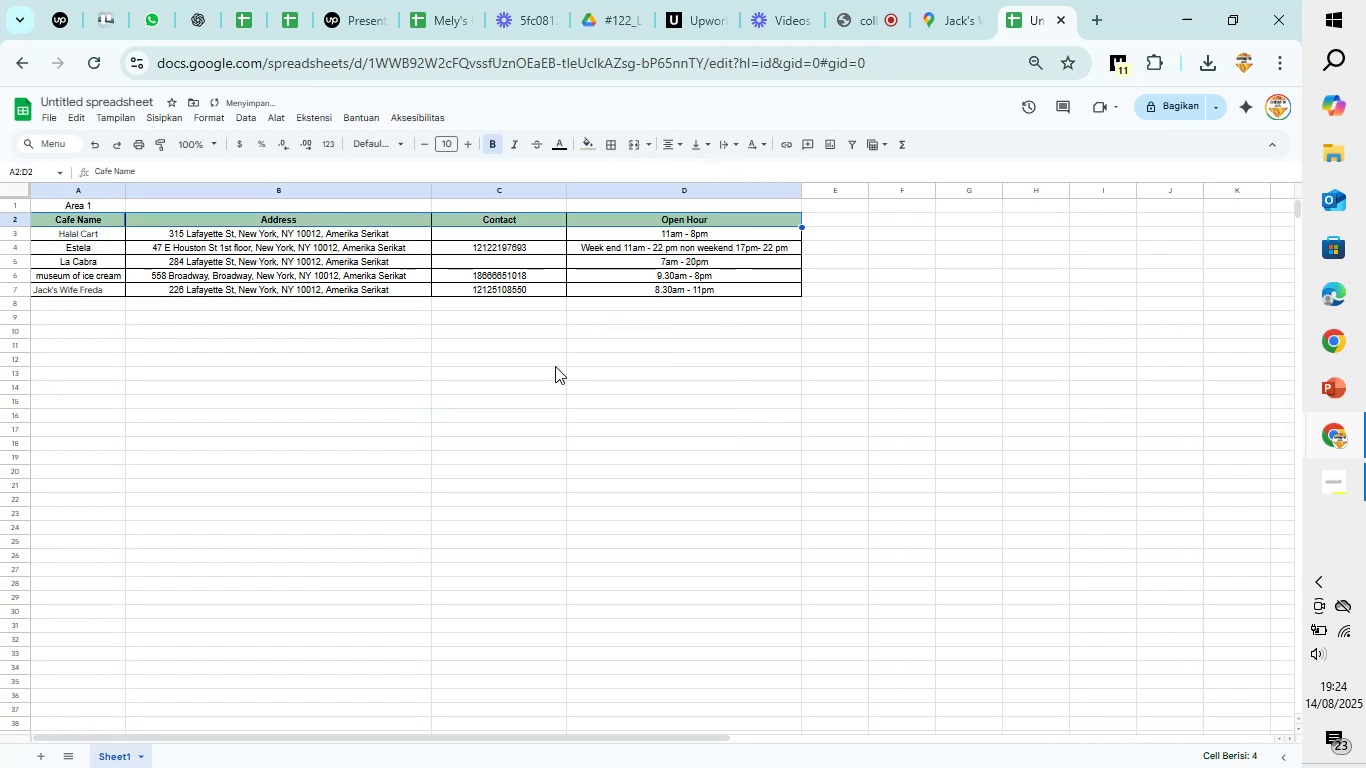 
left_click([555, 369])
 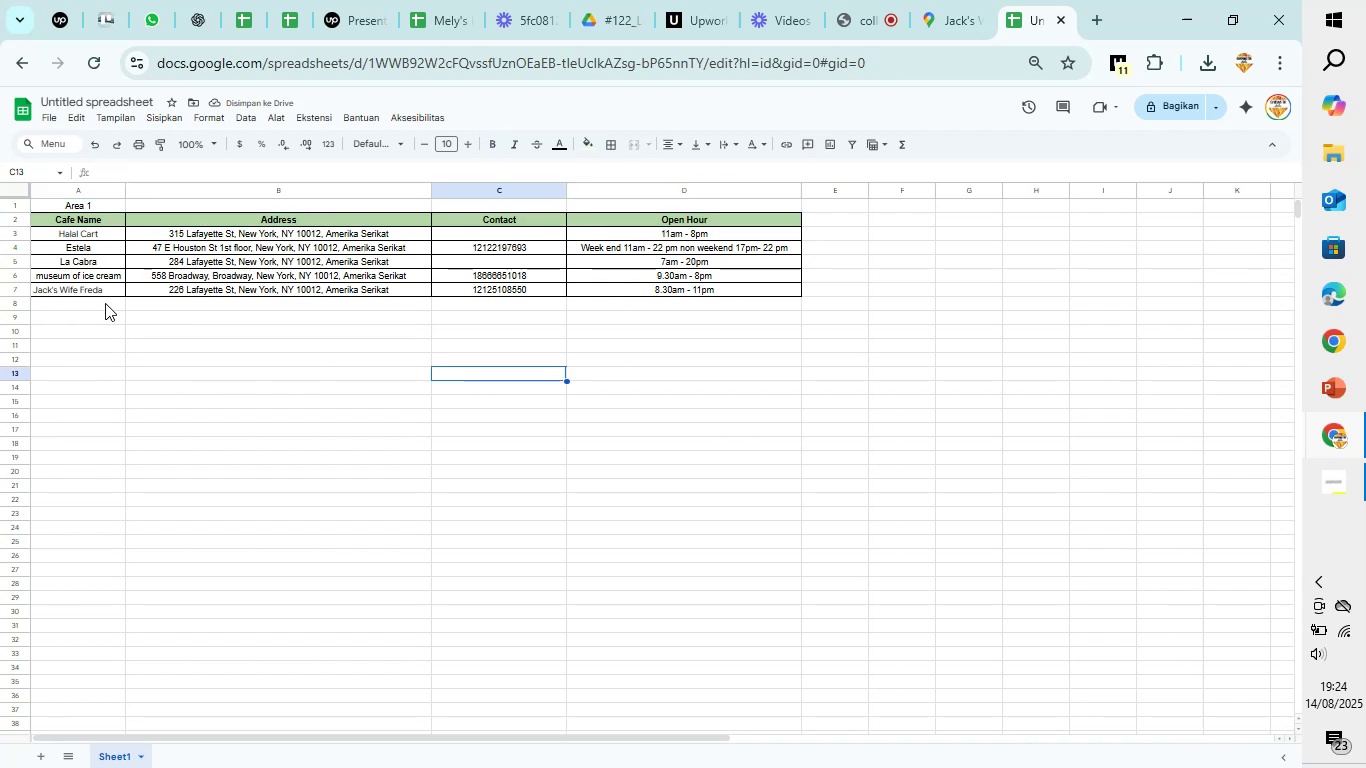 
left_click([105, 303])
 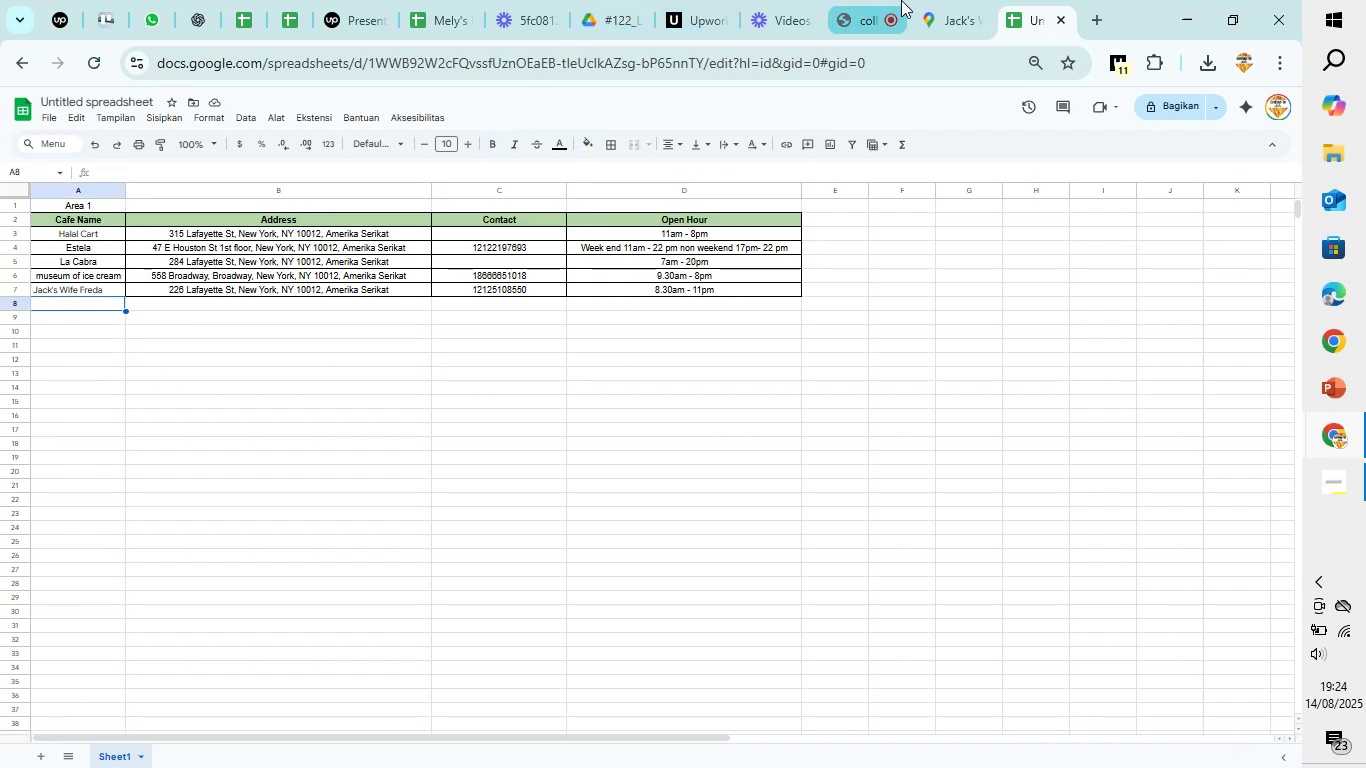 
left_click([920, 0])
 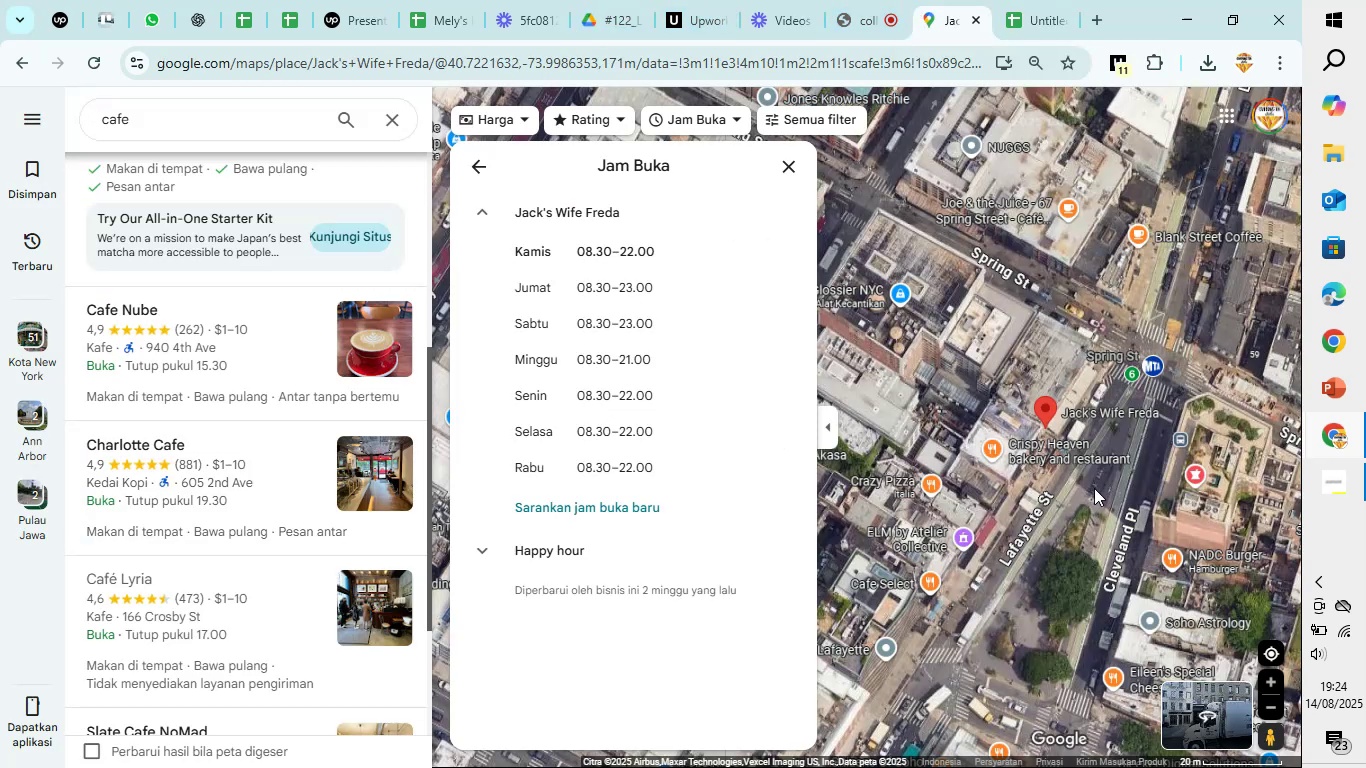 
left_click_drag(start_coordinate=[1093, 529], to_coordinate=[923, 588])
 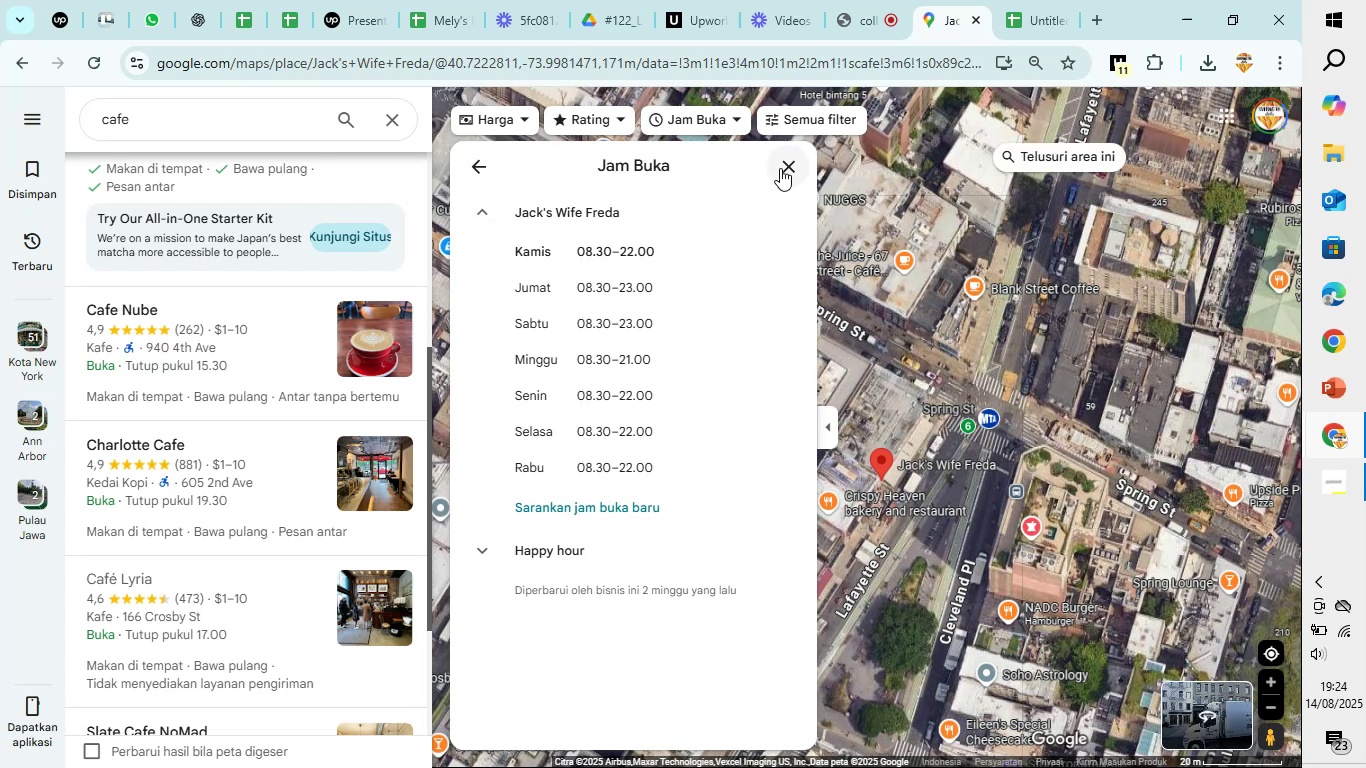 
left_click([780, 168])
 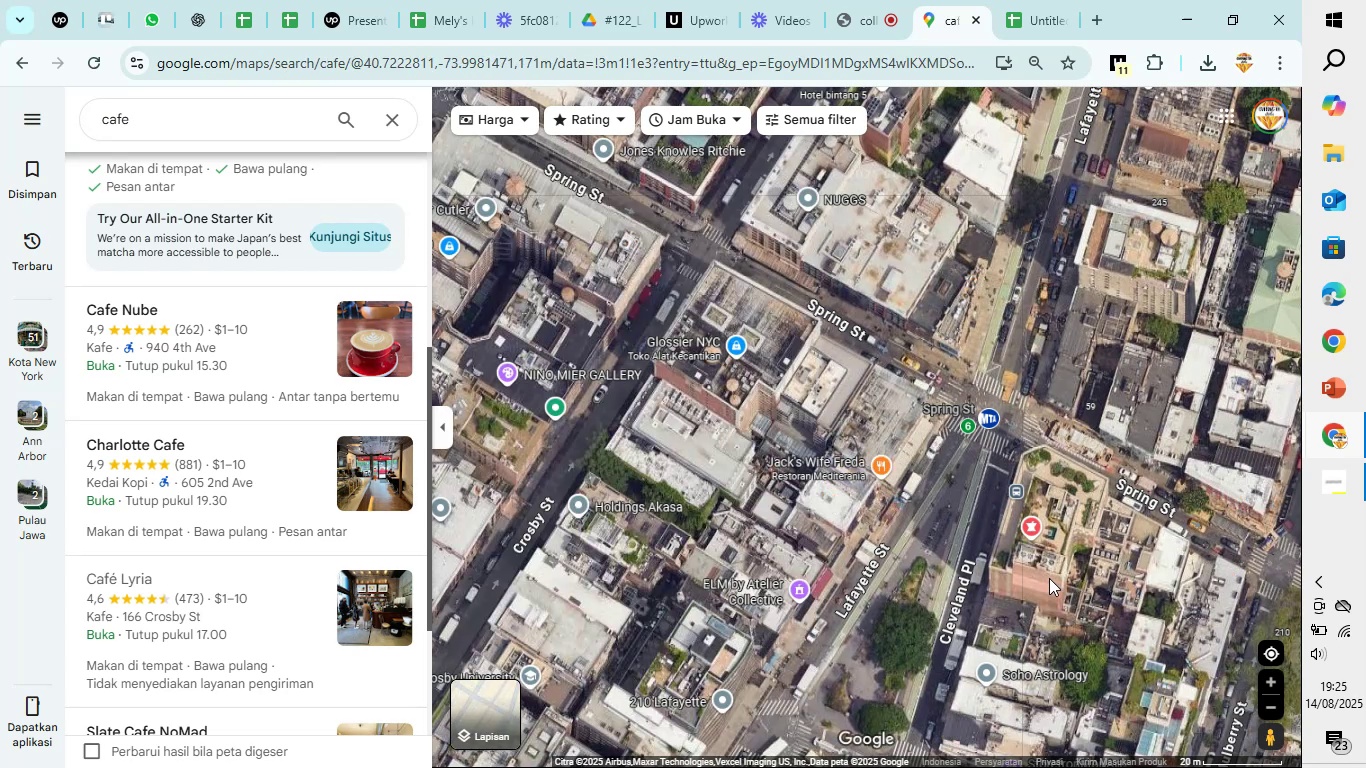 
left_click_drag(start_coordinate=[935, 521], to_coordinate=[937, 561])
 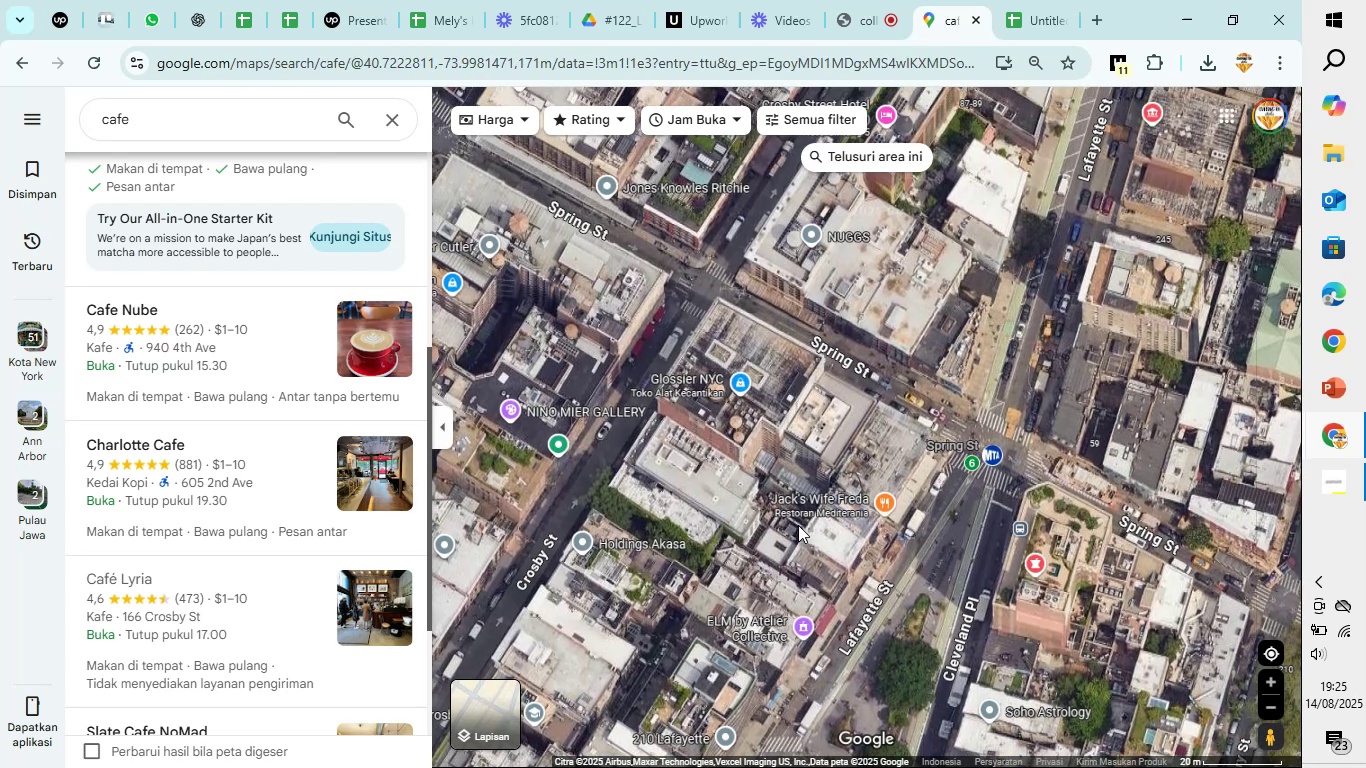 
scroll: coordinate [798, 525], scroll_direction: up, amount: 2.0
 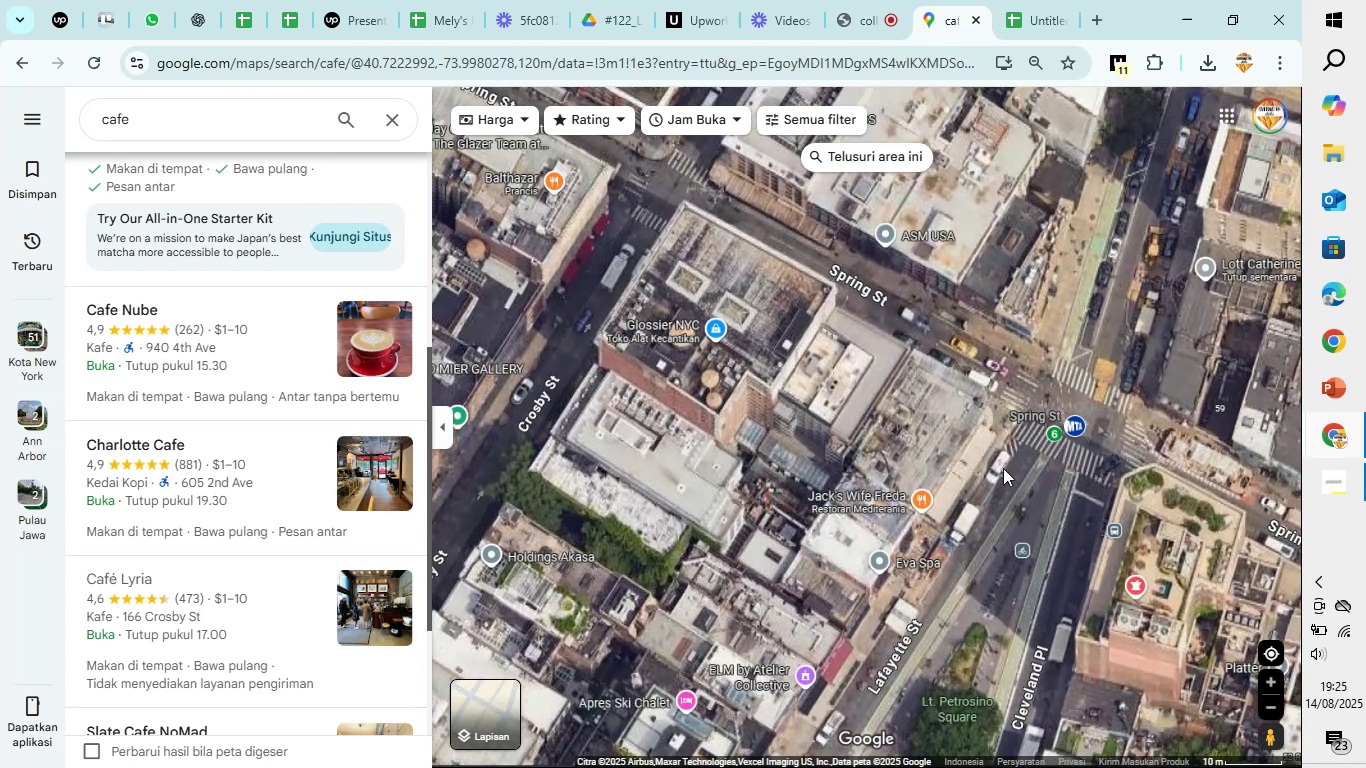 
left_click([1049, 19])
 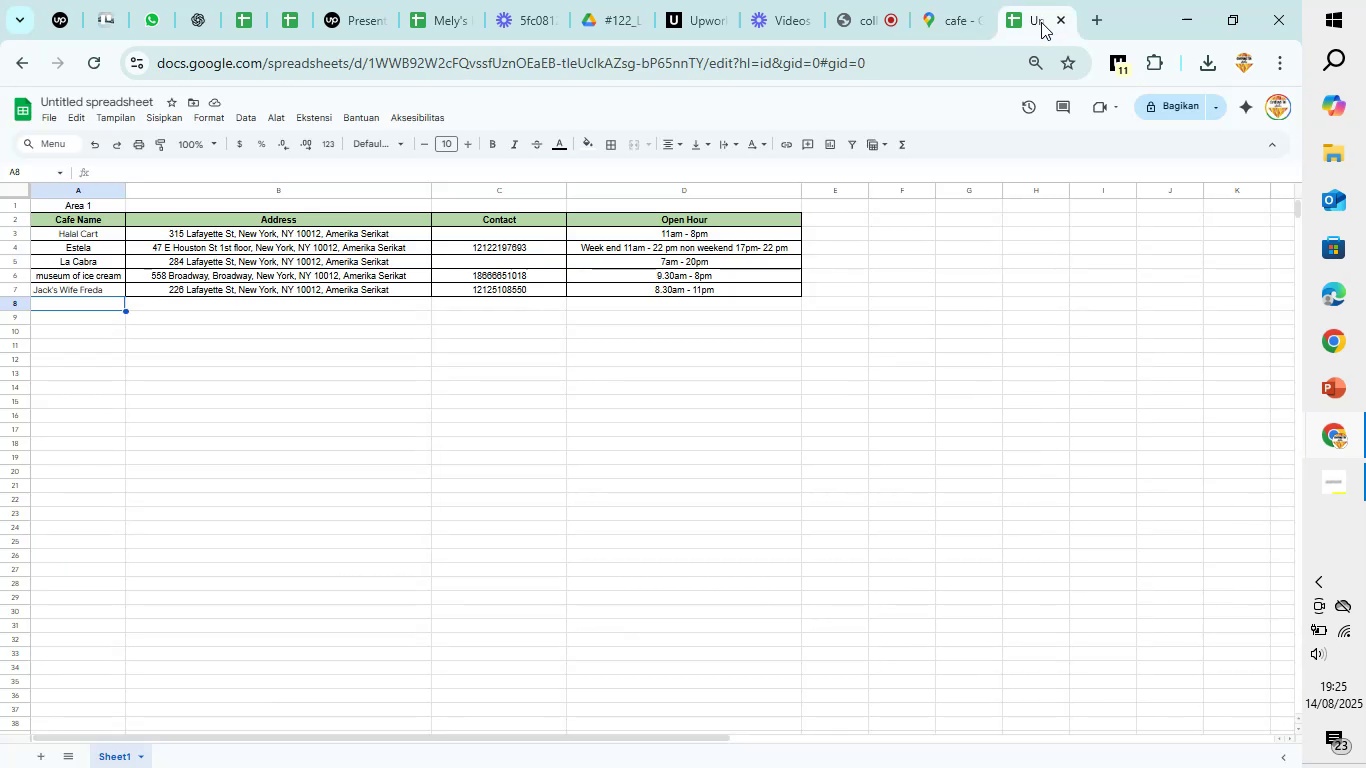 
left_click([953, 7])
 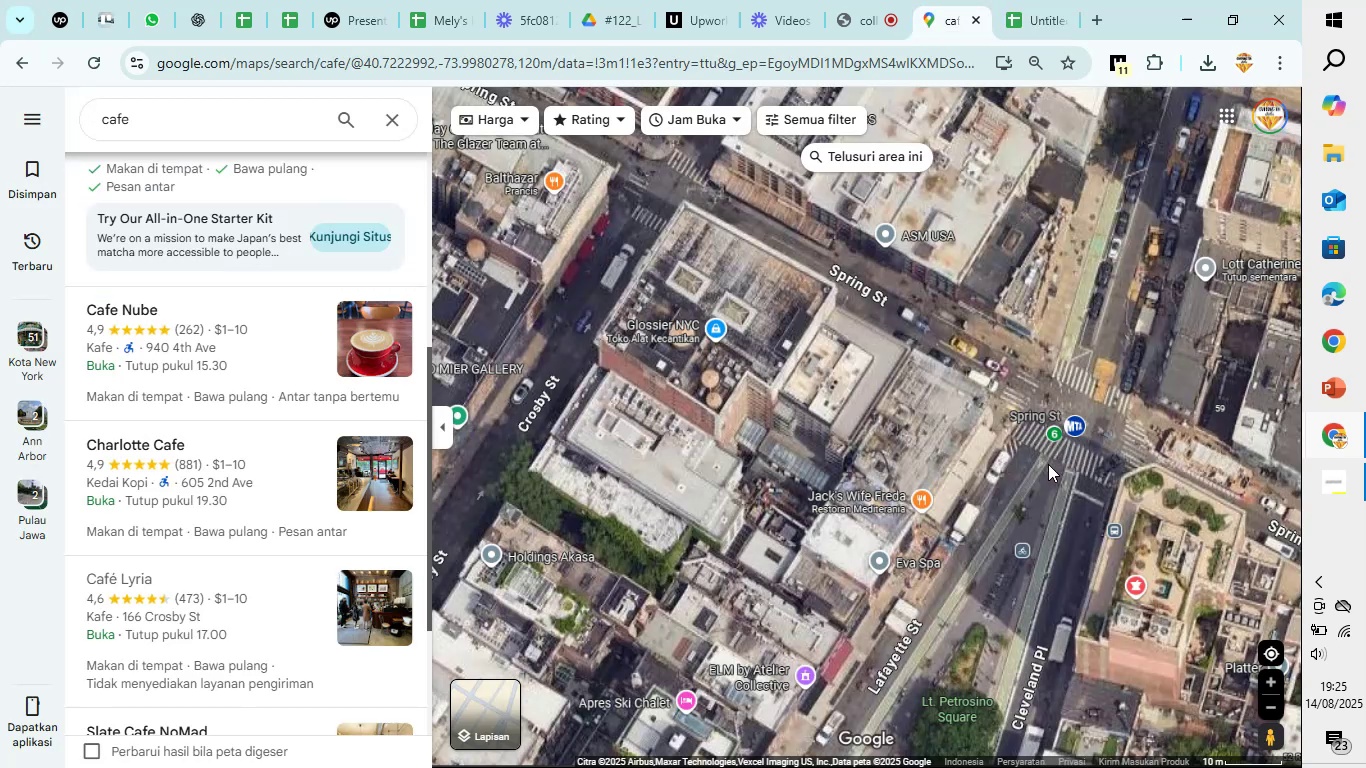 
left_click_drag(start_coordinate=[1046, 482], to_coordinate=[536, 431])
 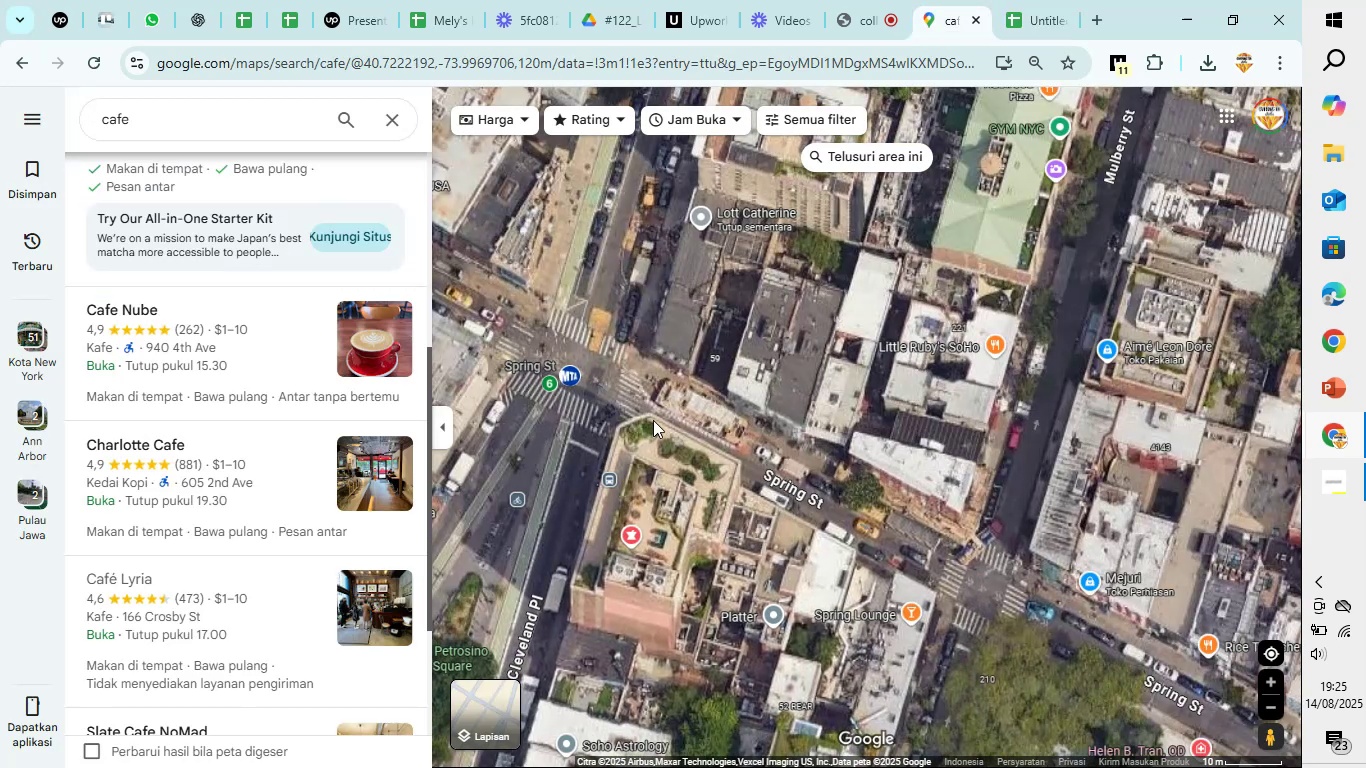 
left_click_drag(start_coordinate=[651, 394], to_coordinate=[656, 533])
 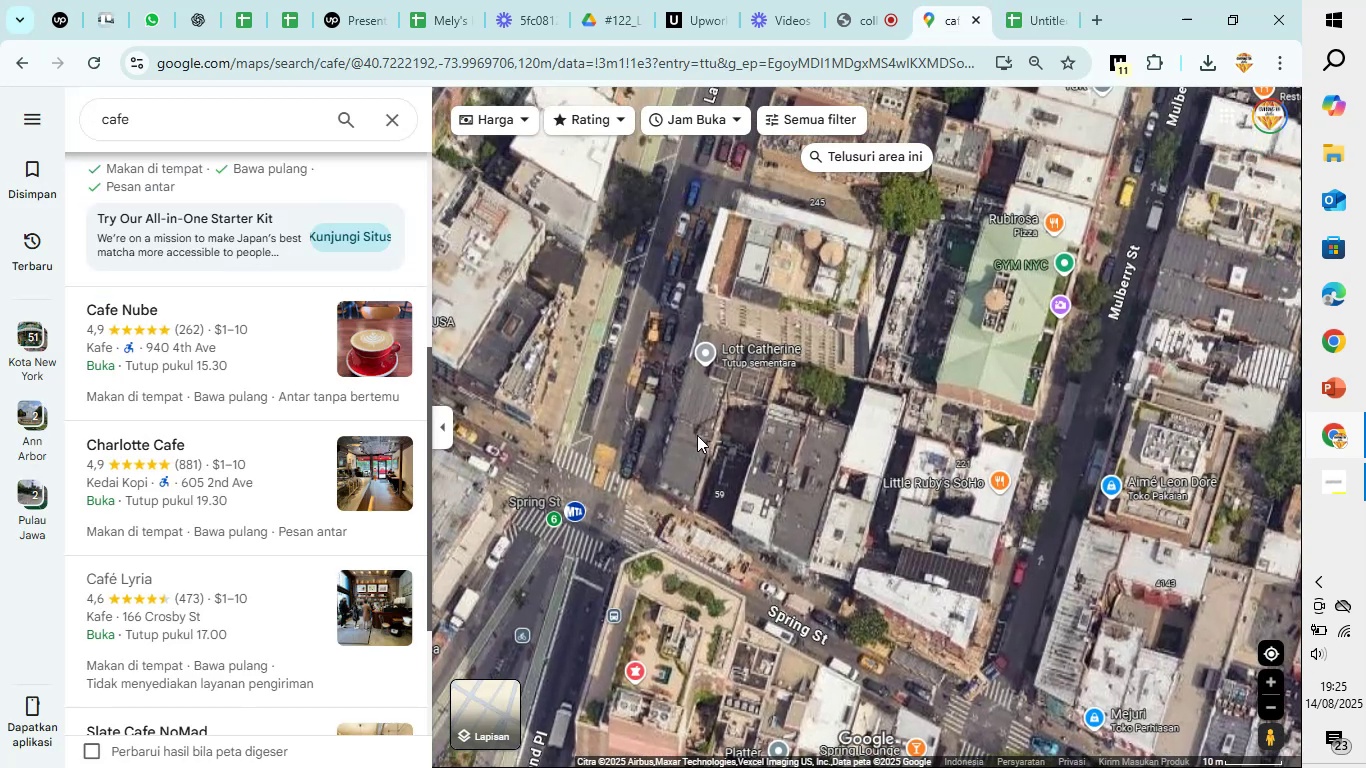 
scroll: coordinate [697, 435], scroll_direction: up, amount: 2.0
 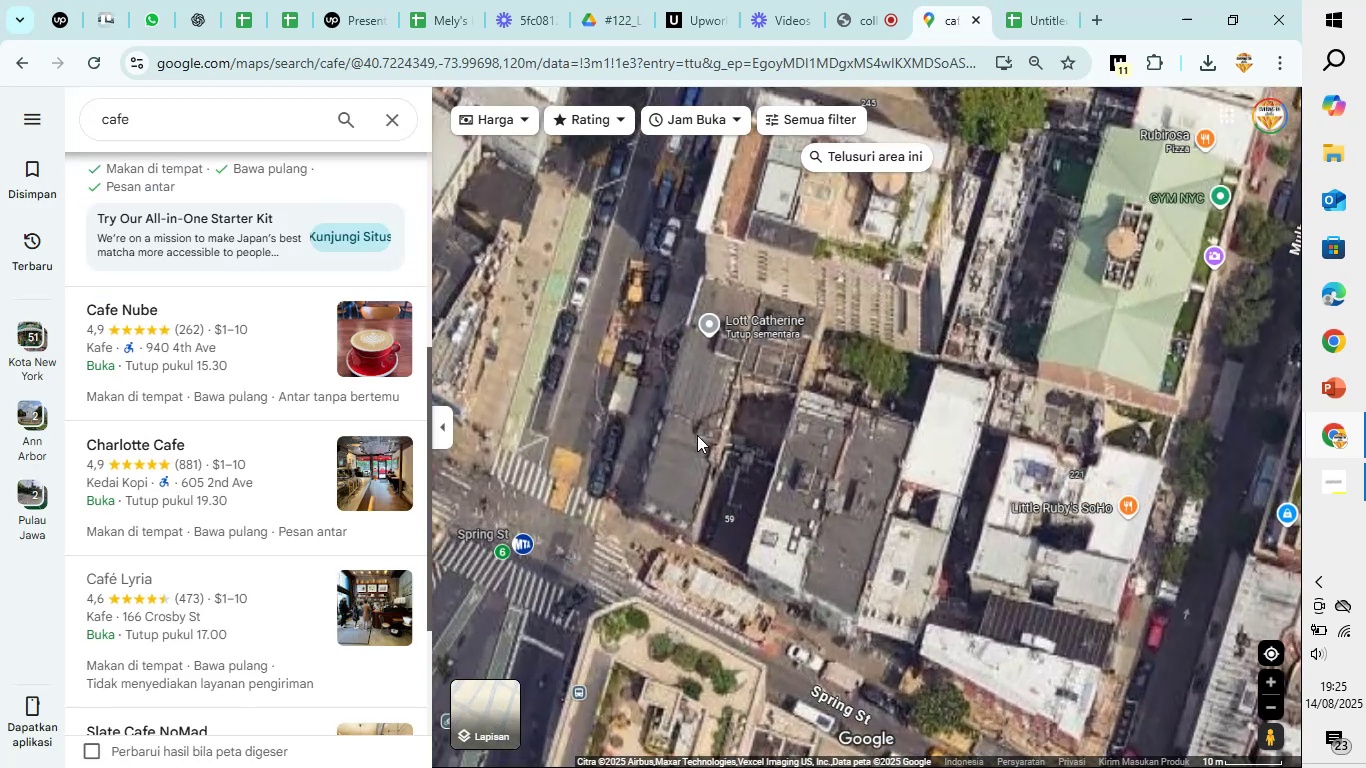 
mouse_move([677, 418])
 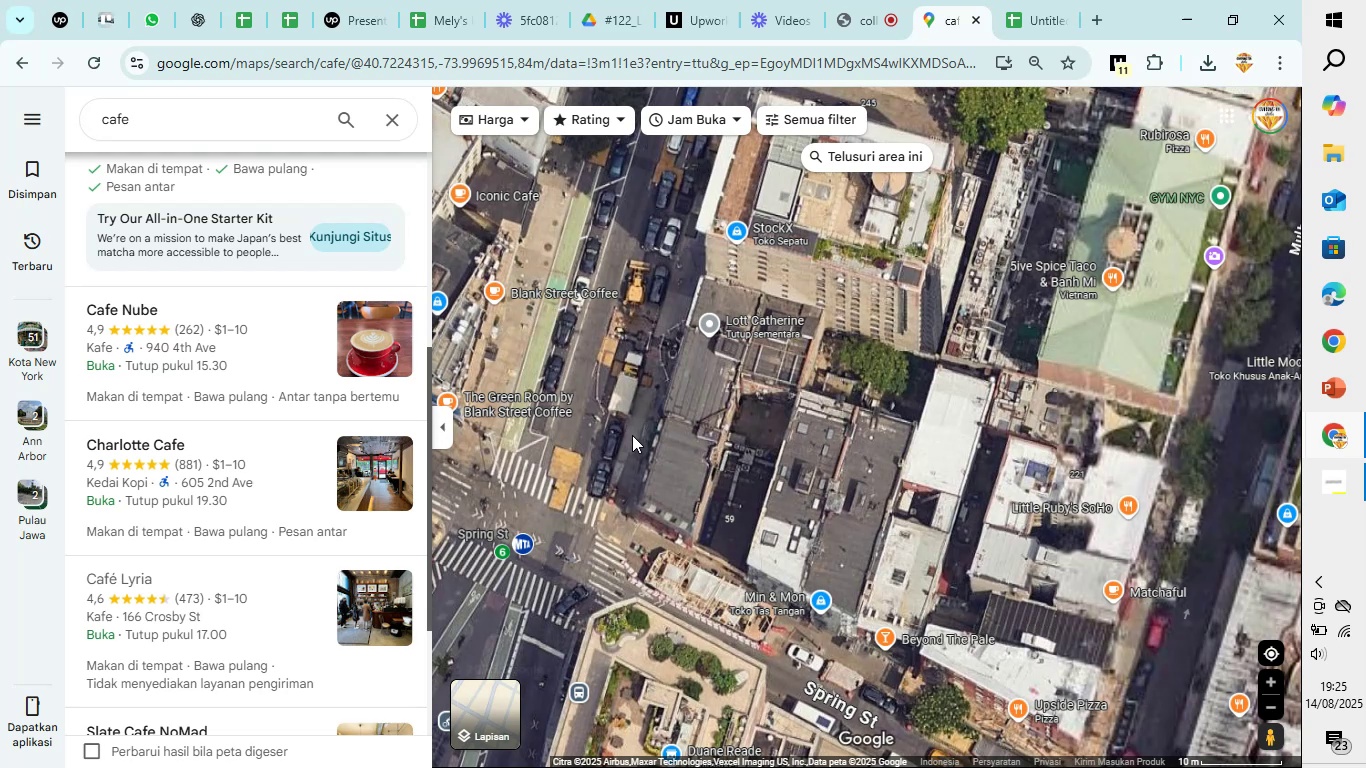 
left_click_drag(start_coordinate=[632, 435], to_coordinate=[860, 418])
 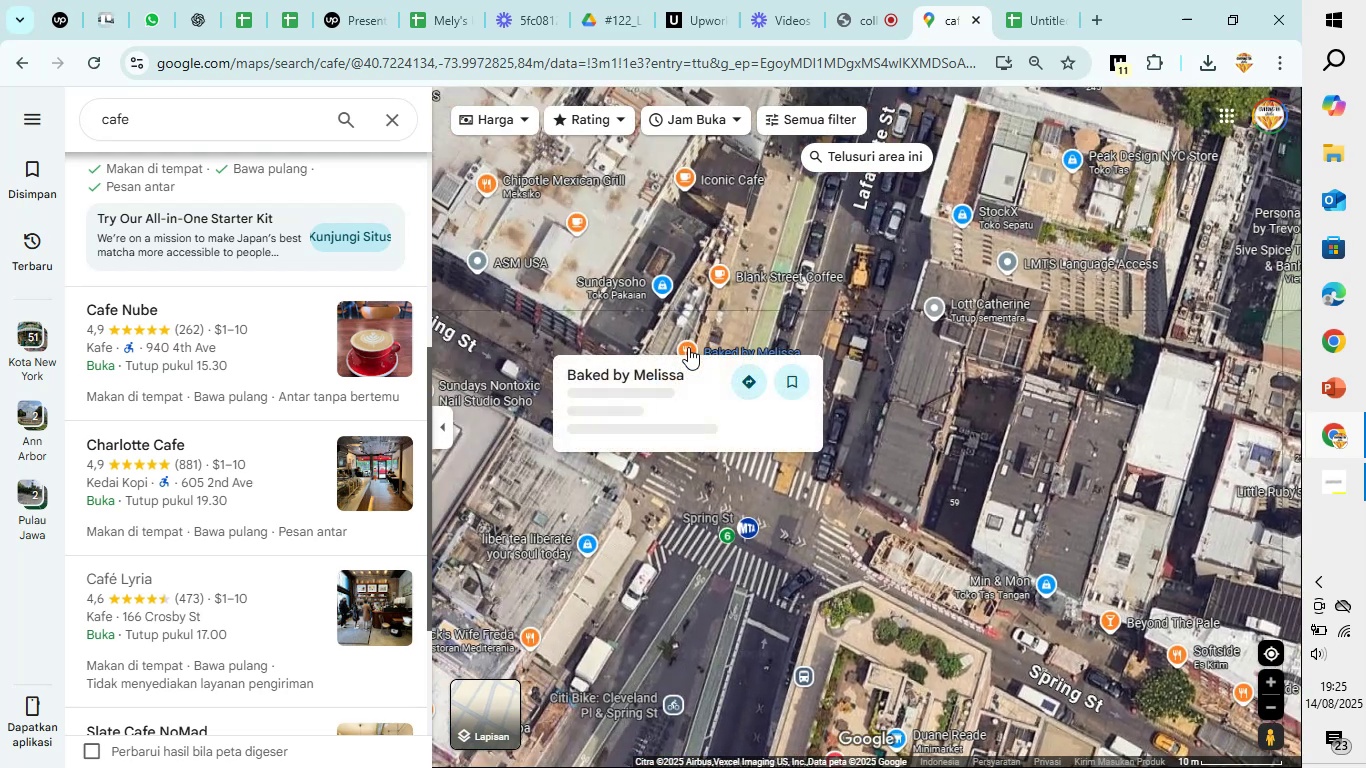 
left_click([688, 347])
 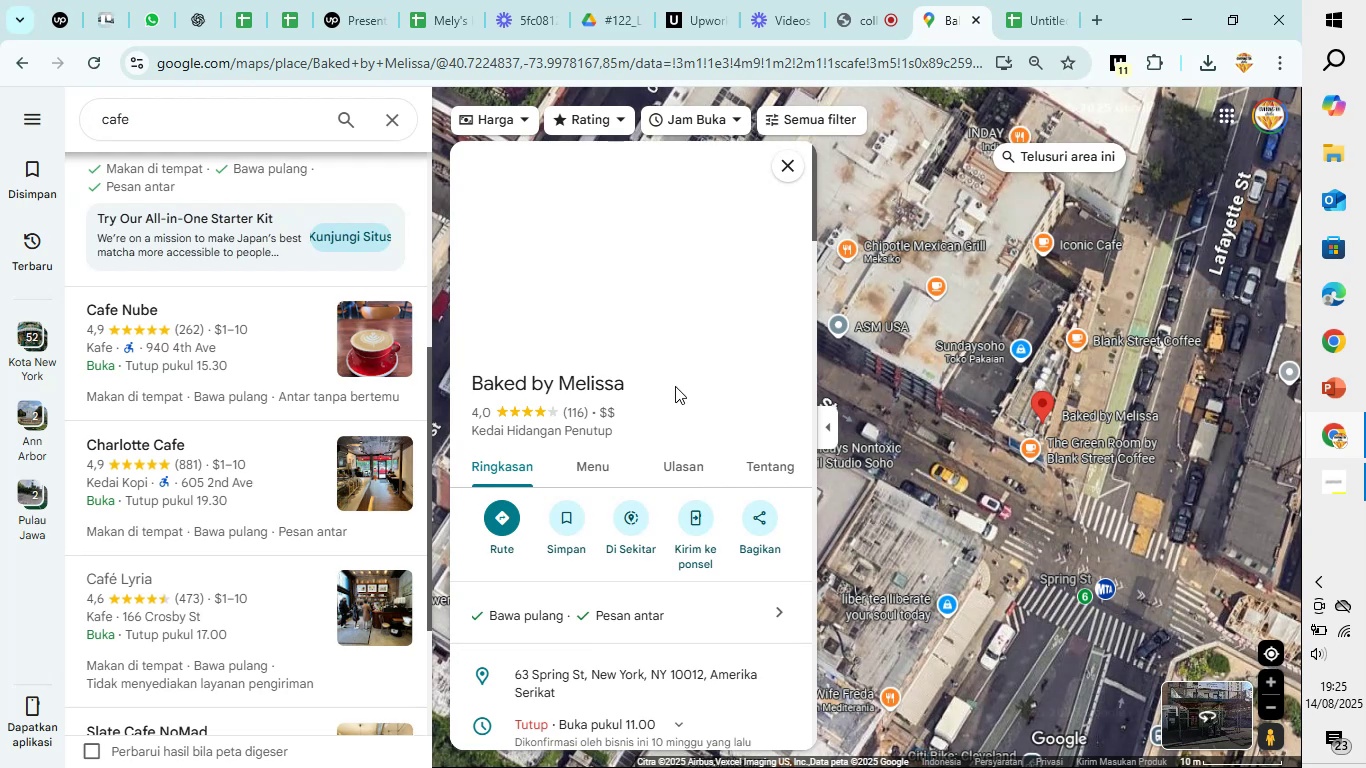 
wait(6.28)
 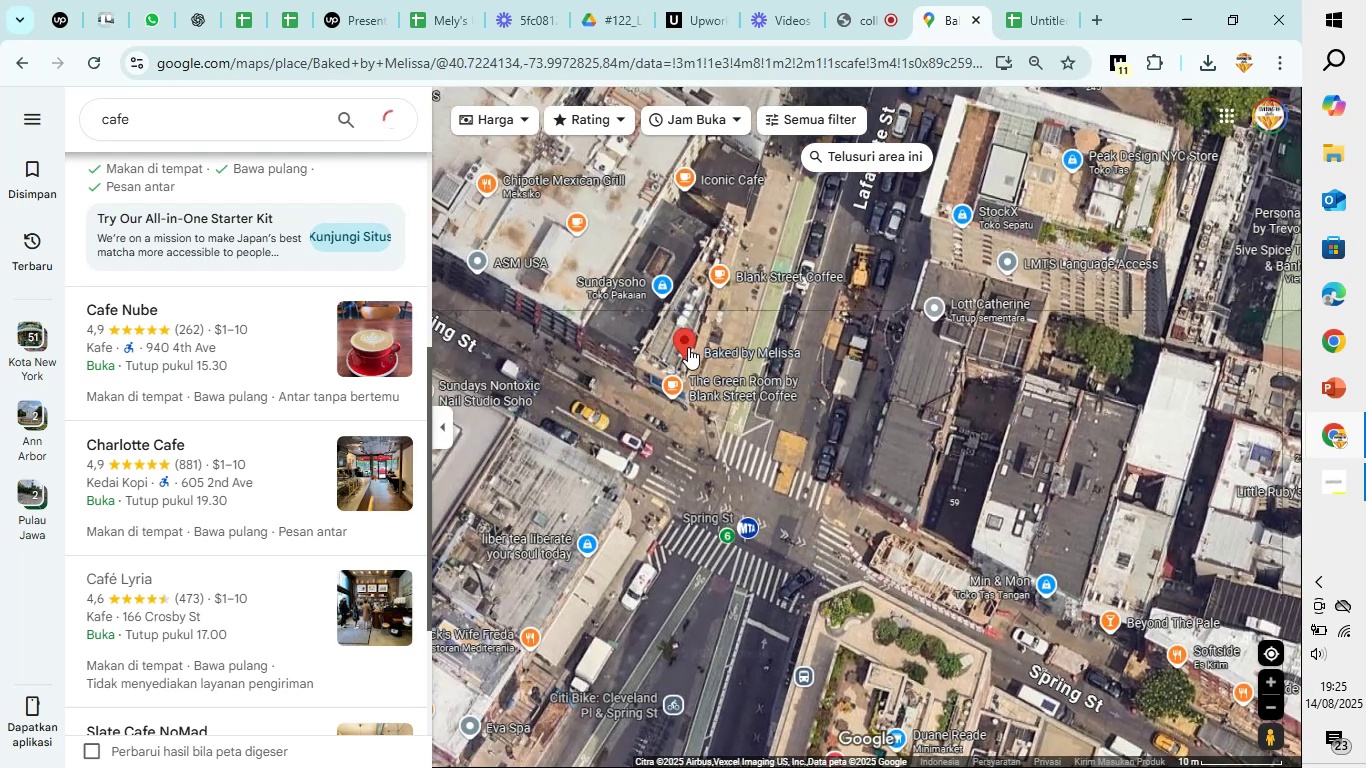 
left_click([1029, 452])
 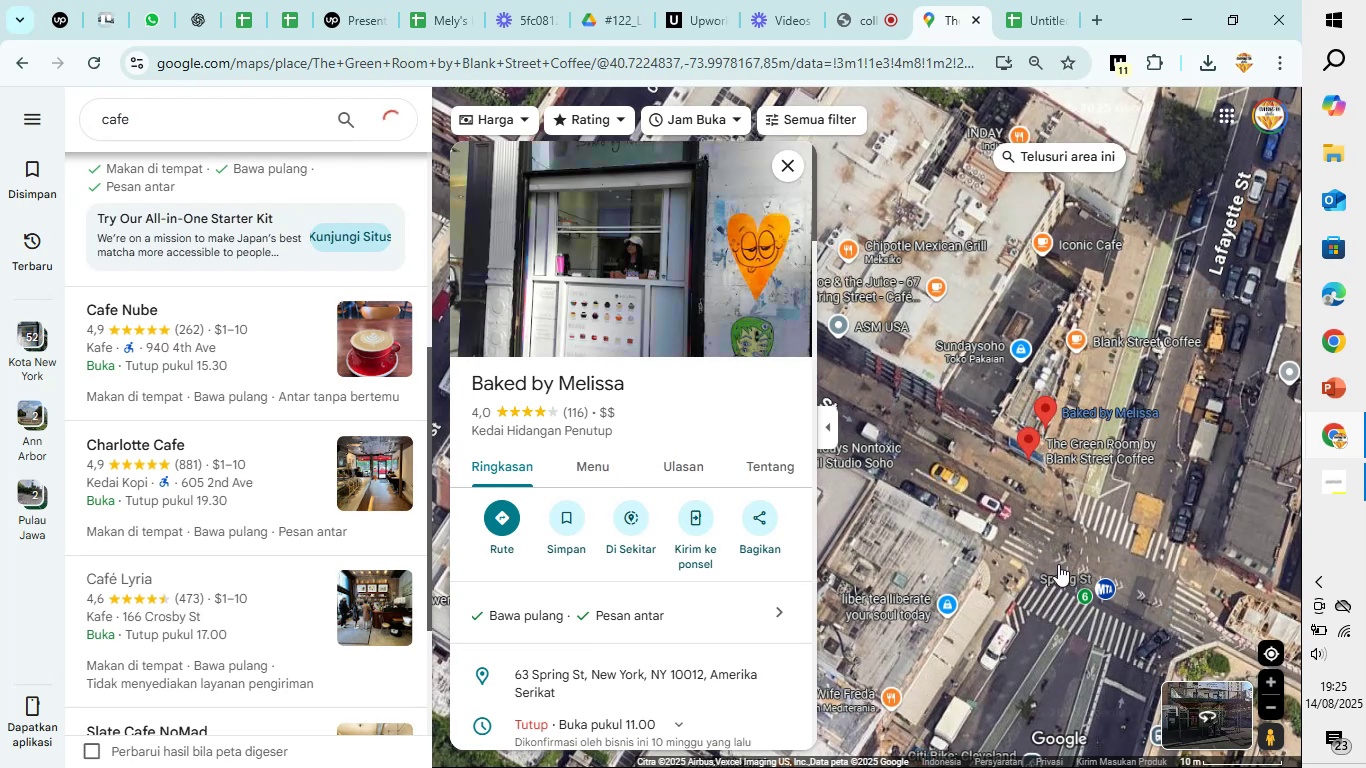 
left_click_drag(start_coordinate=[1234, 575], to_coordinate=[853, 466])
 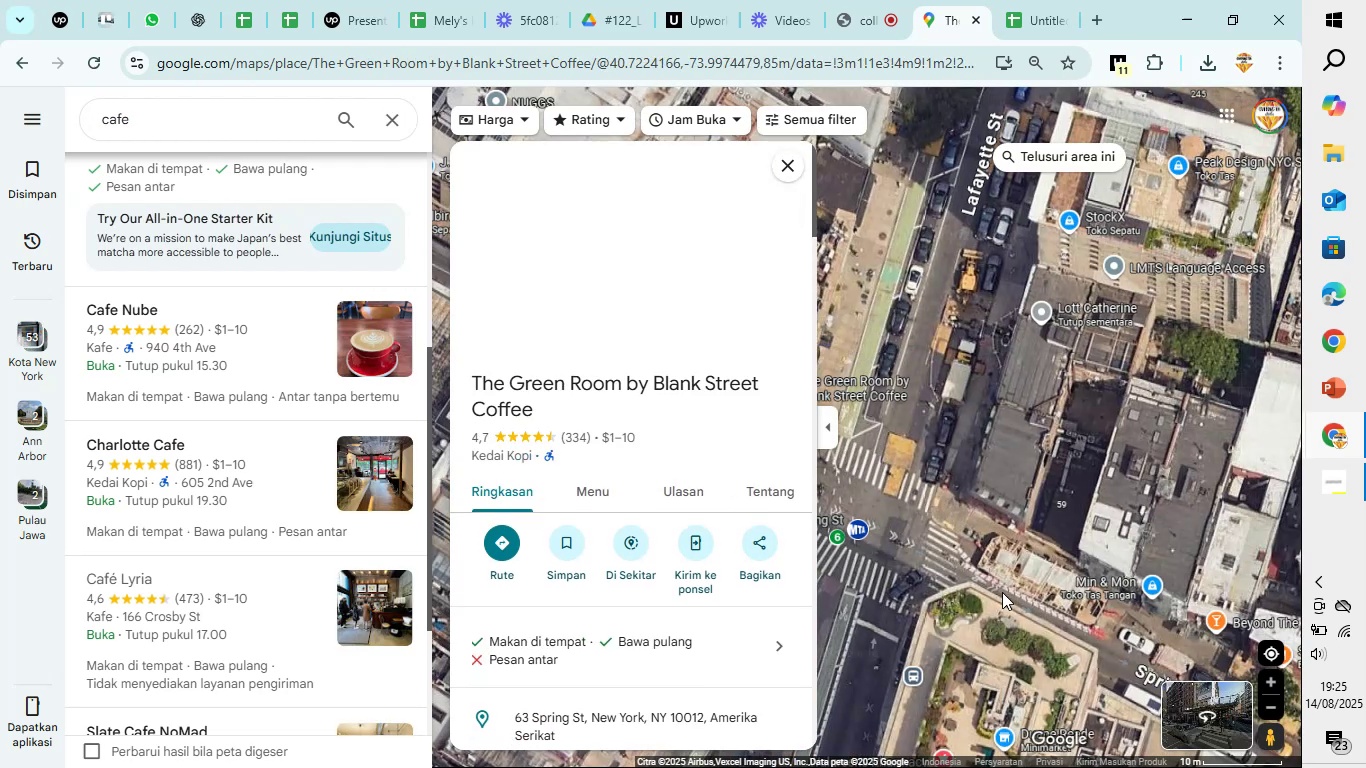 
left_click_drag(start_coordinate=[1054, 654], to_coordinate=[808, 527])
 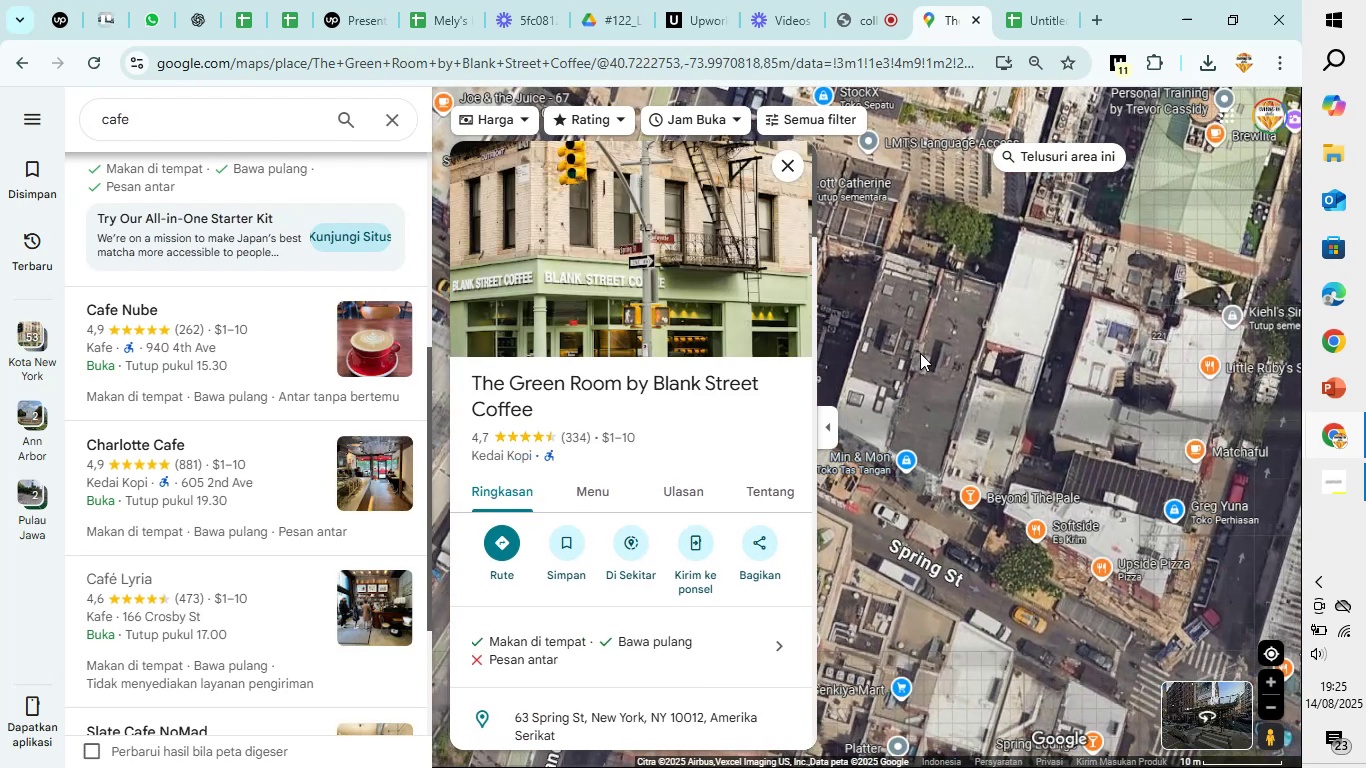 
left_click_drag(start_coordinate=[928, 340], to_coordinate=[1258, 243])
 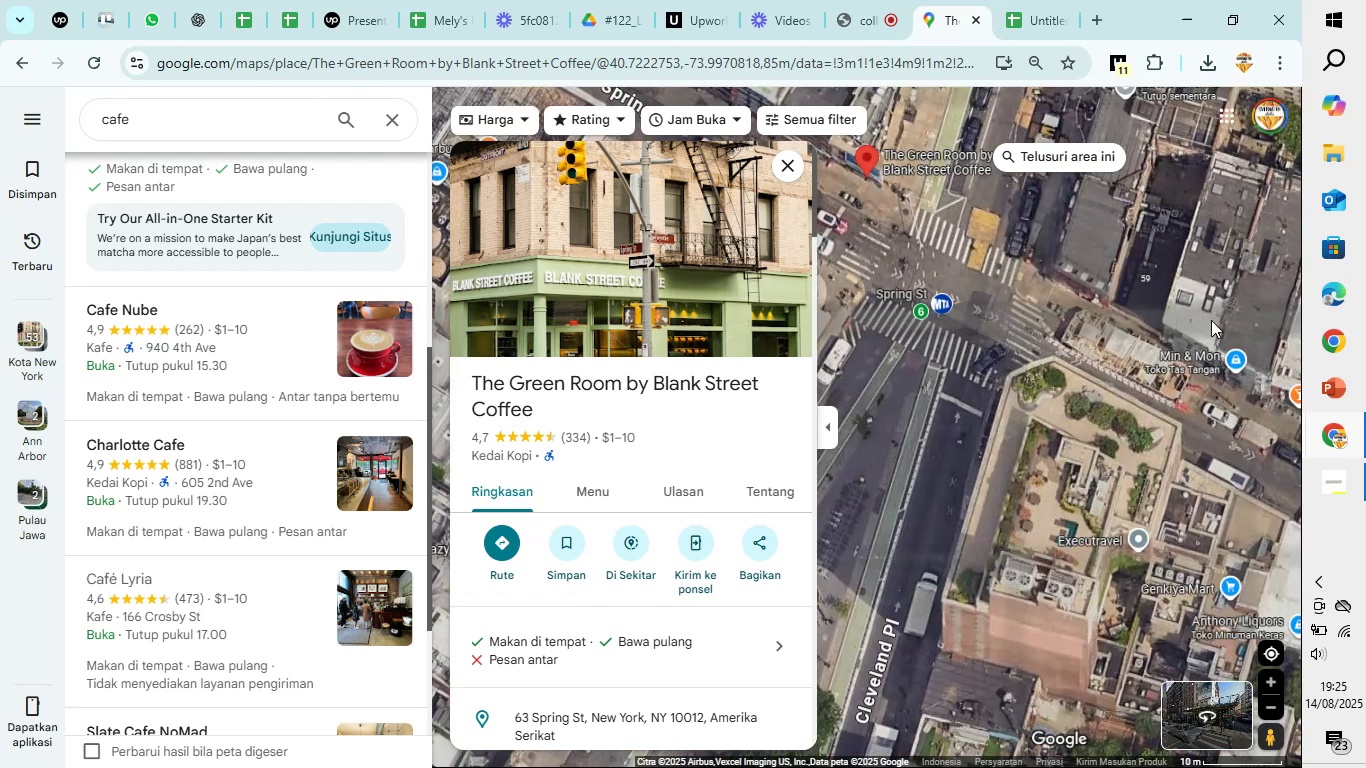 
scroll: coordinate [1195, 341], scroll_direction: down, amount: 3.0
 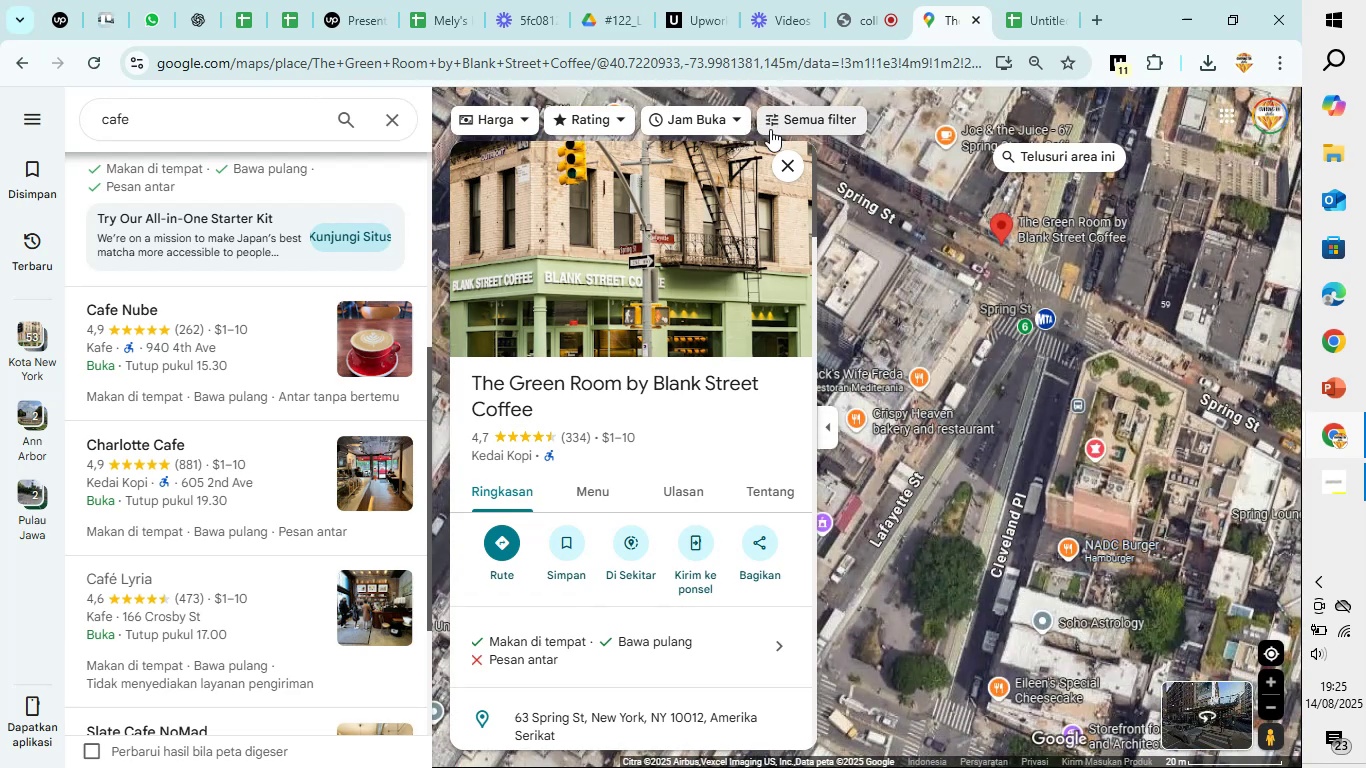 
left_click([790, 163])
 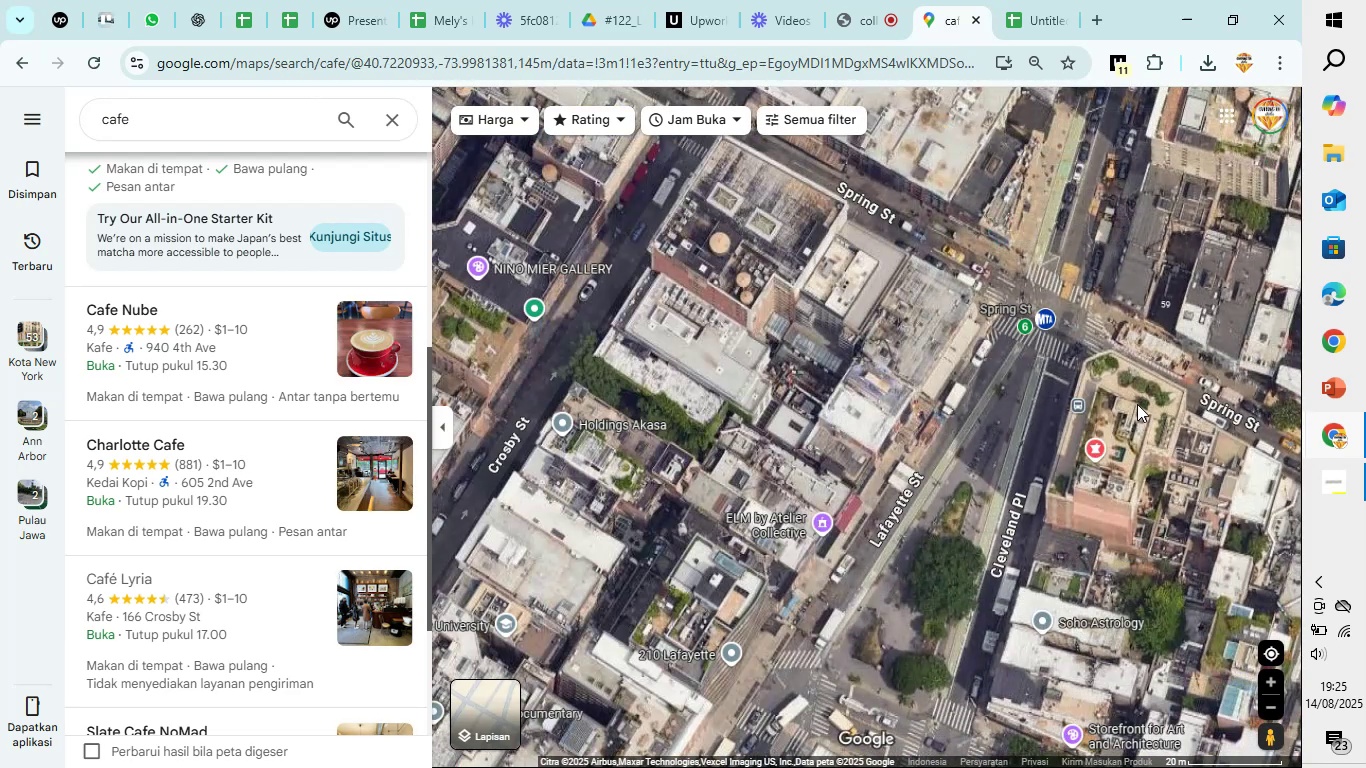 
left_click_drag(start_coordinate=[1136, 404], to_coordinate=[659, 458])
 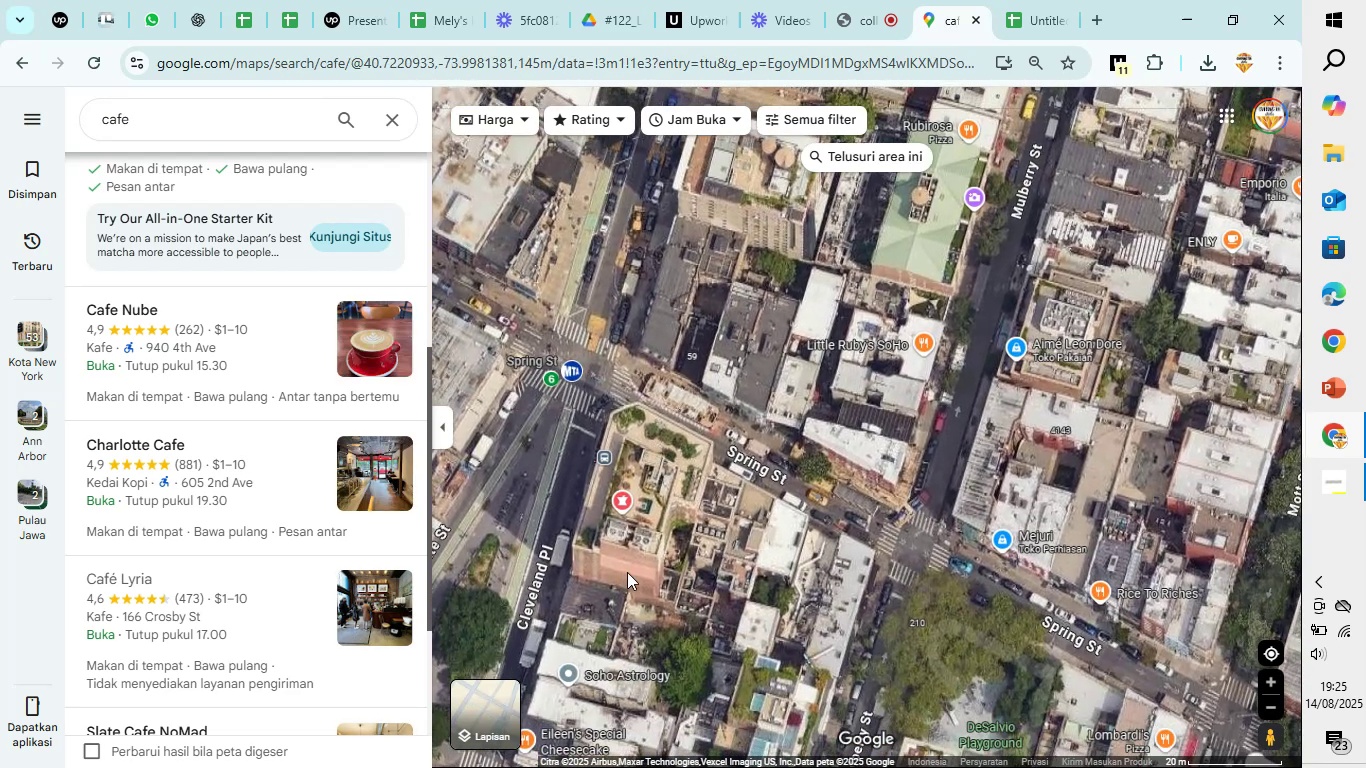 
scroll: coordinate [649, 565], scroll_direction: up, amount: 3.0
 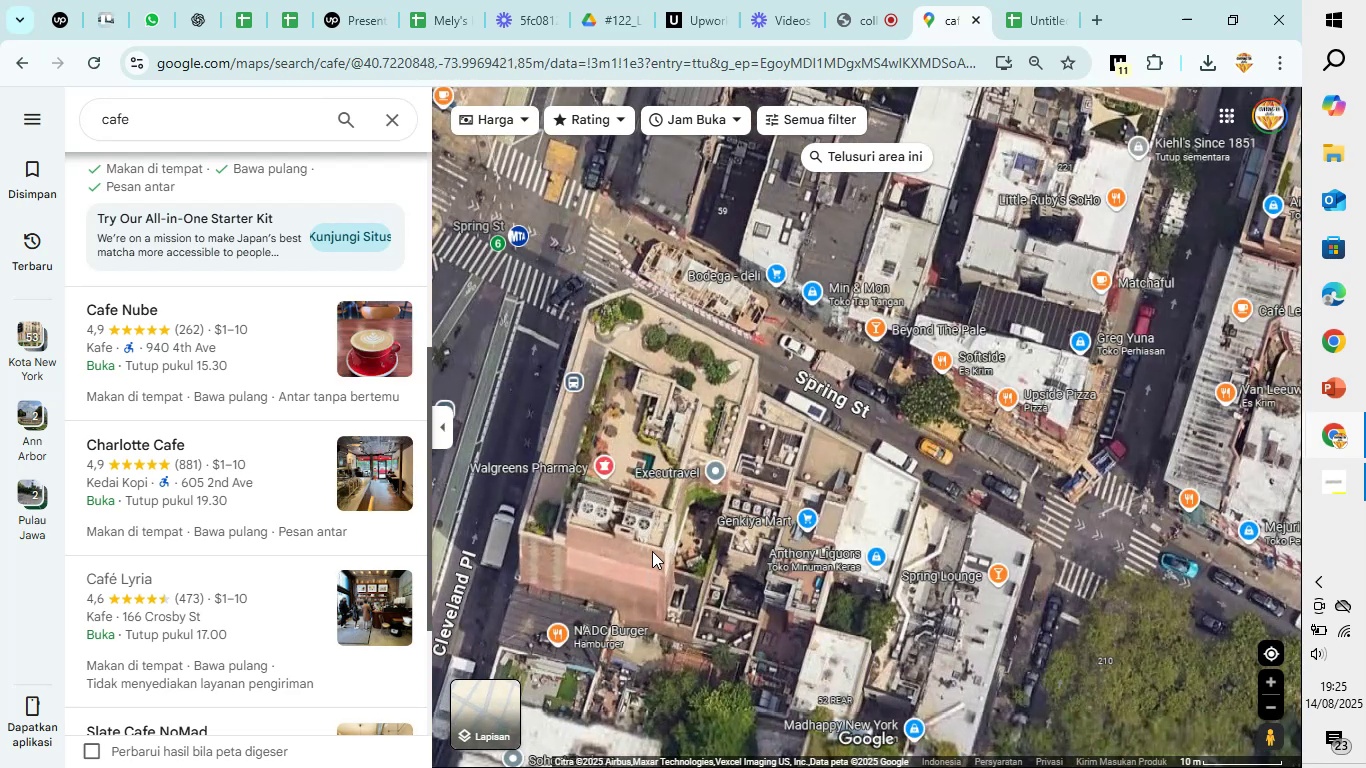 
left_click_drag(start_coordinate=[650, 509], to_coordinate=[1046, 666])
 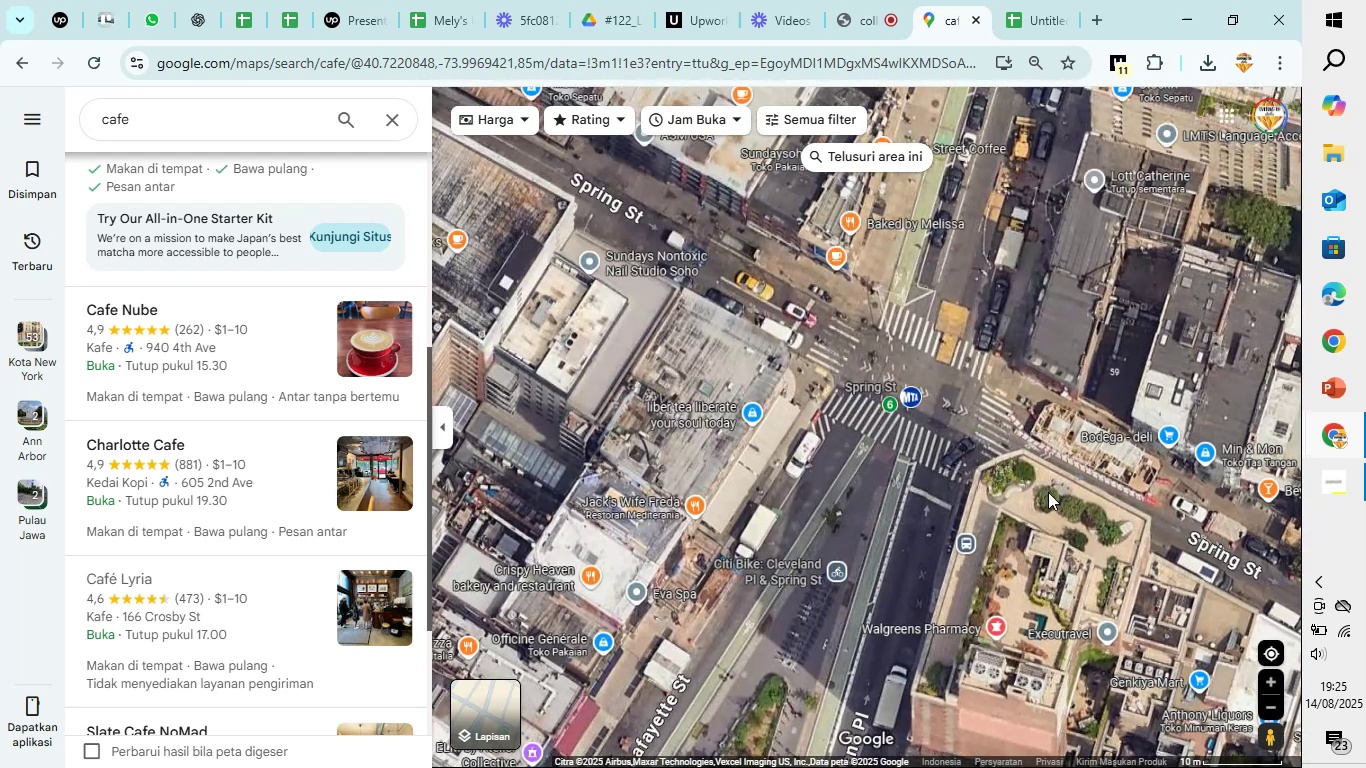 
scroll: coordinate [1048, 492], scroll_direction: down, amount: 4.0
 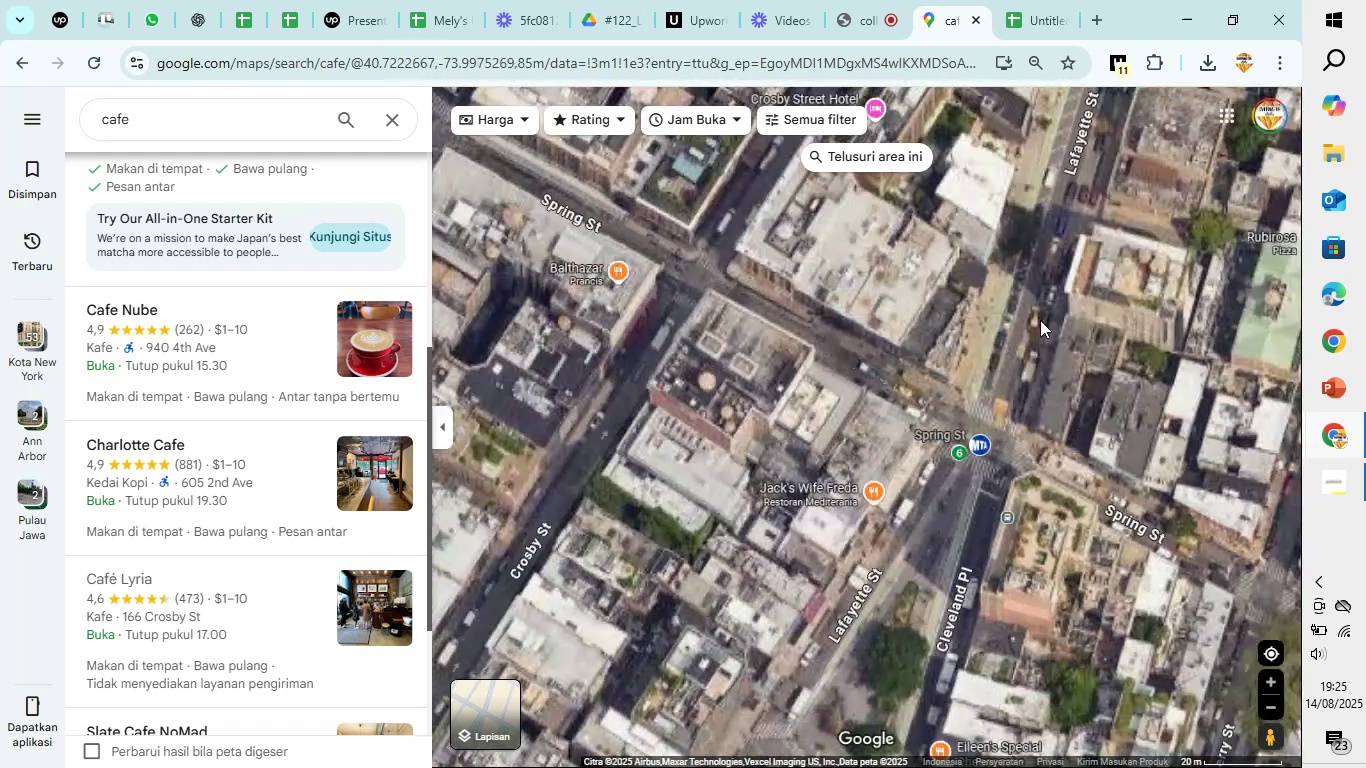 
left_click_drag(start_coordinate=[1040, 316], to_coordinate=[839, 607])
 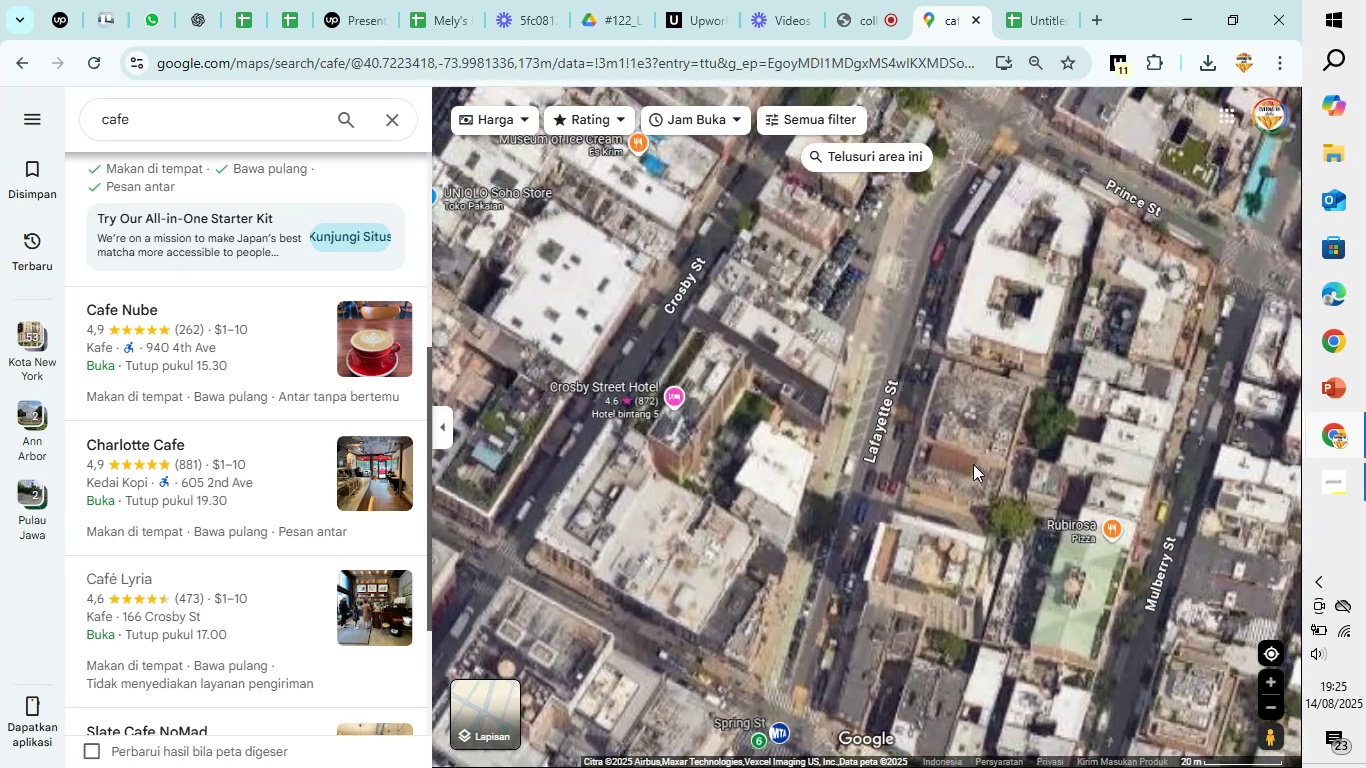 
scroll: coordinate [977, 439], scroll_direction: up, amount: 3.0
 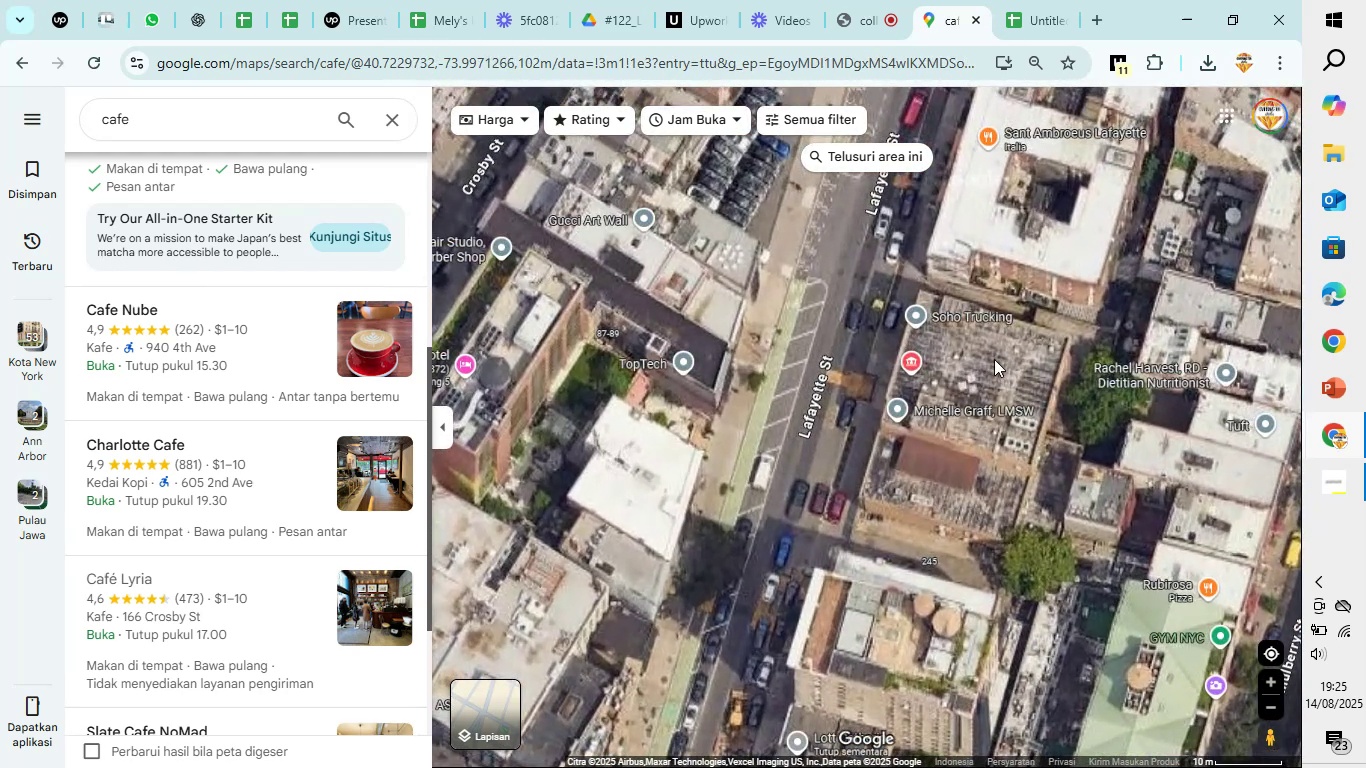 
left_click_drag(start_coordinate=[994, 359], to_coordinate=[1320, 660])
 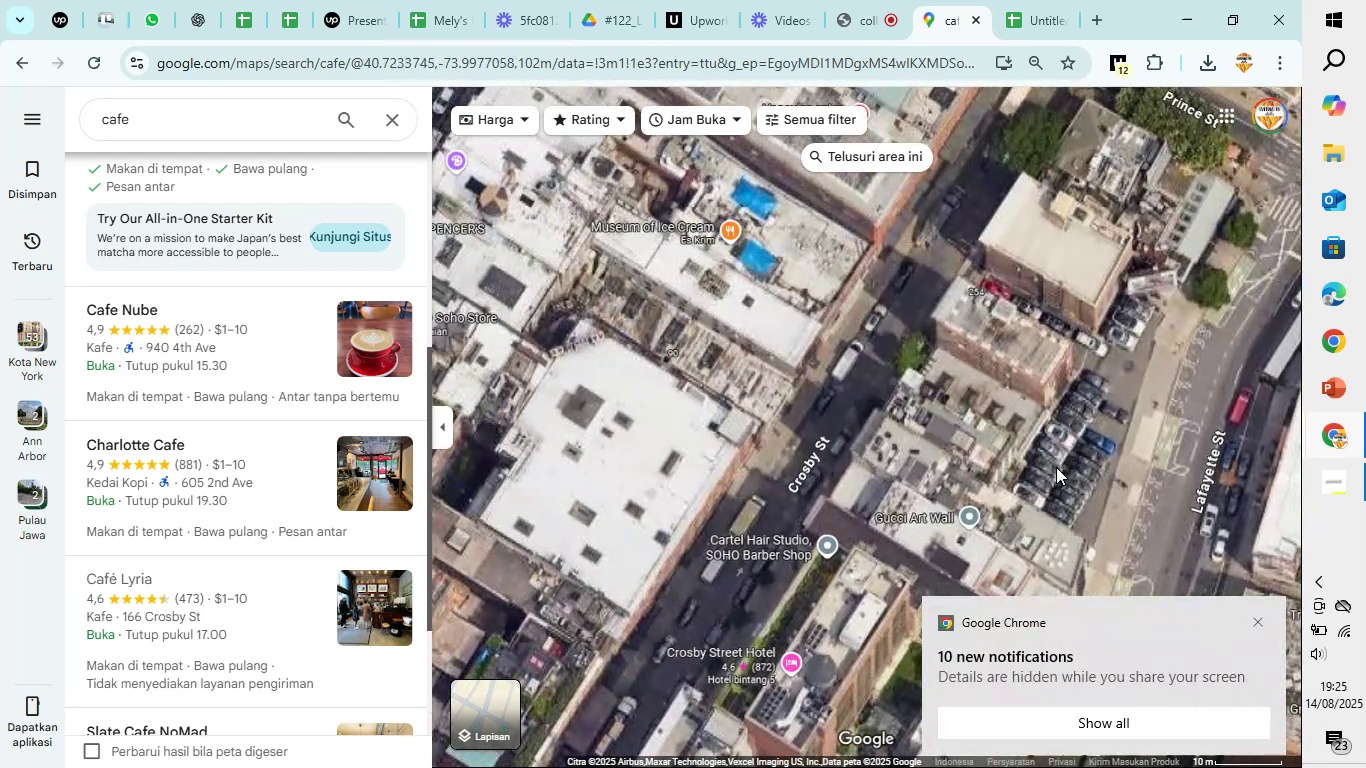 
scroll: coordinate [1053, 466], scroll_direction: down, amount: 2.0
 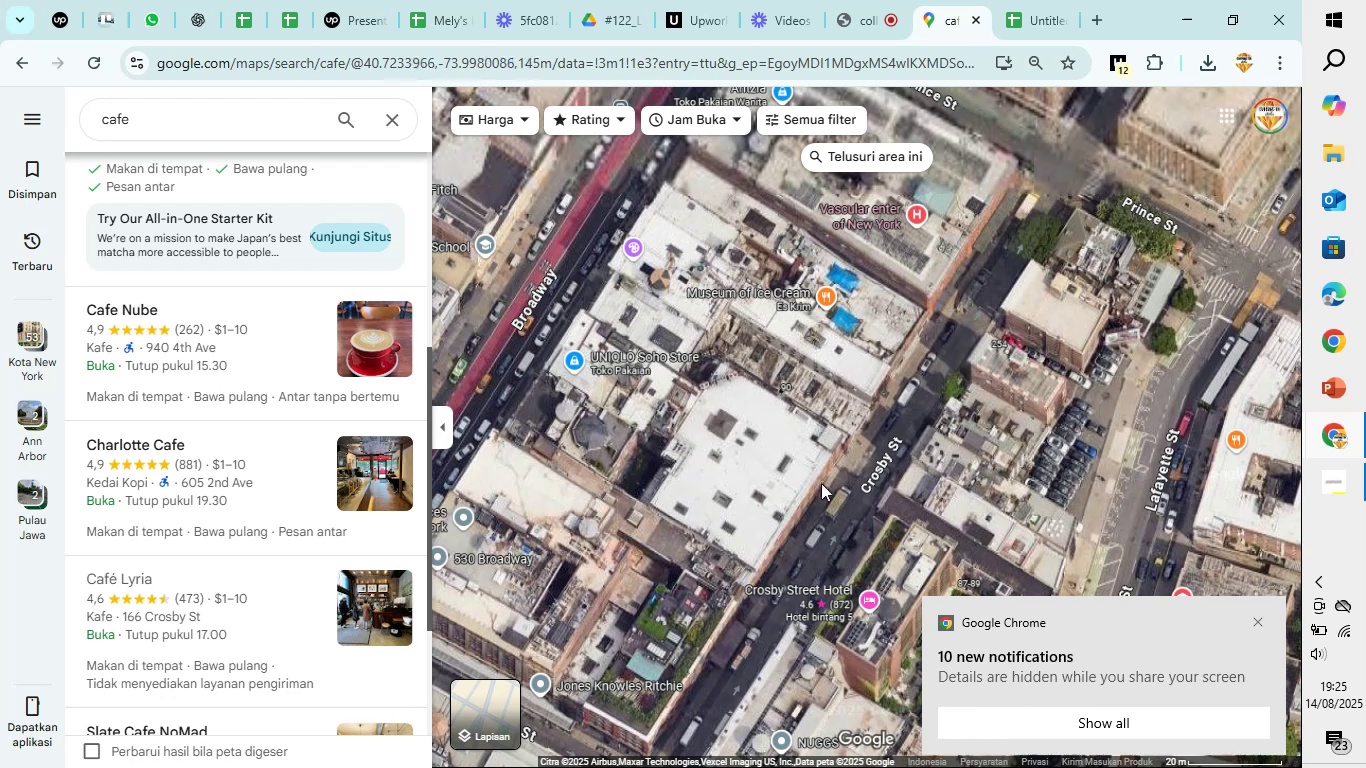 
left_click_drag(start_coordinate=[777, 521], to_coordinate=[1045, 193])
 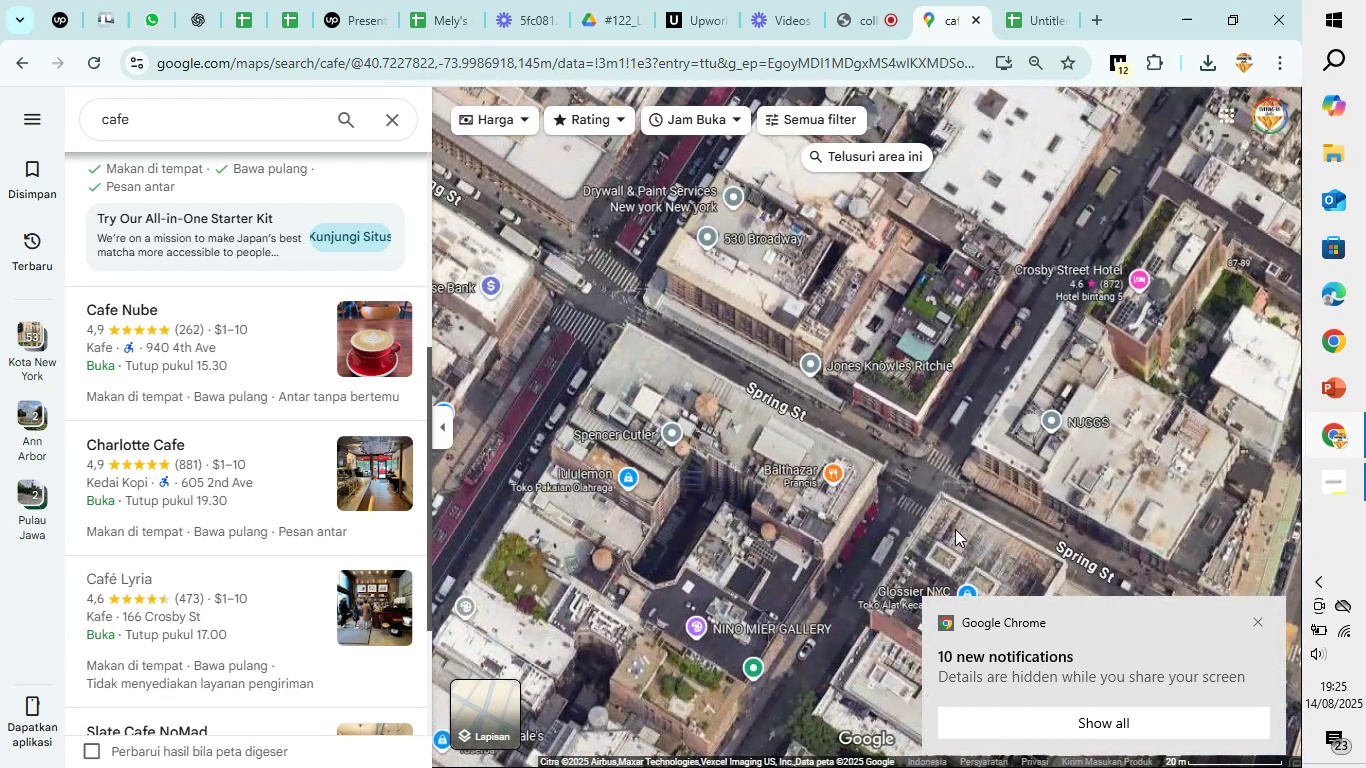 
left_click_drag(start_coordinate=[953, 522], to_coordinate=[935, 421])
 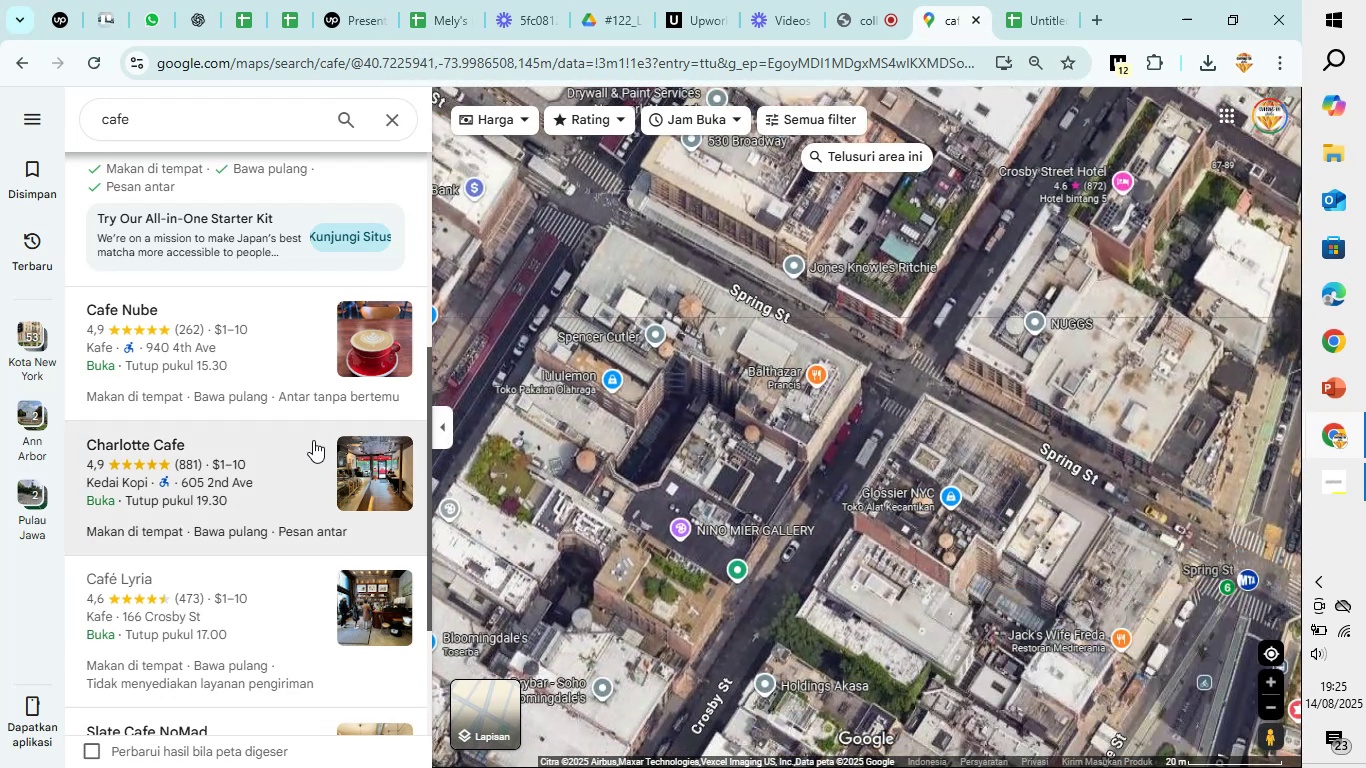 
left_click([319, 459])
 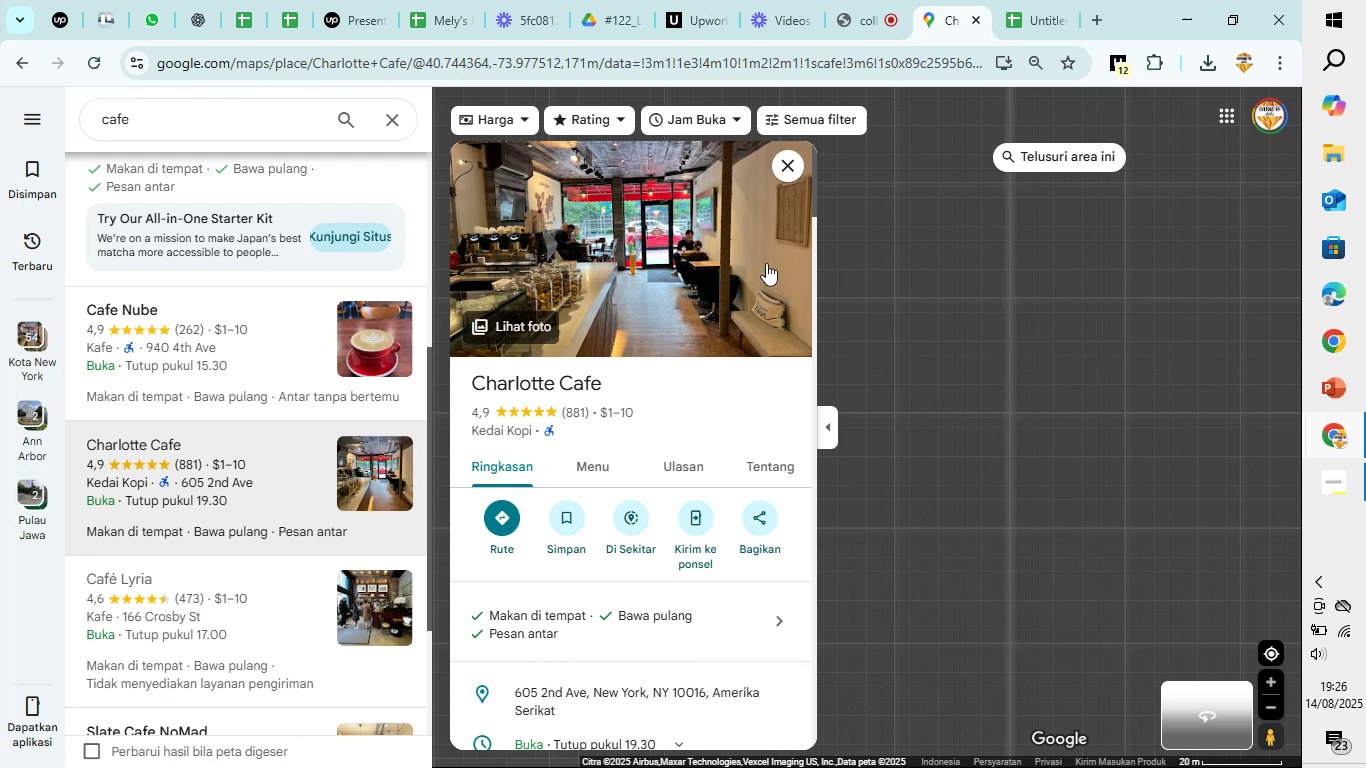 
wait(7.29)
 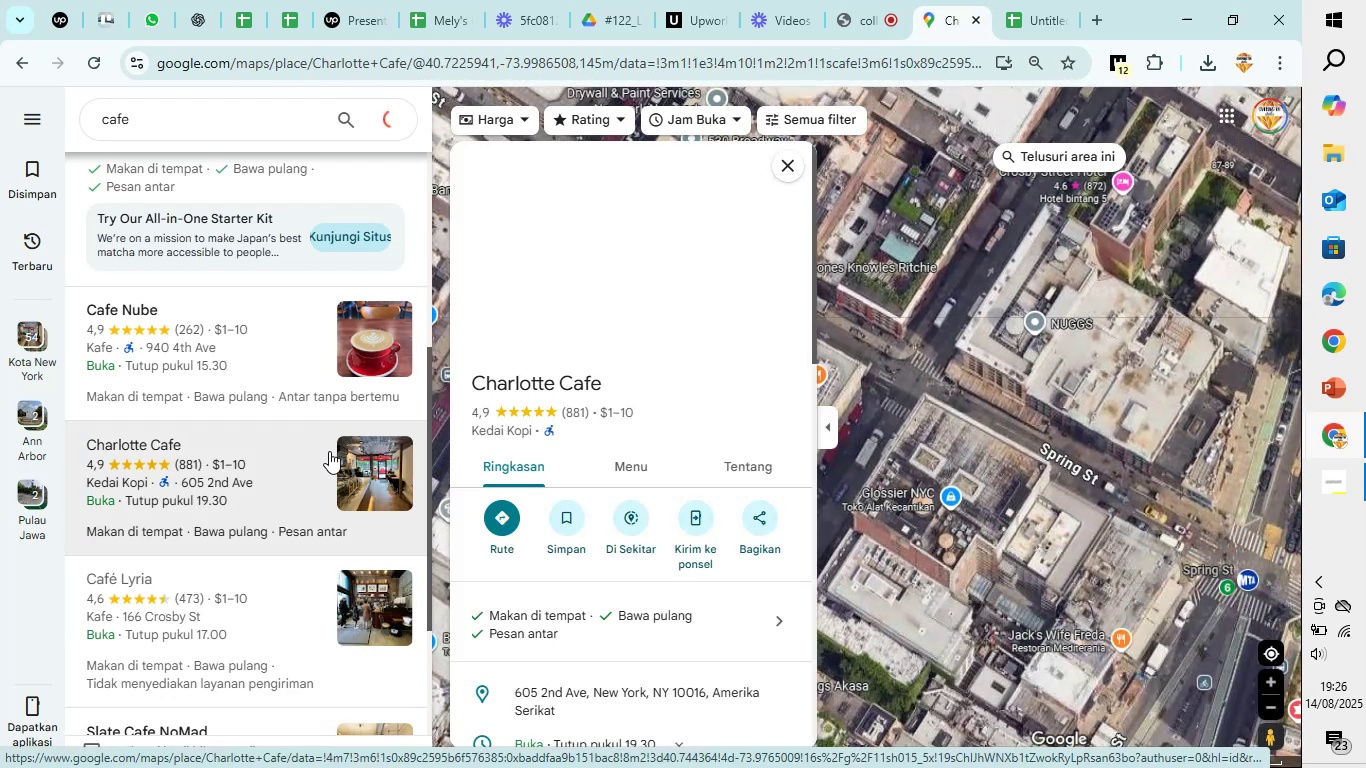 
scroll: coordinate [675, 541], scroll_direction: down, amount: 2.0
 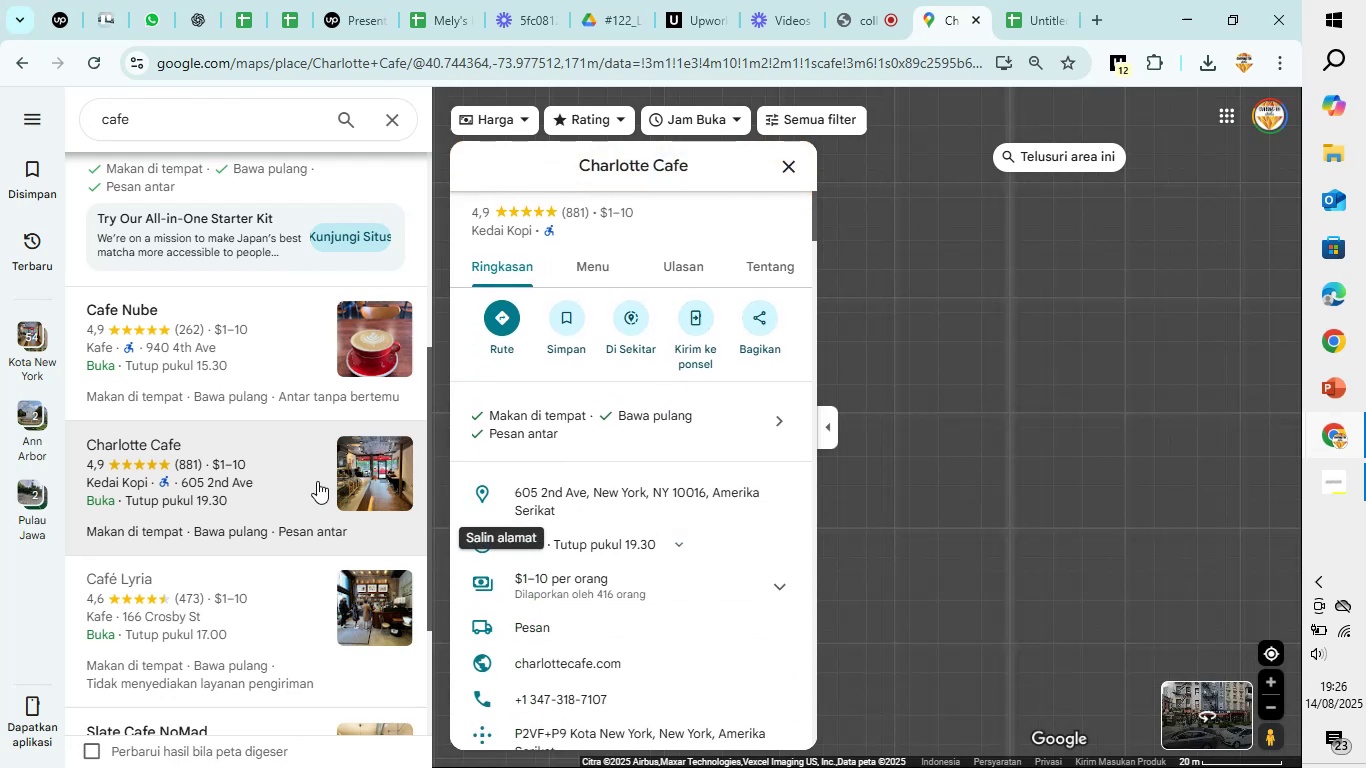 
scroll: coordinate [304, 477], scroll_direction: up, amount: 11.0
 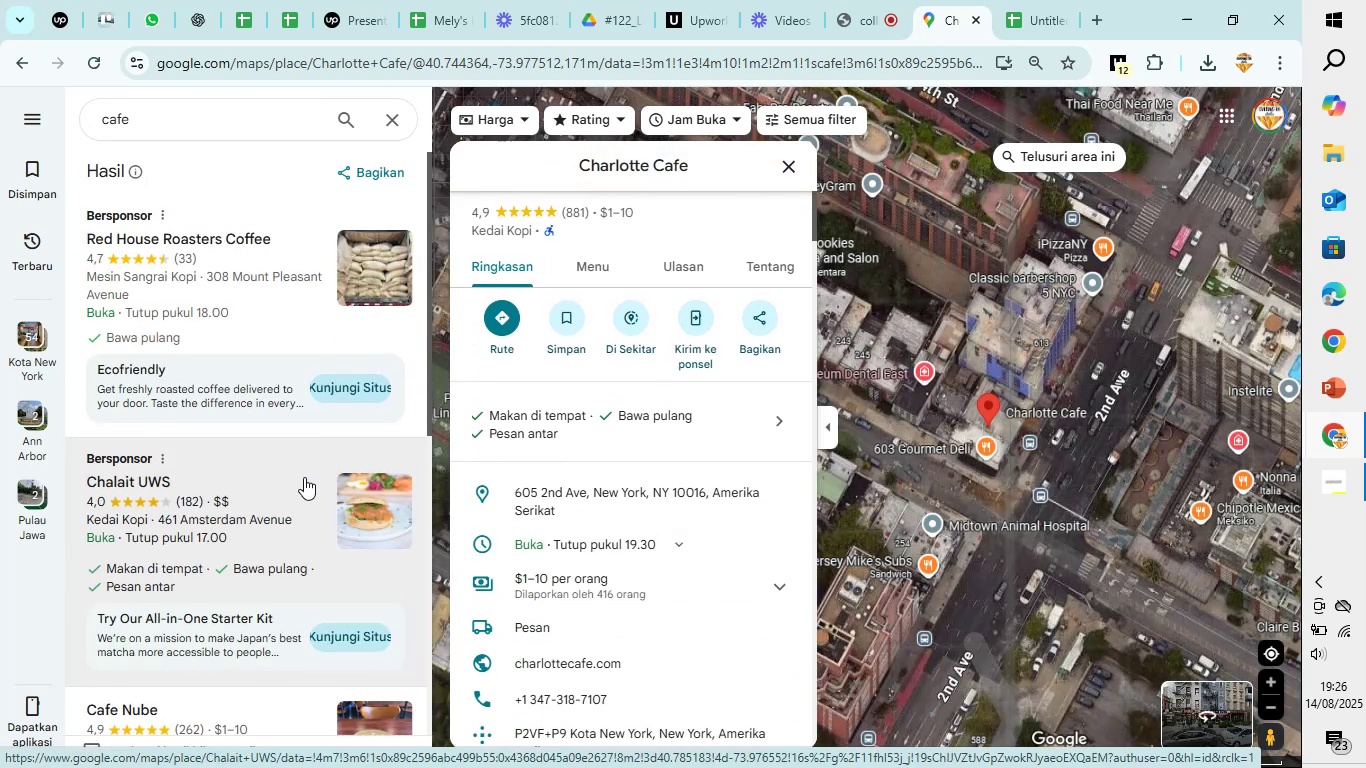 
scroll: coordinate [1142, 416], scroll_direction: down, amount: 7.0
 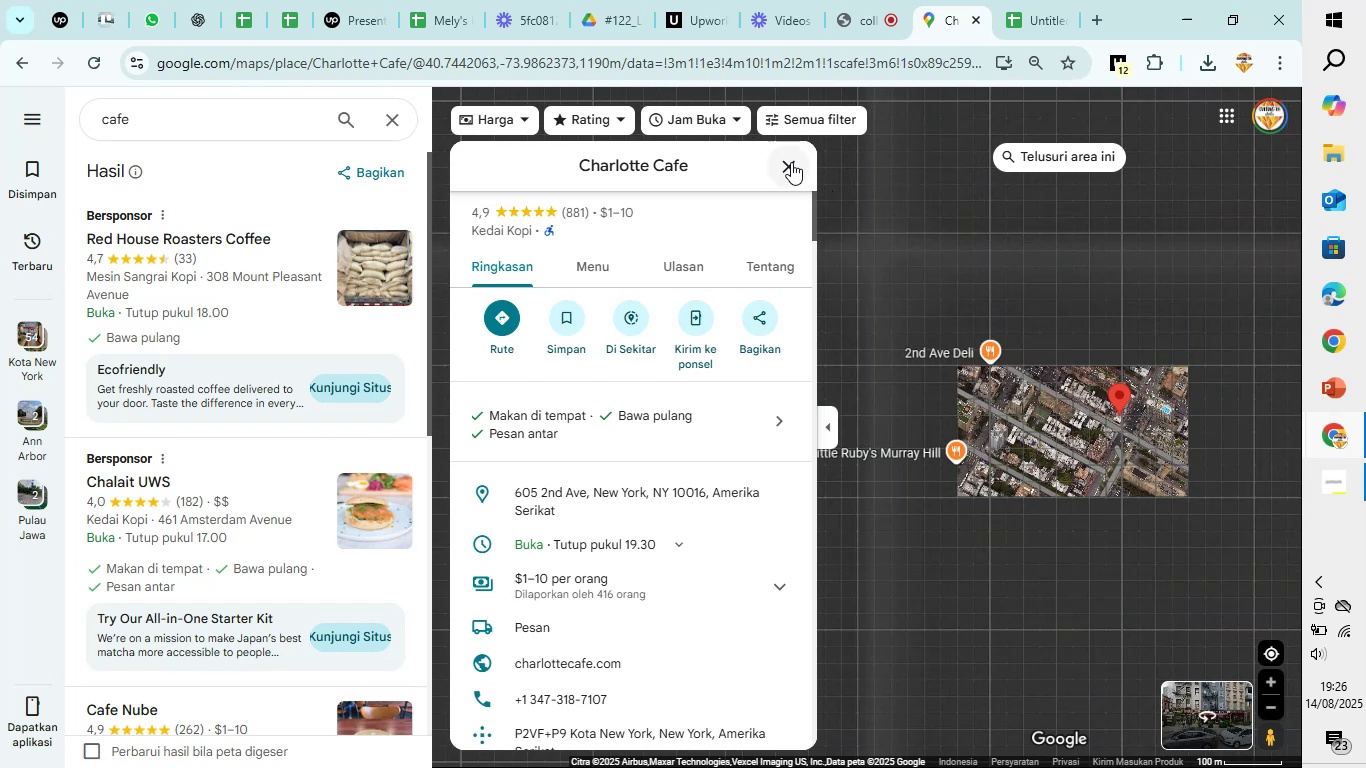 
left_click([791, 162])
 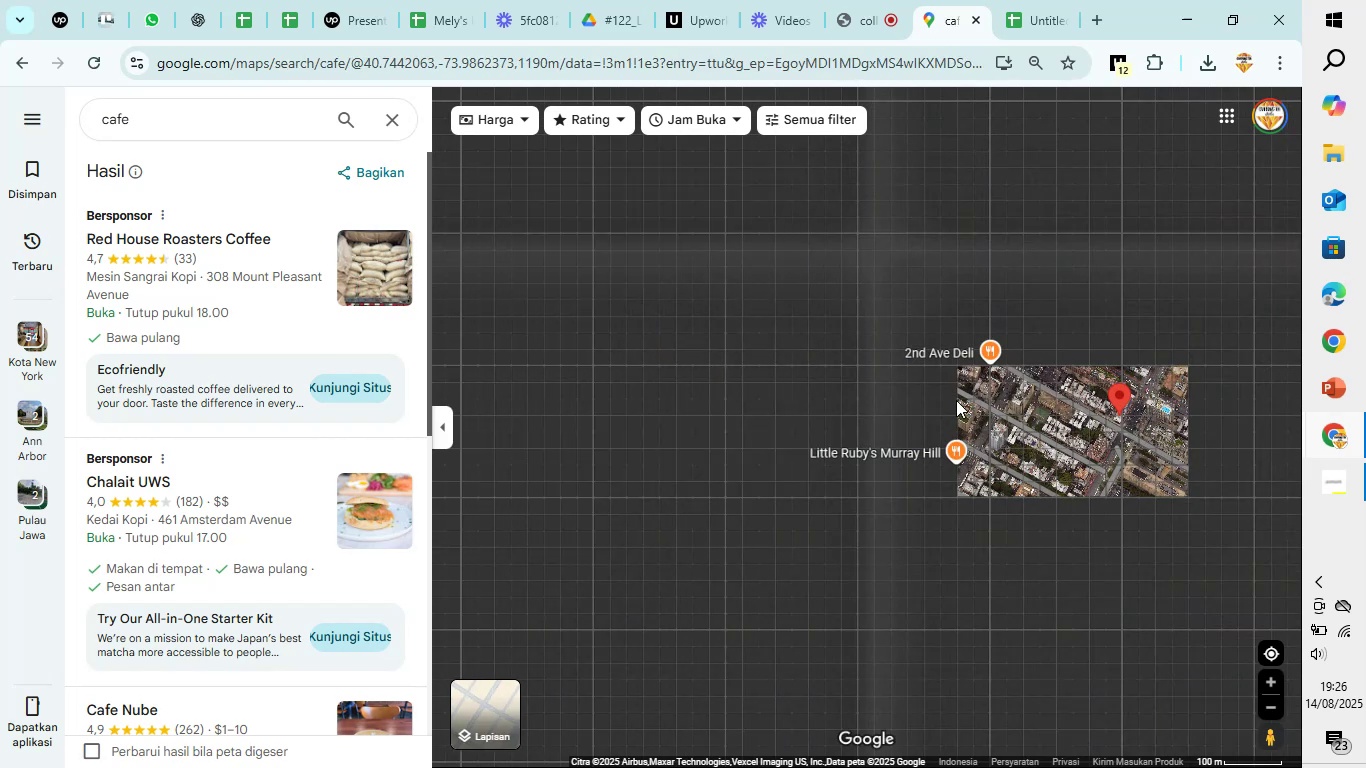 
scroll: coordinate [956, 400], scroll_direction: down, amount: 8.0
 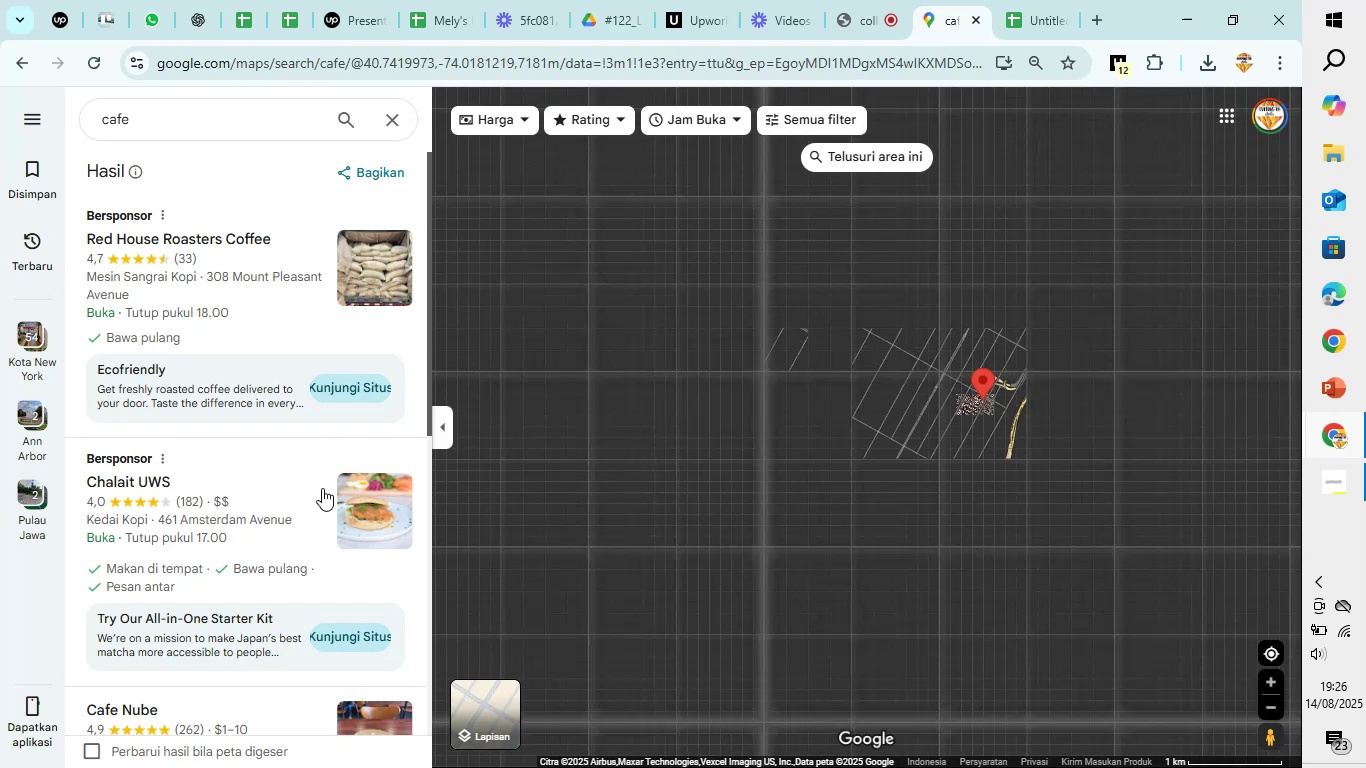 
scroll: coordinate [199, 482], scroll_direction: up, amount: 2.0
 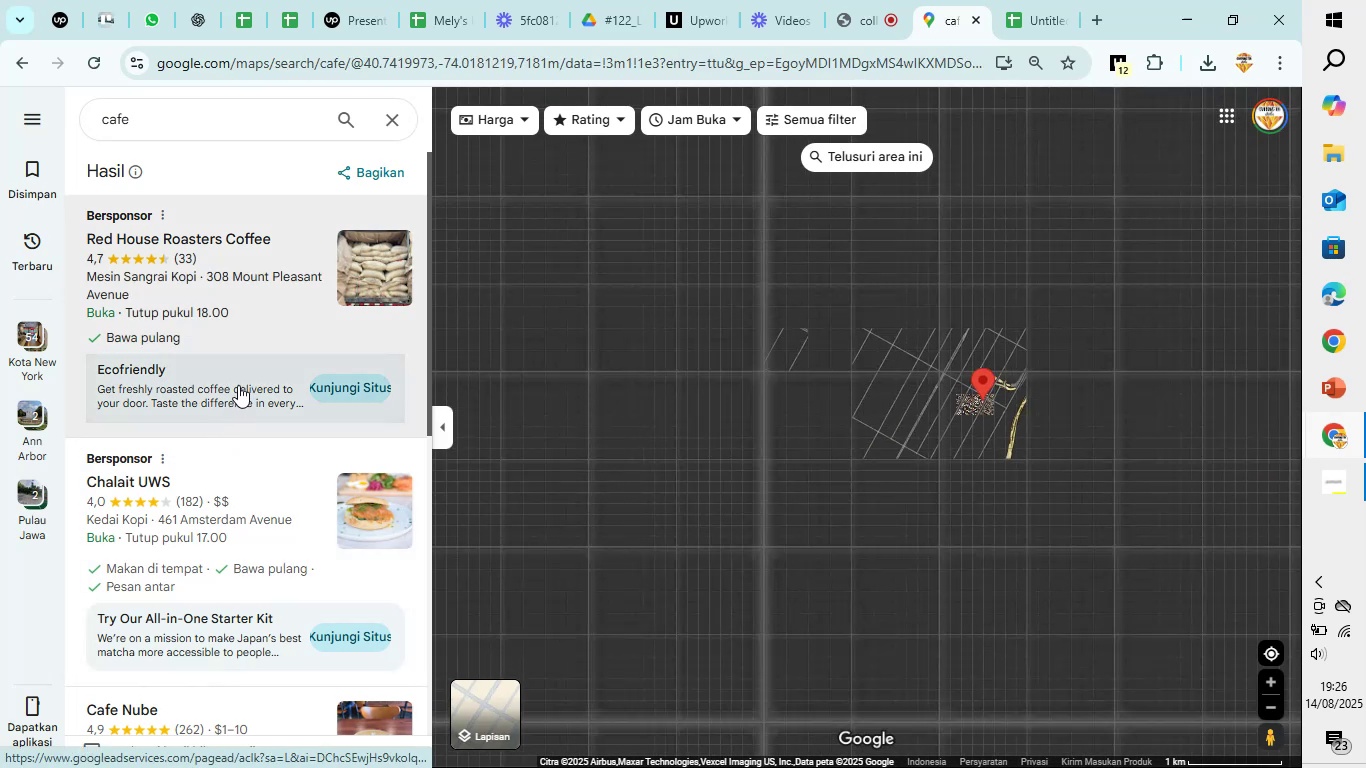 
scroll: coordinate [252, 436], scroll_direction: down, amount: 6.0
 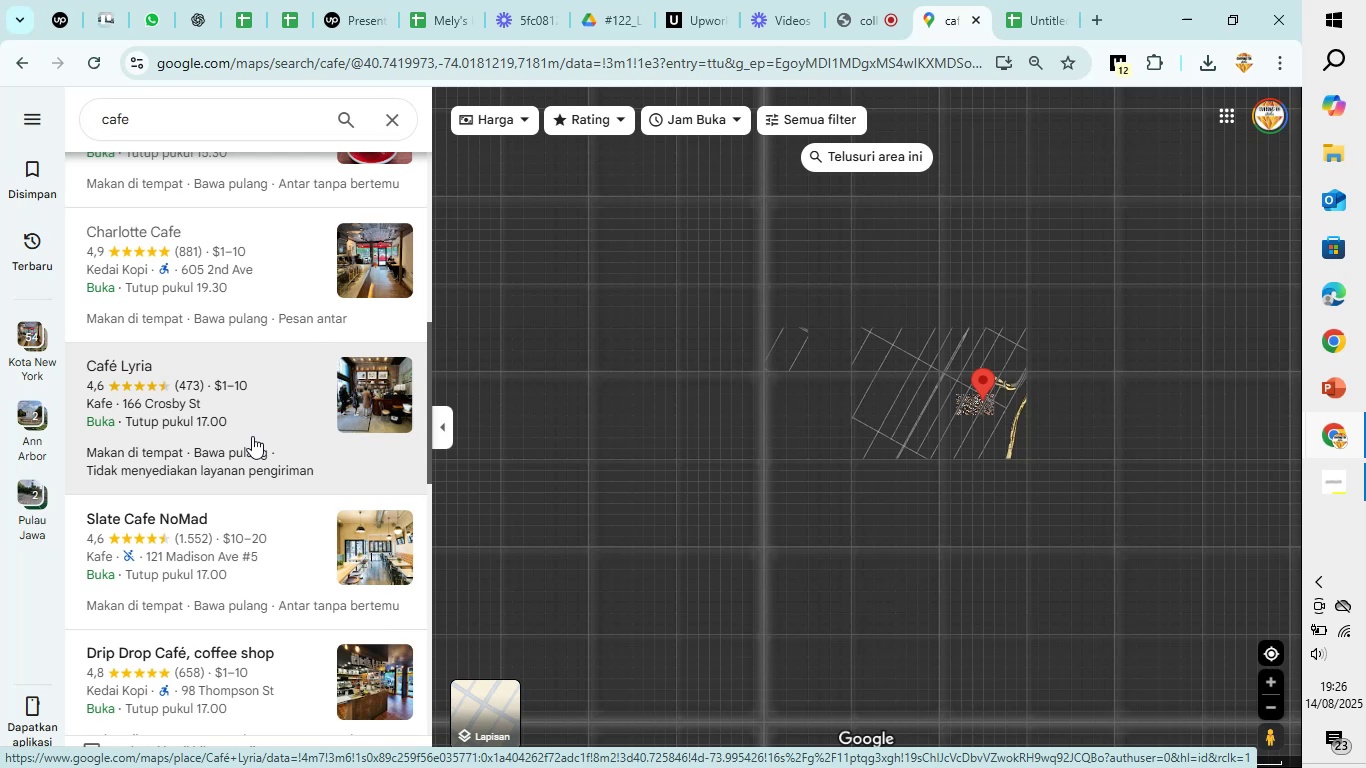 
scroll: coordinate [252, 436], scroll_direction: up, amount: 7.0
 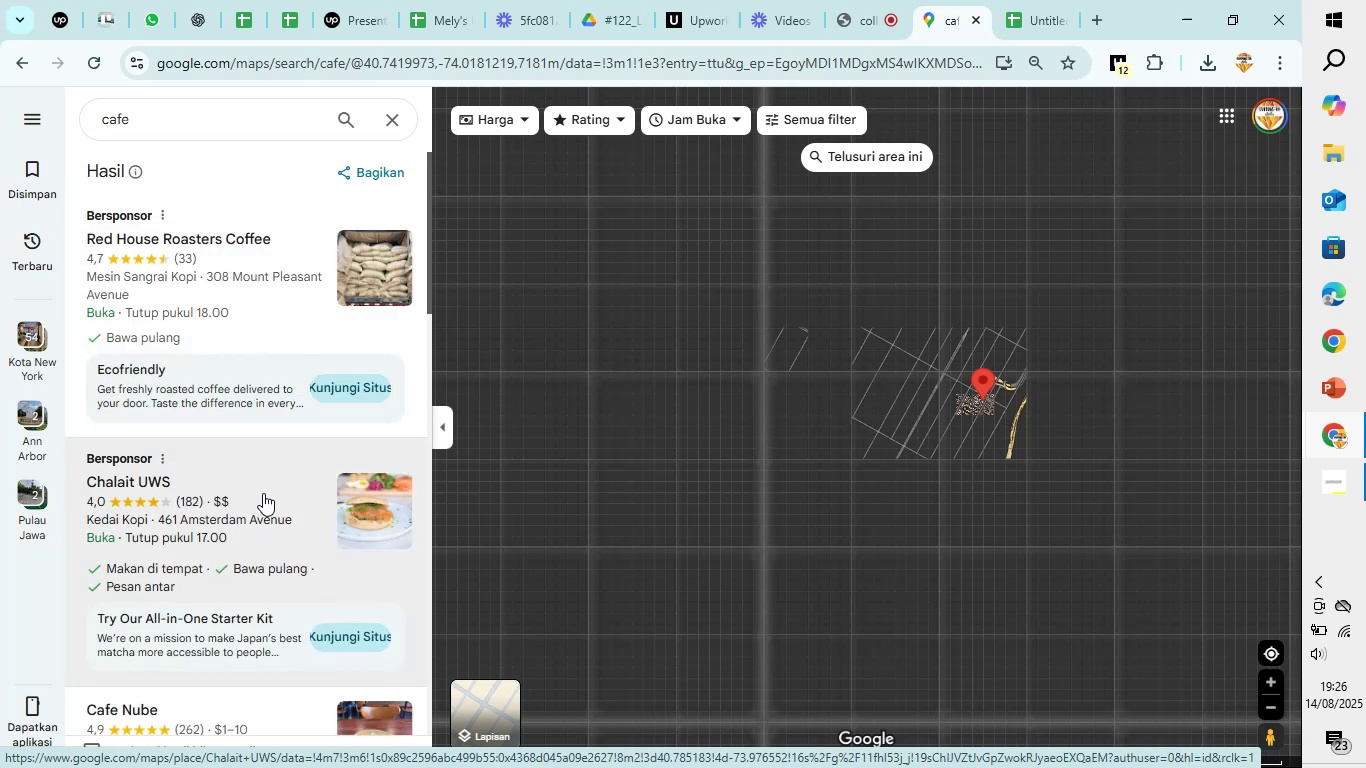 
scroll: coordinate [263, 511], scroll_direction: down, amount: 3.0
 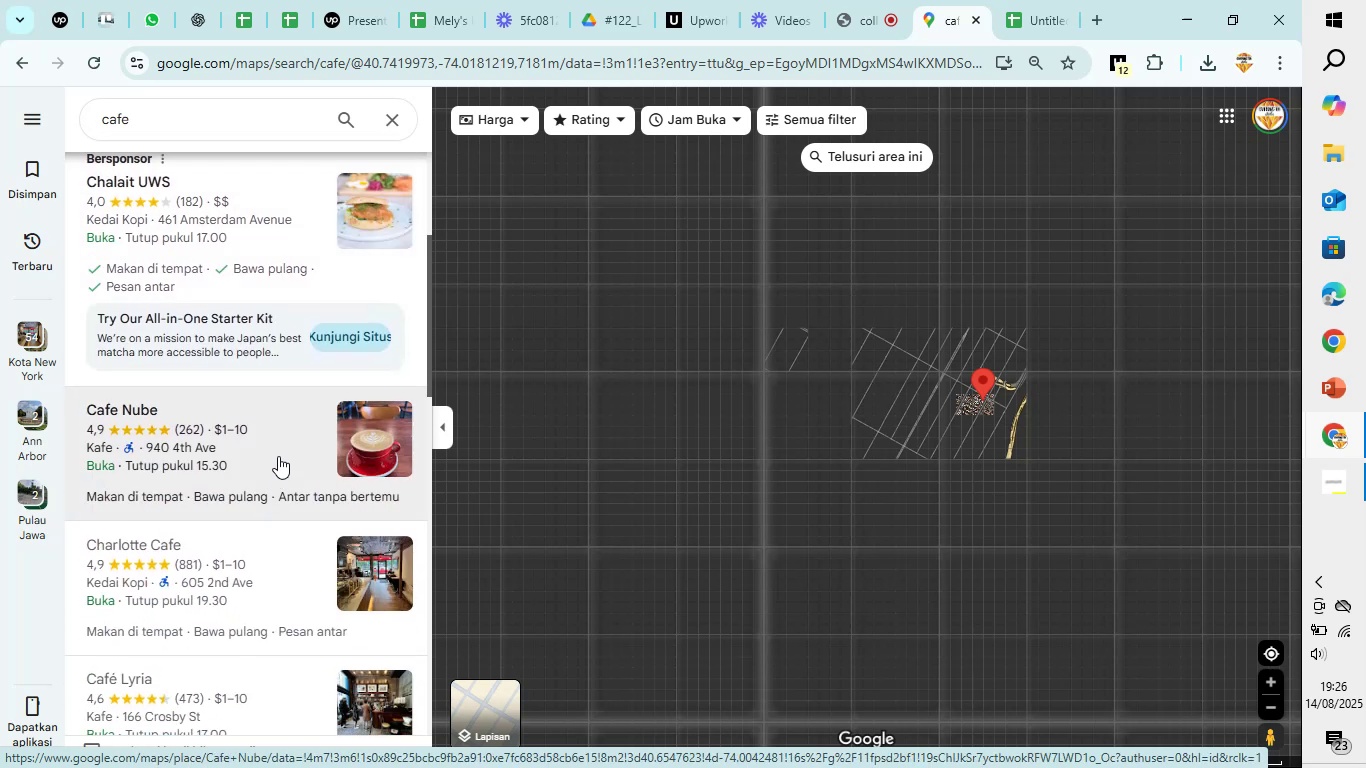 
left_click([278, 456])
 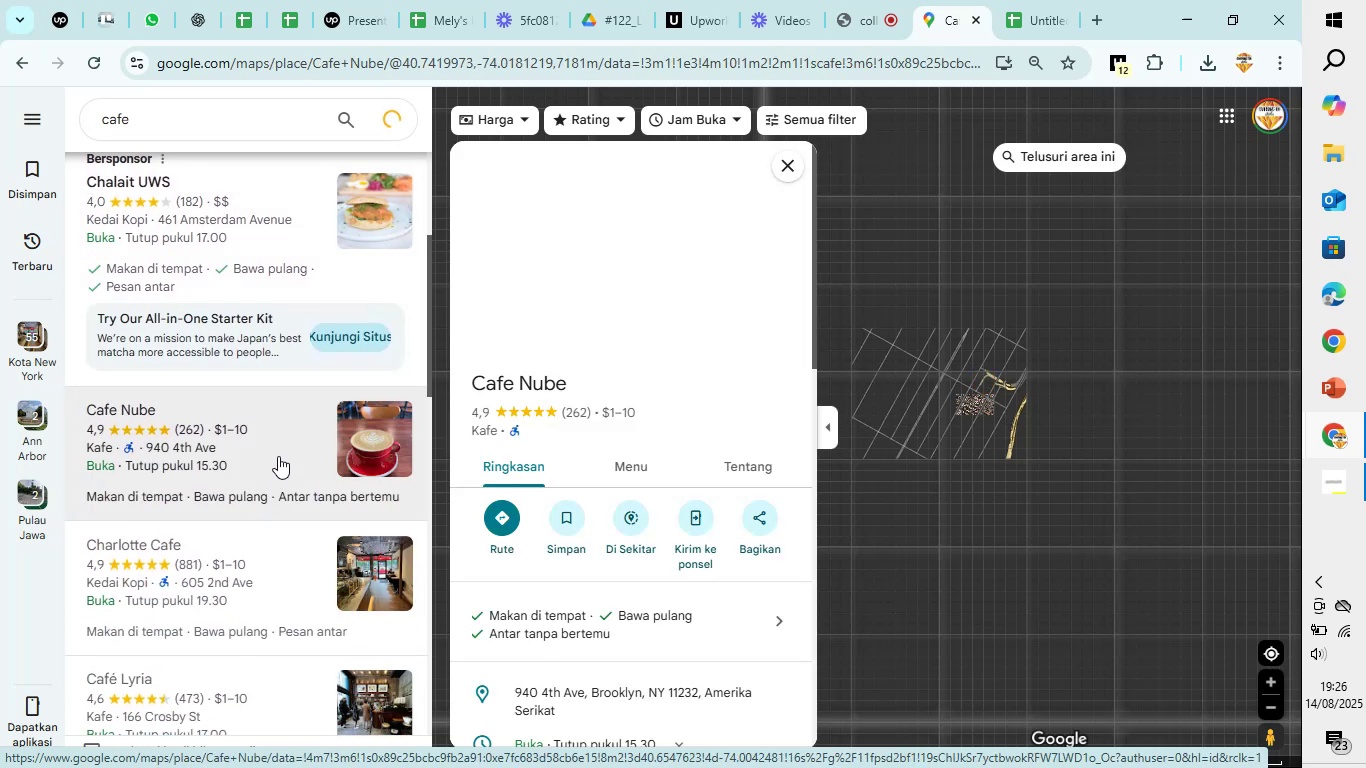 
wait(8.23)
 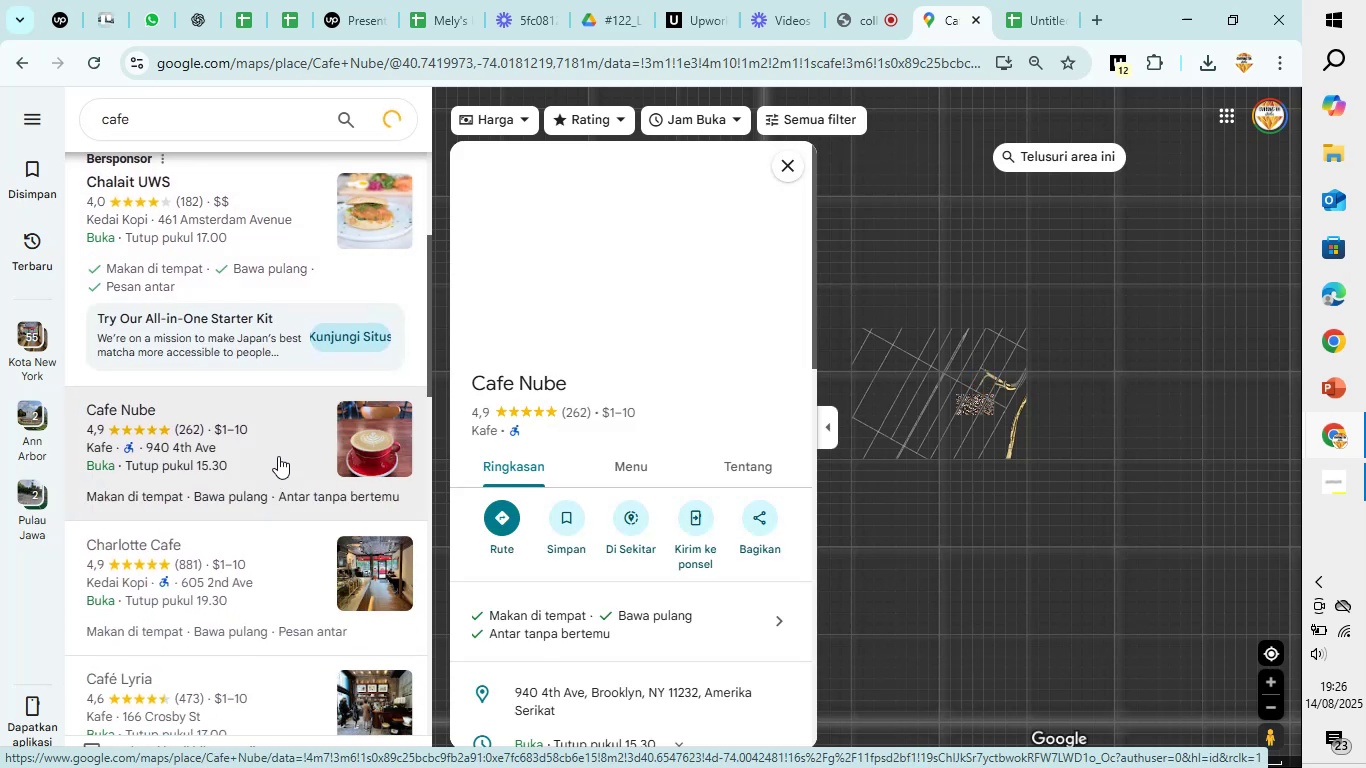 
left_click([1025, 18])
 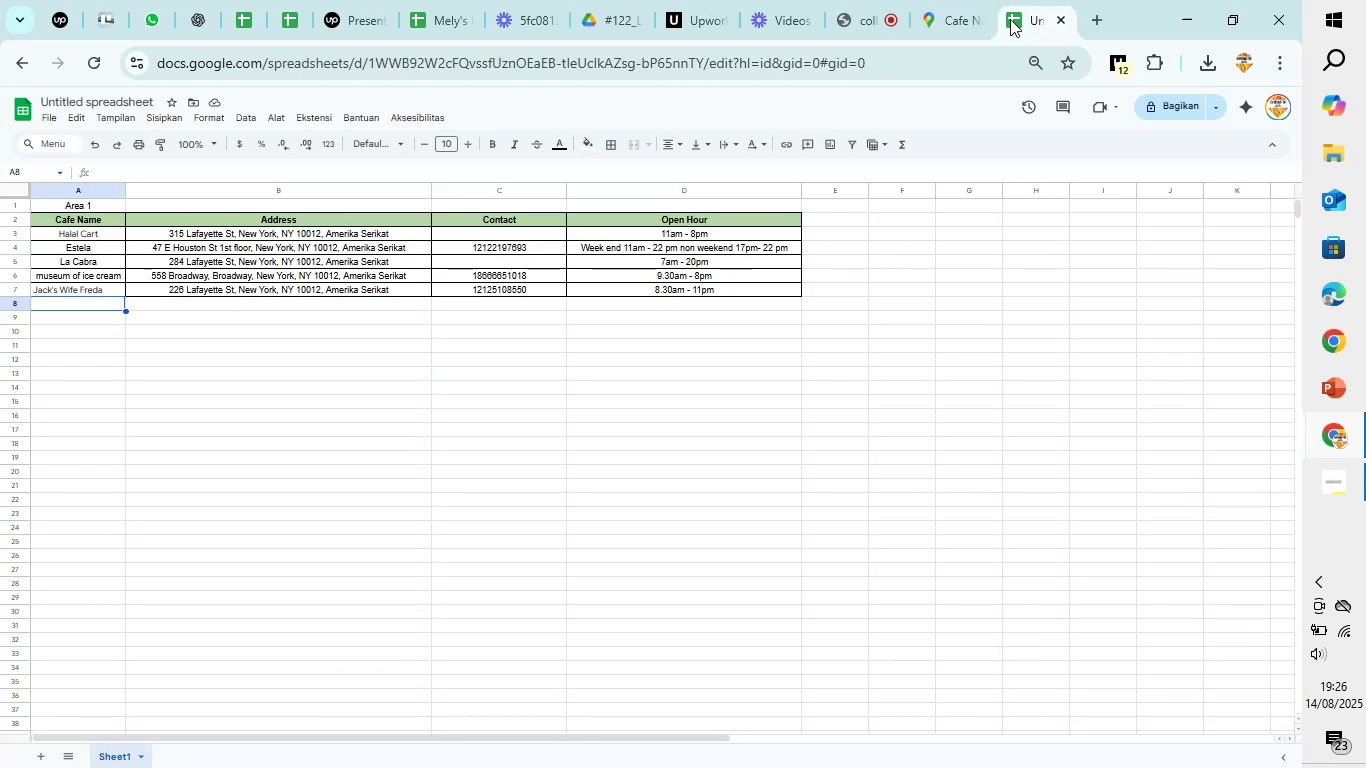 
left_click([969, 13])
 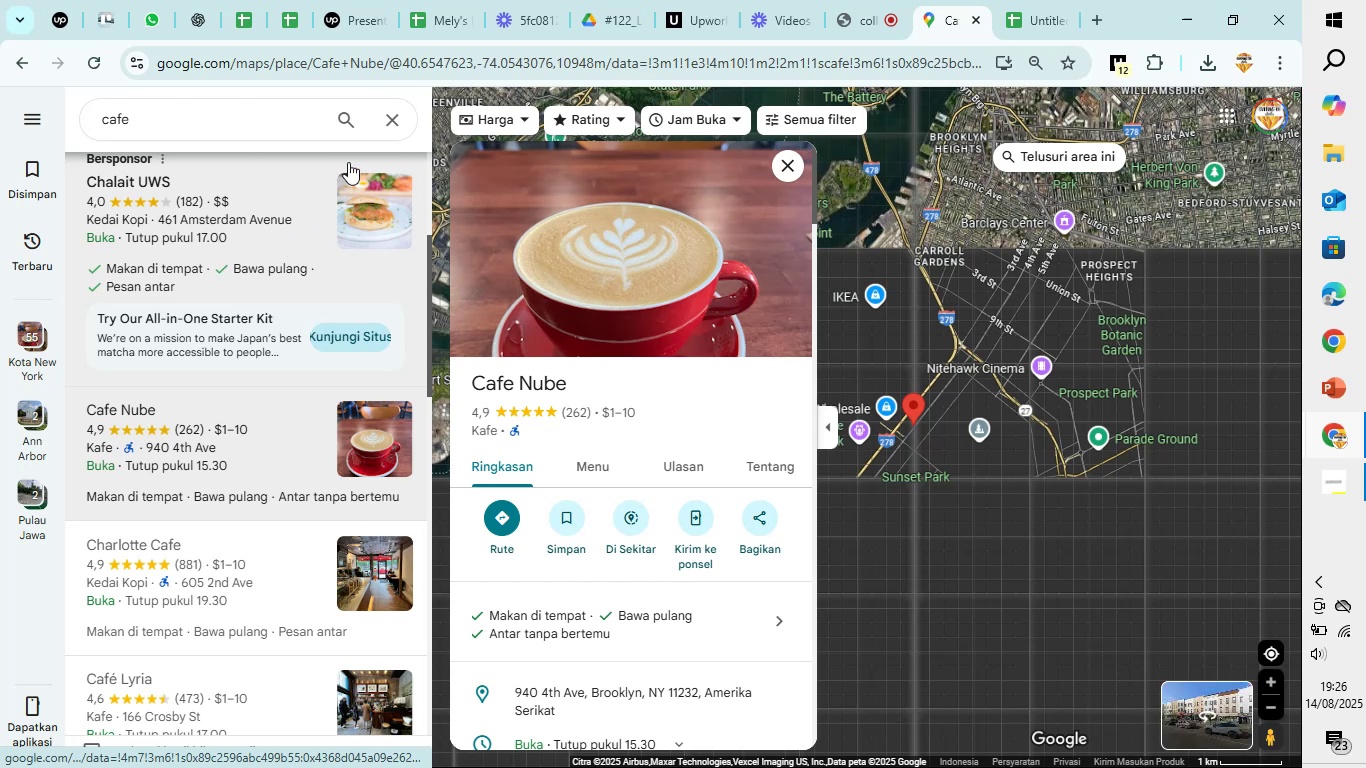 
left_click([266, 111])
 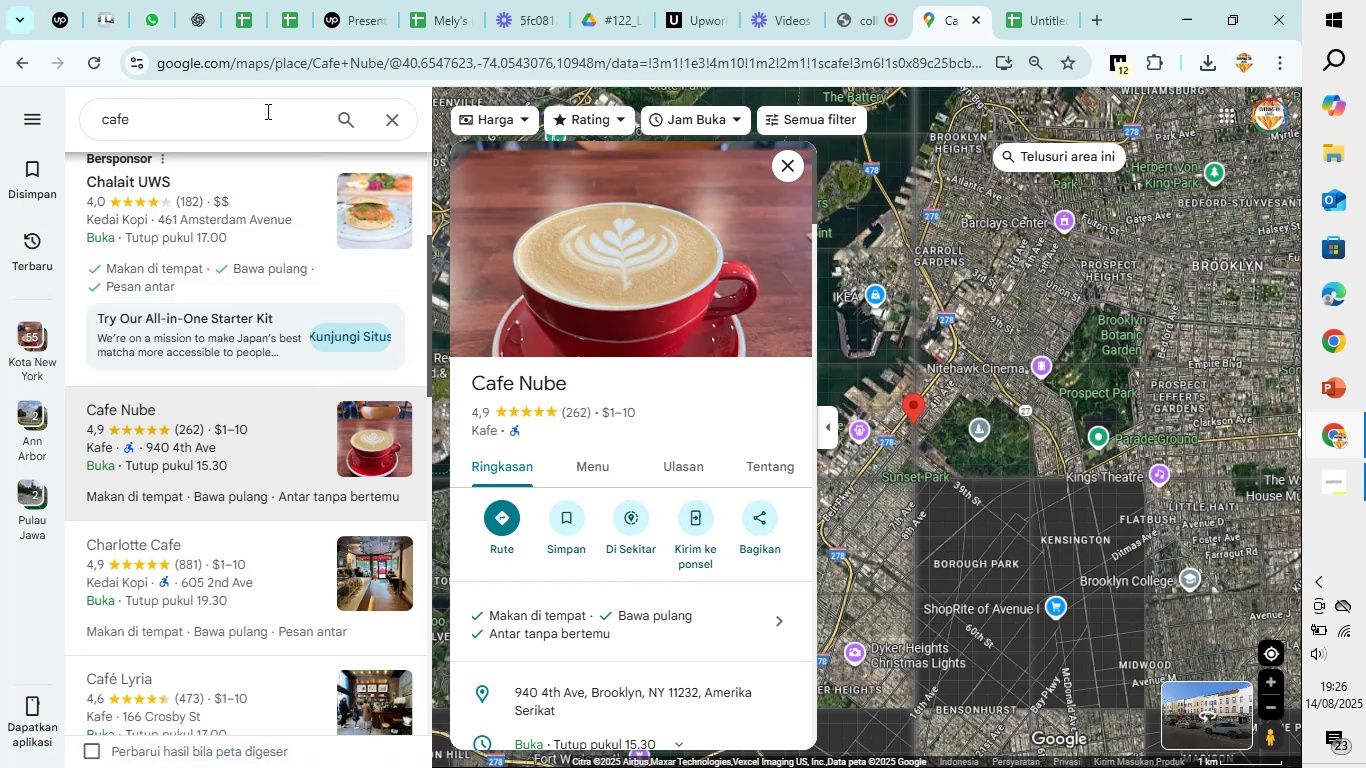 
key(Backspace)
key(Backspace)
key(Backspace)
key(Backspace)
key(Backspace)
type(la cabra)
 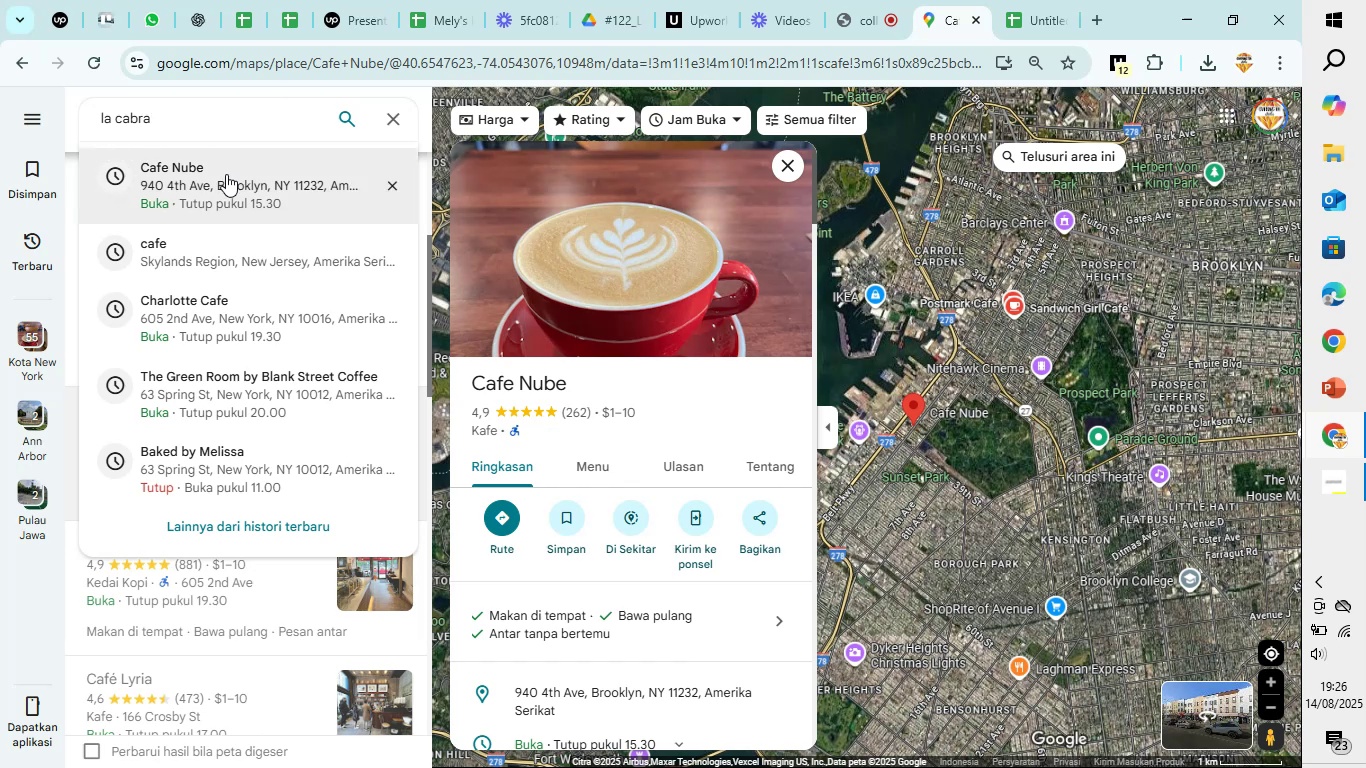 
wait(6.89)
 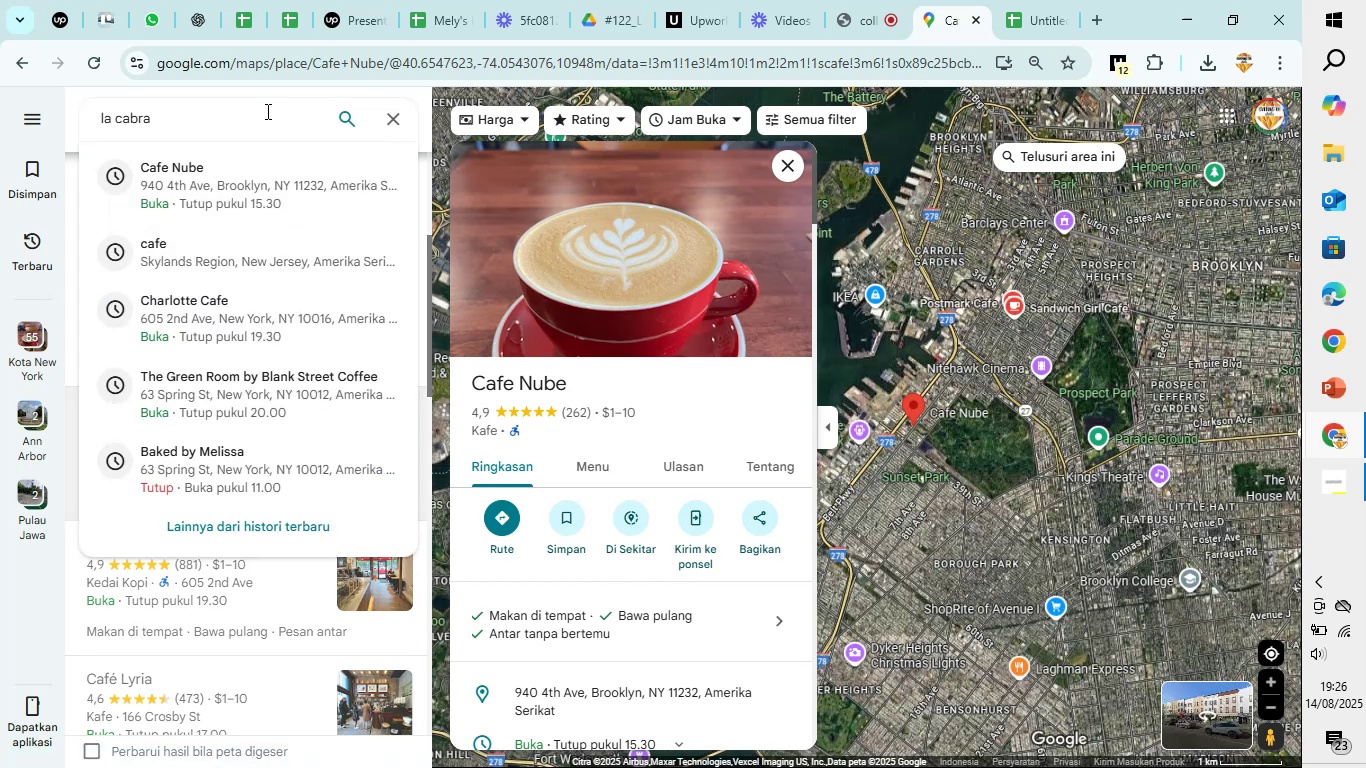 
left_click([311, 470])
 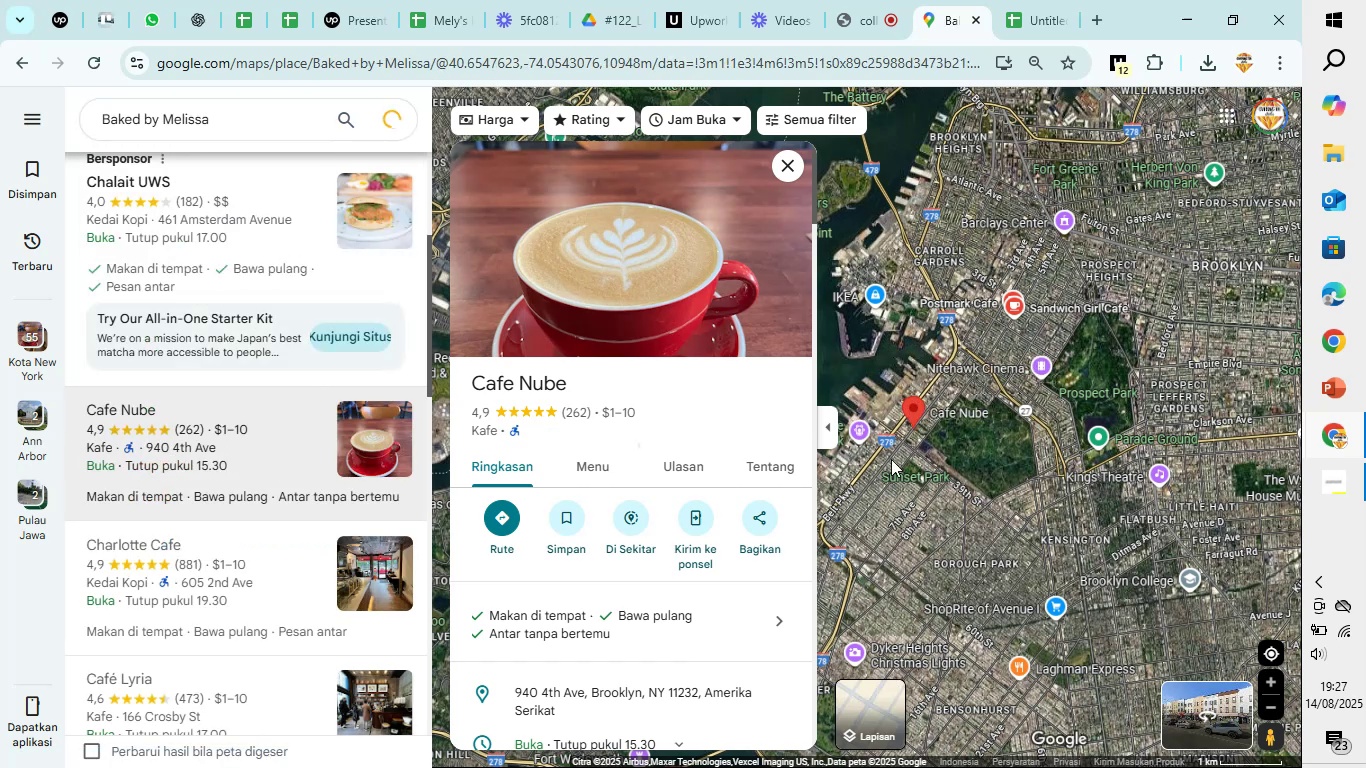 
left_click([788, 167])
 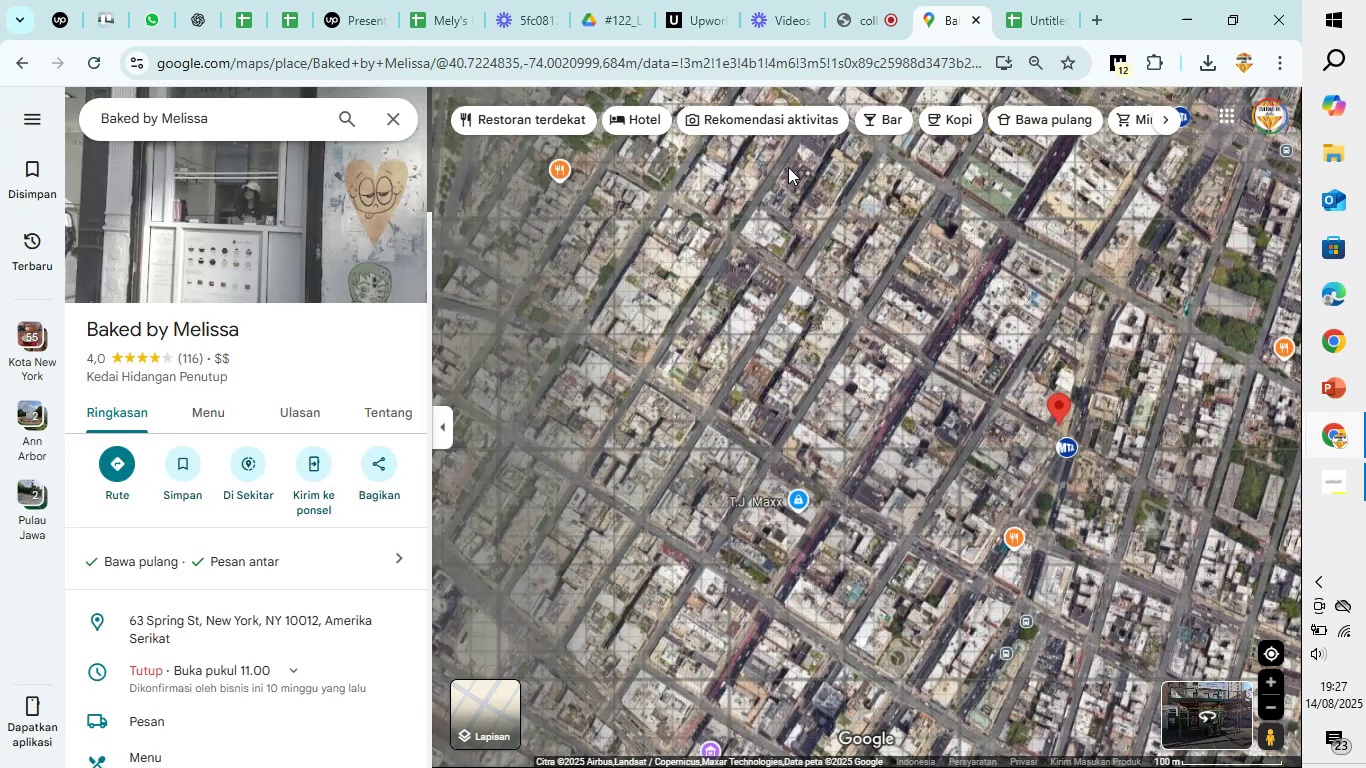 
wait(5.34)
 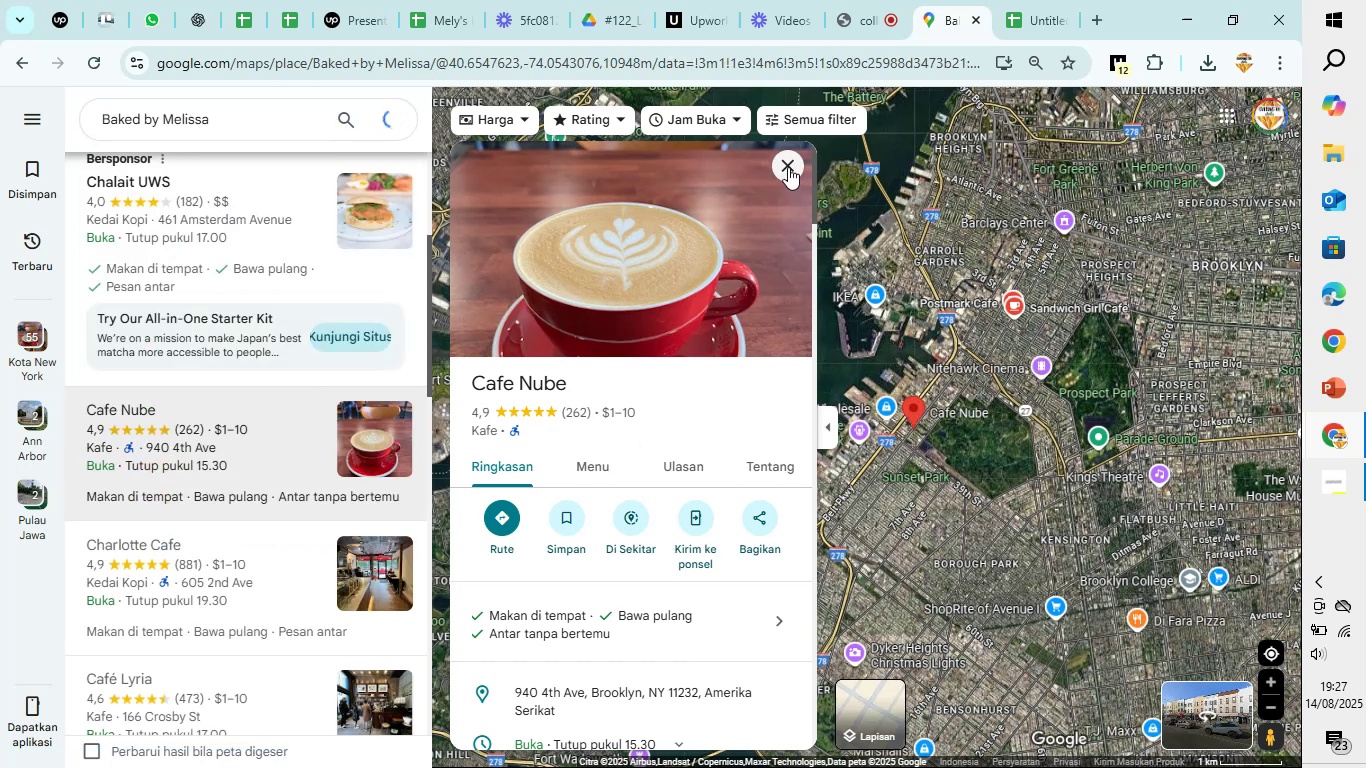 
scroll: coordinate [1243, 490], scroll_direction: up, amount: 3.0
 